 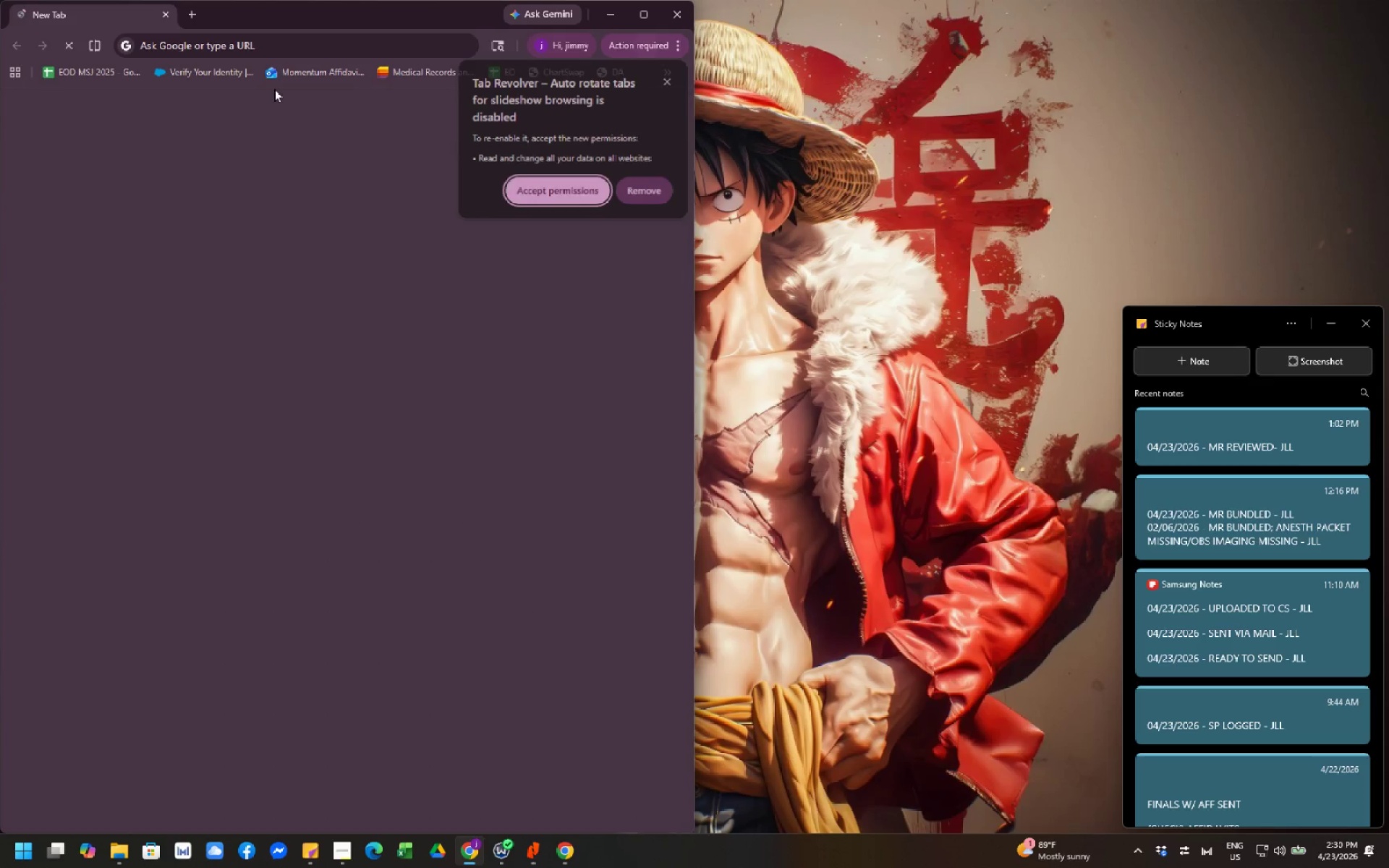 
left_click([404, 48])
 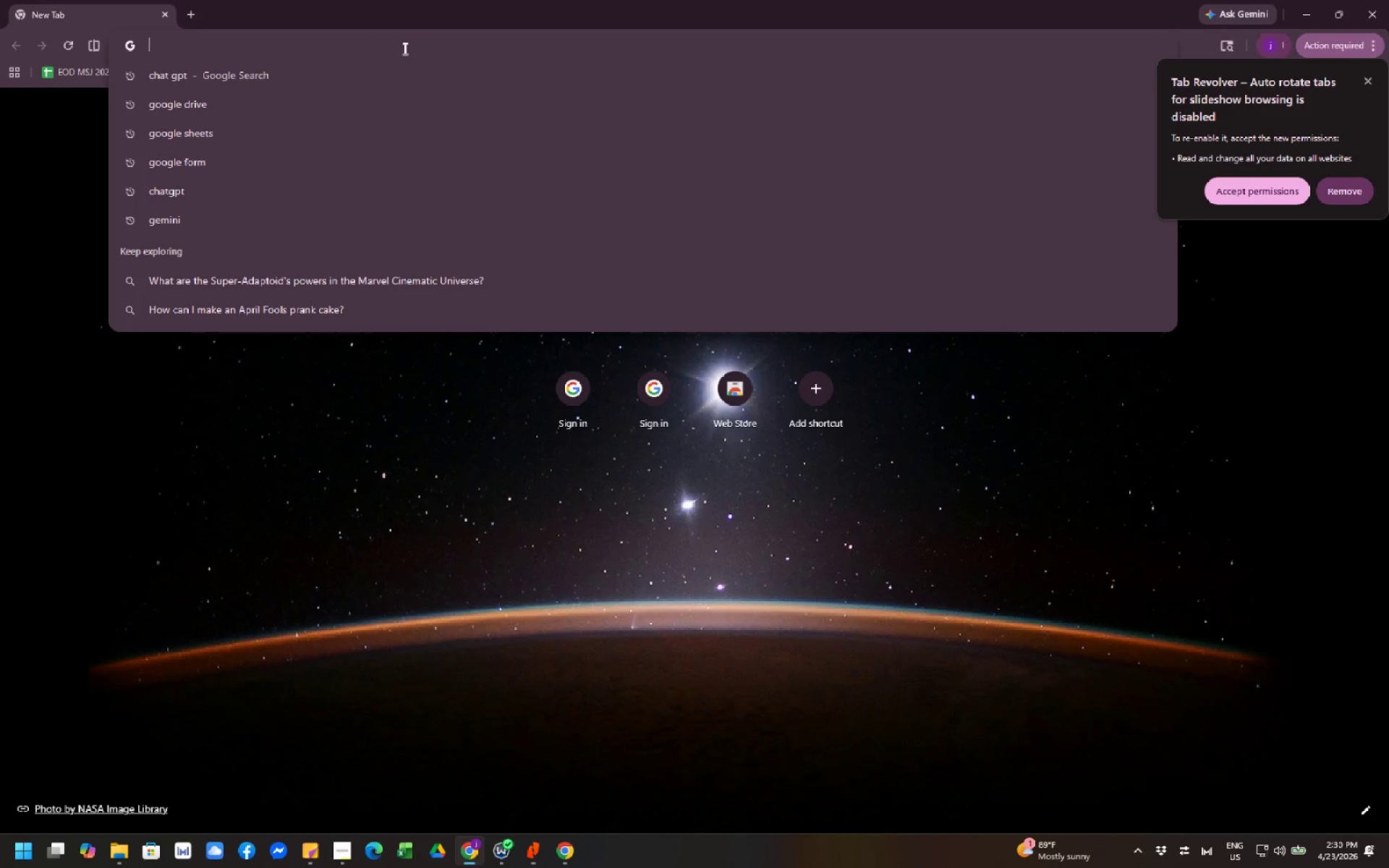 
type(trello)
 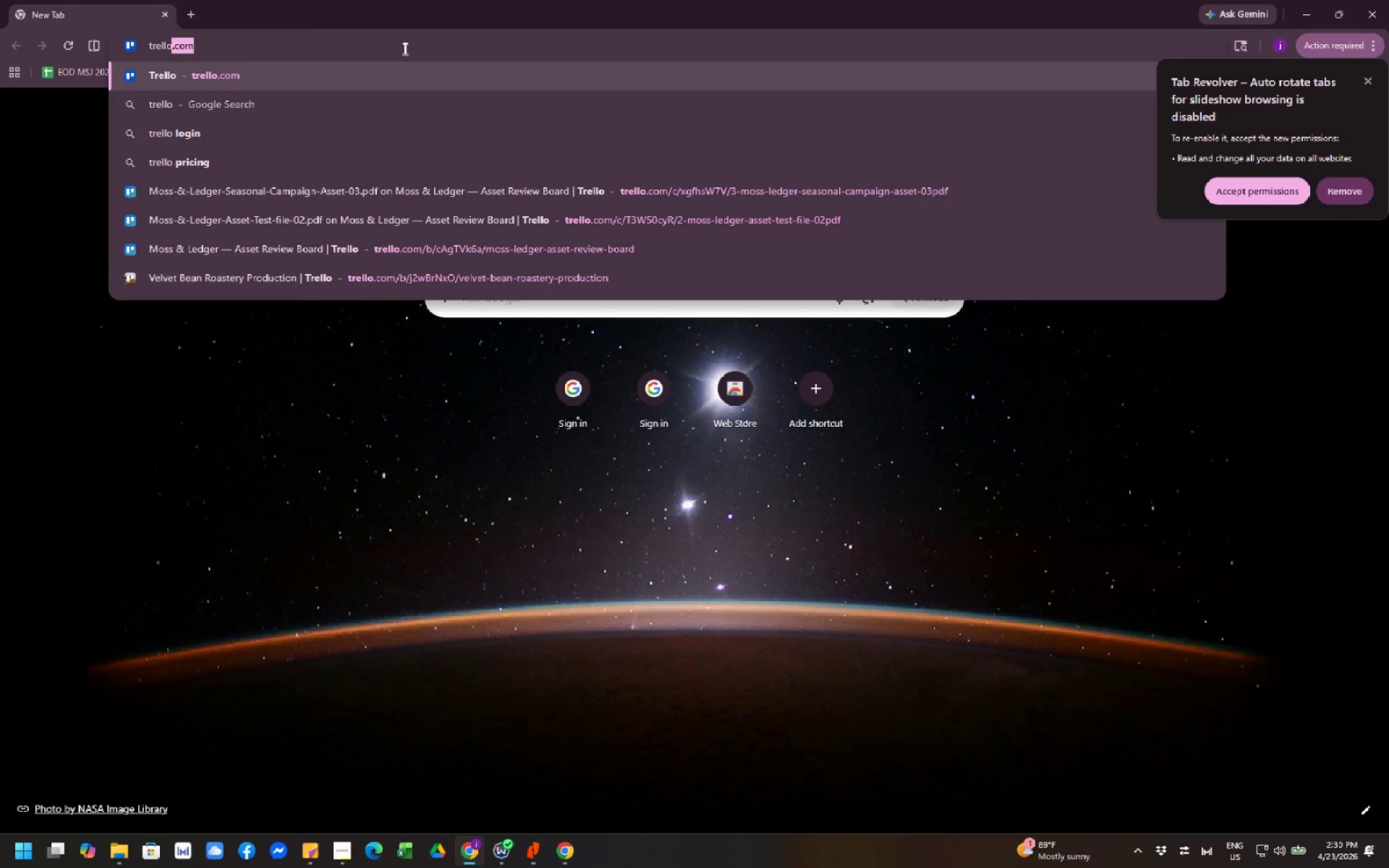 
key(Enter)
 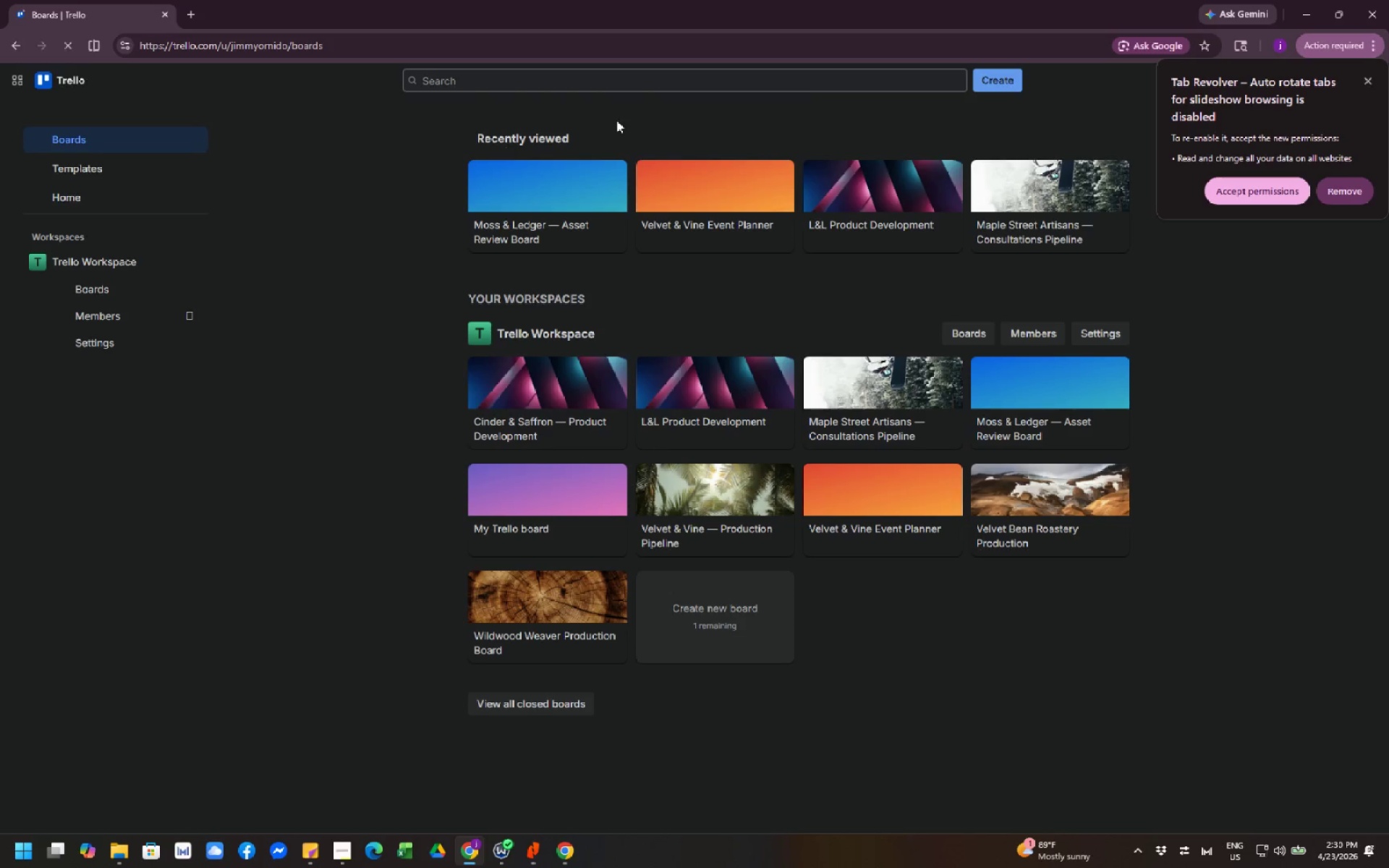 
left_click_drag(start_coordinate=[978, 81], to_coordinate=[978, 86])
 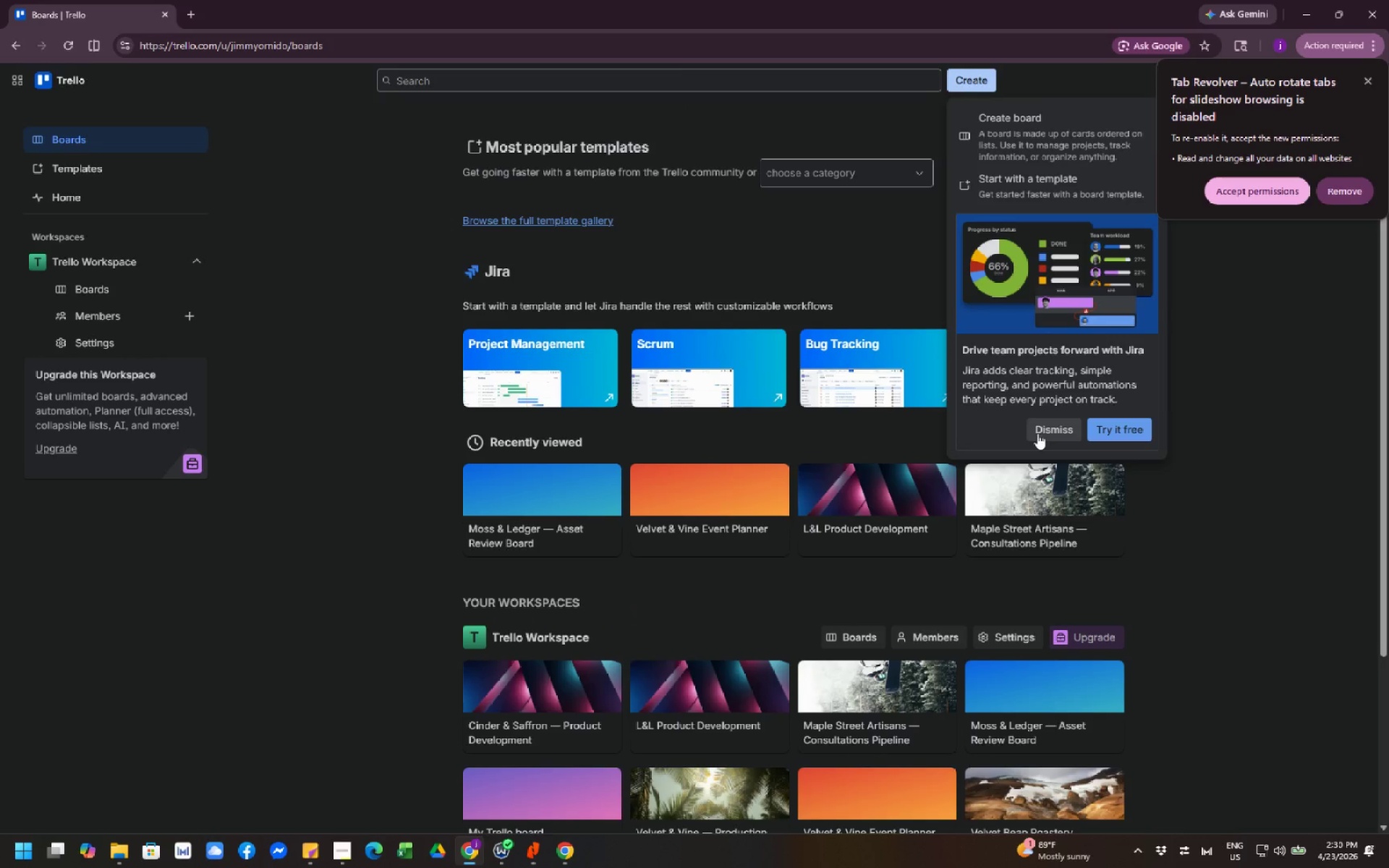 
left_click([1024, 140])
 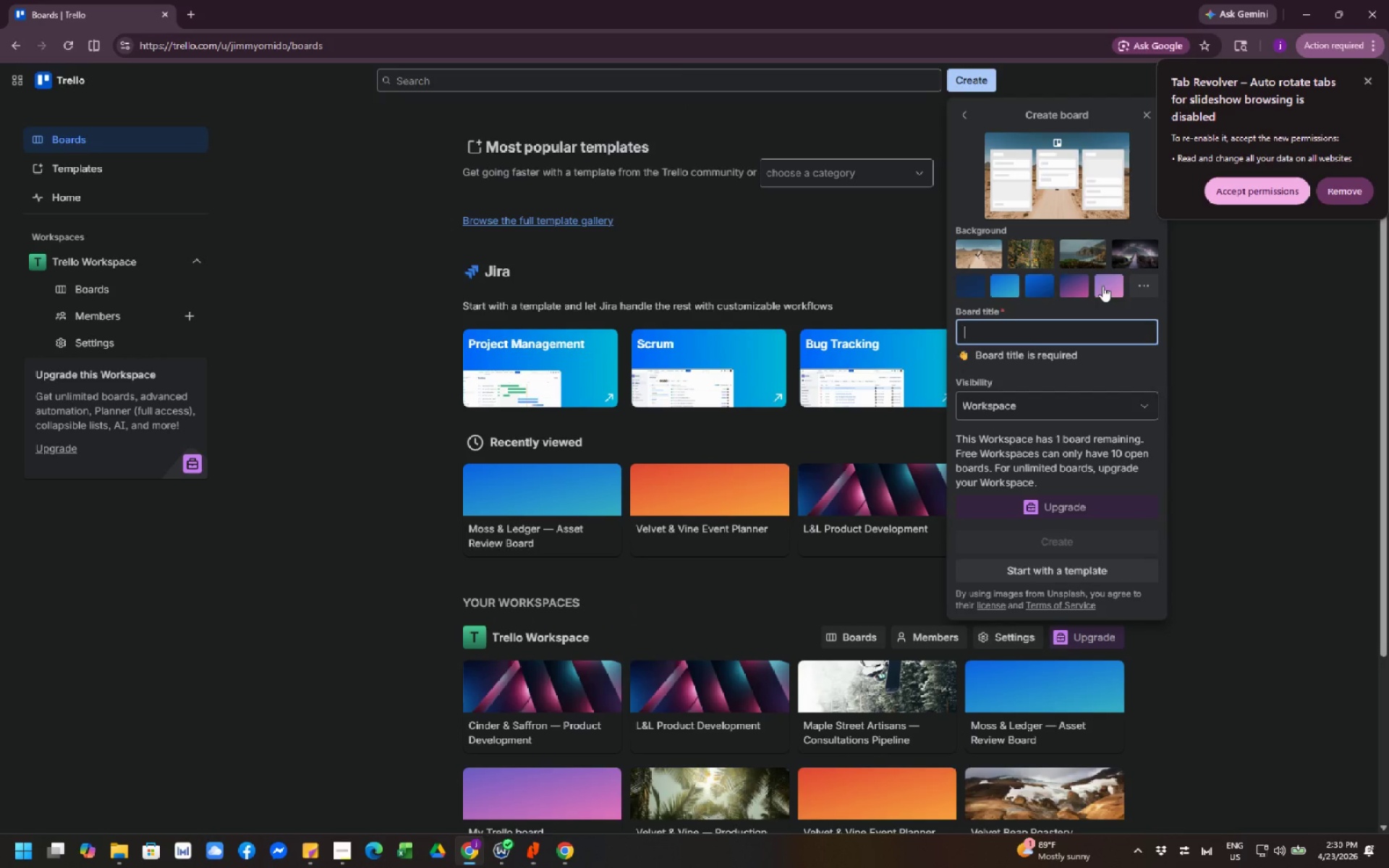 
left_click([1106, 286])
 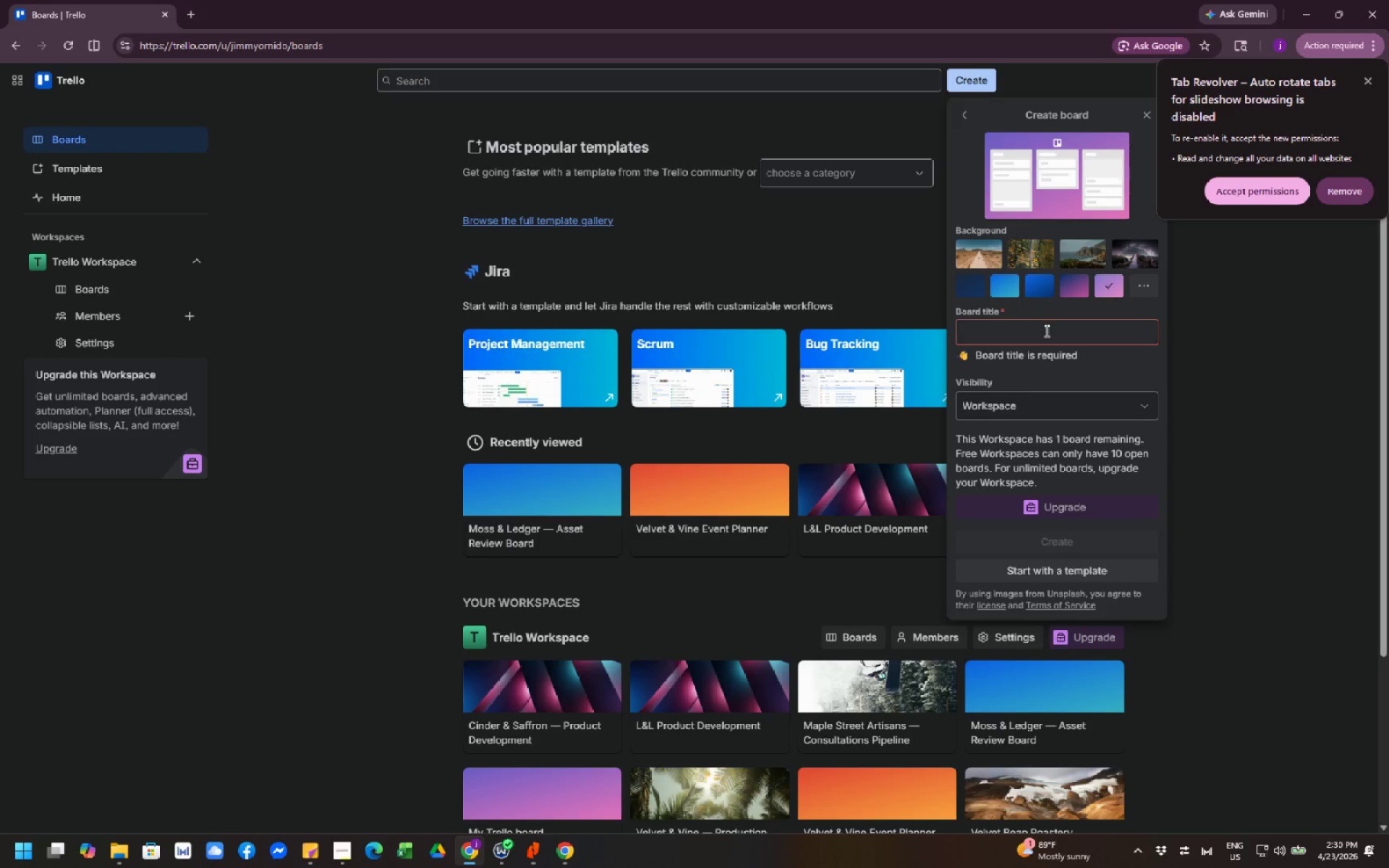 
left_click([1030, 333])
 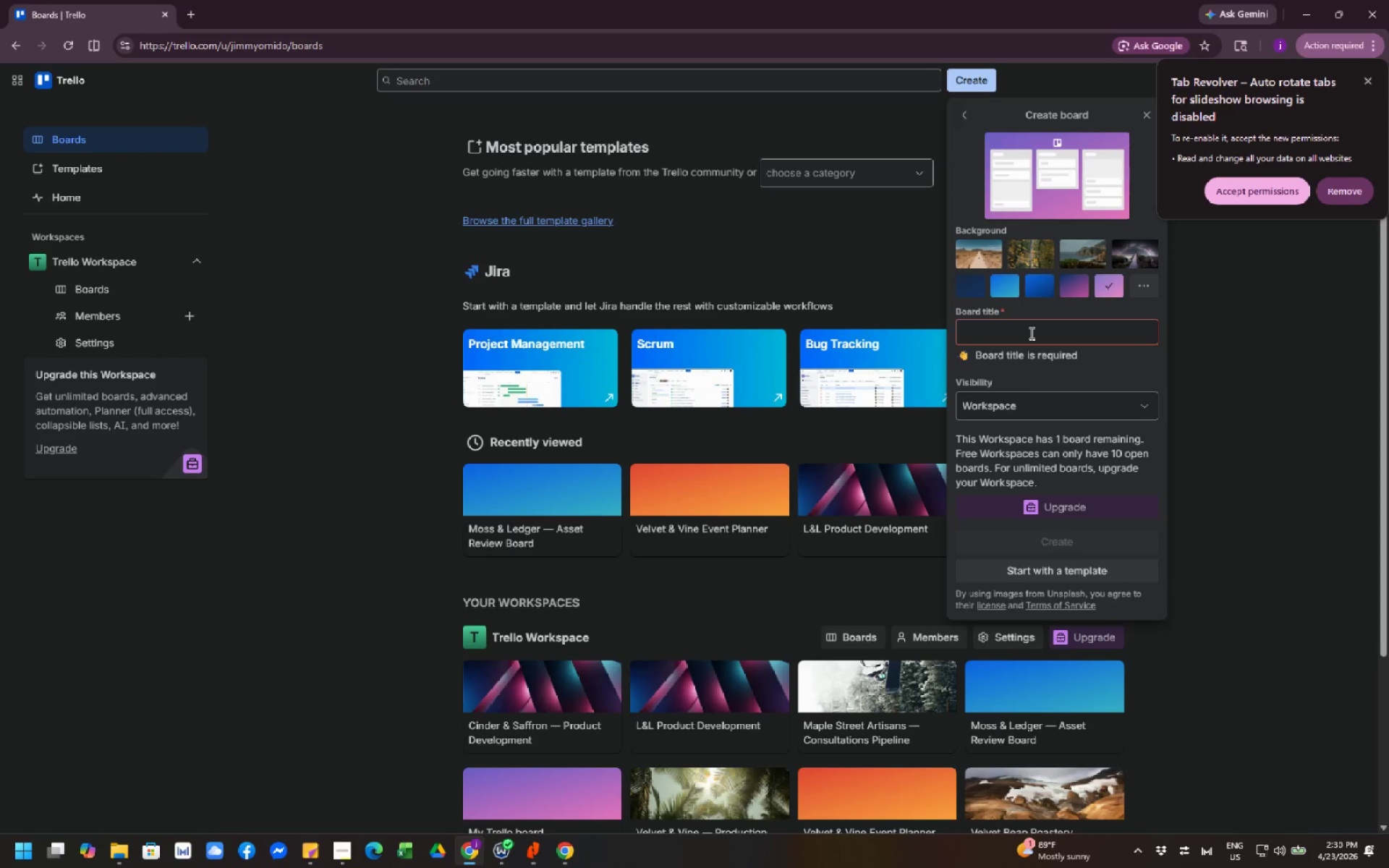 
wait(11.48)
 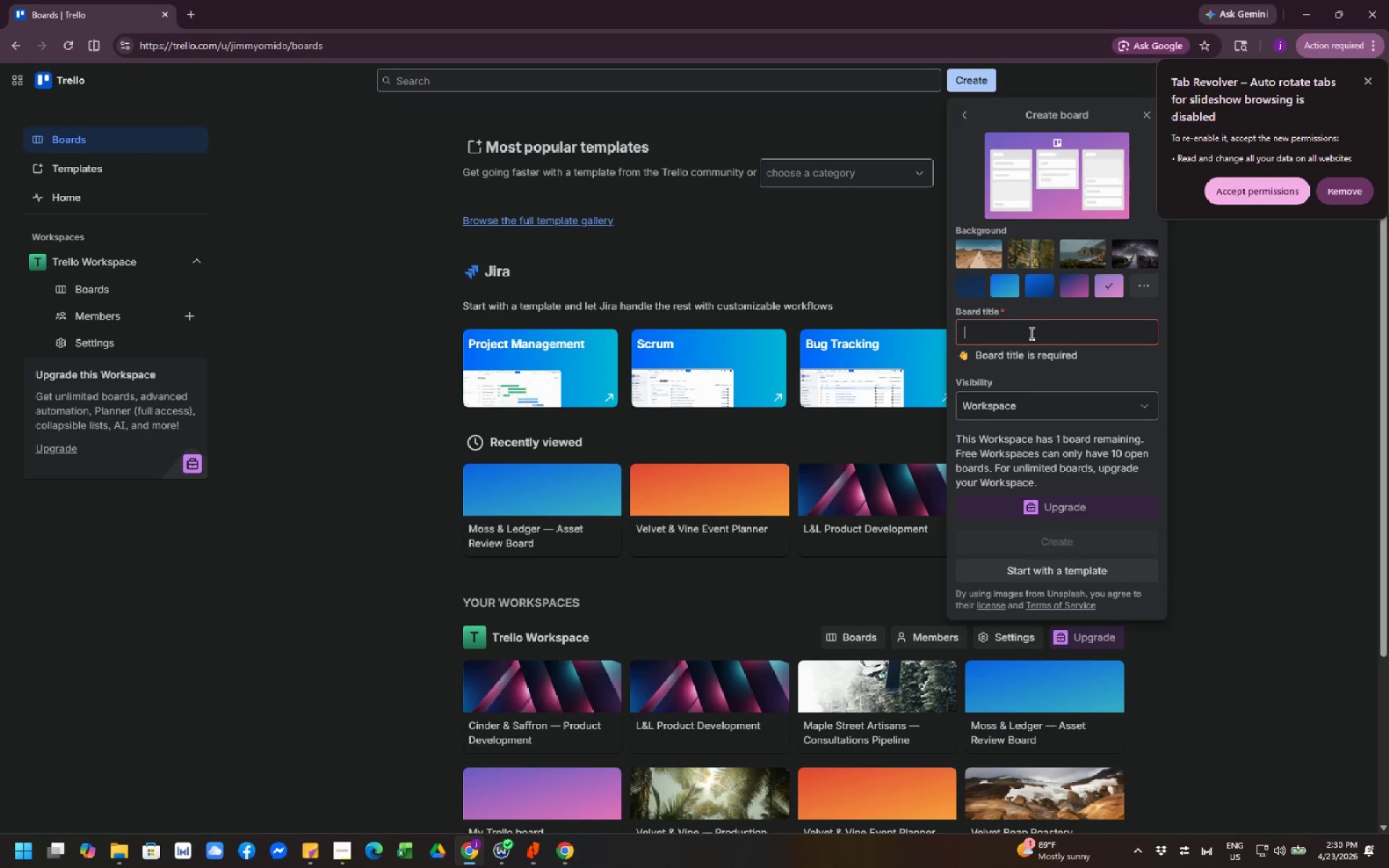 
type(Board )
 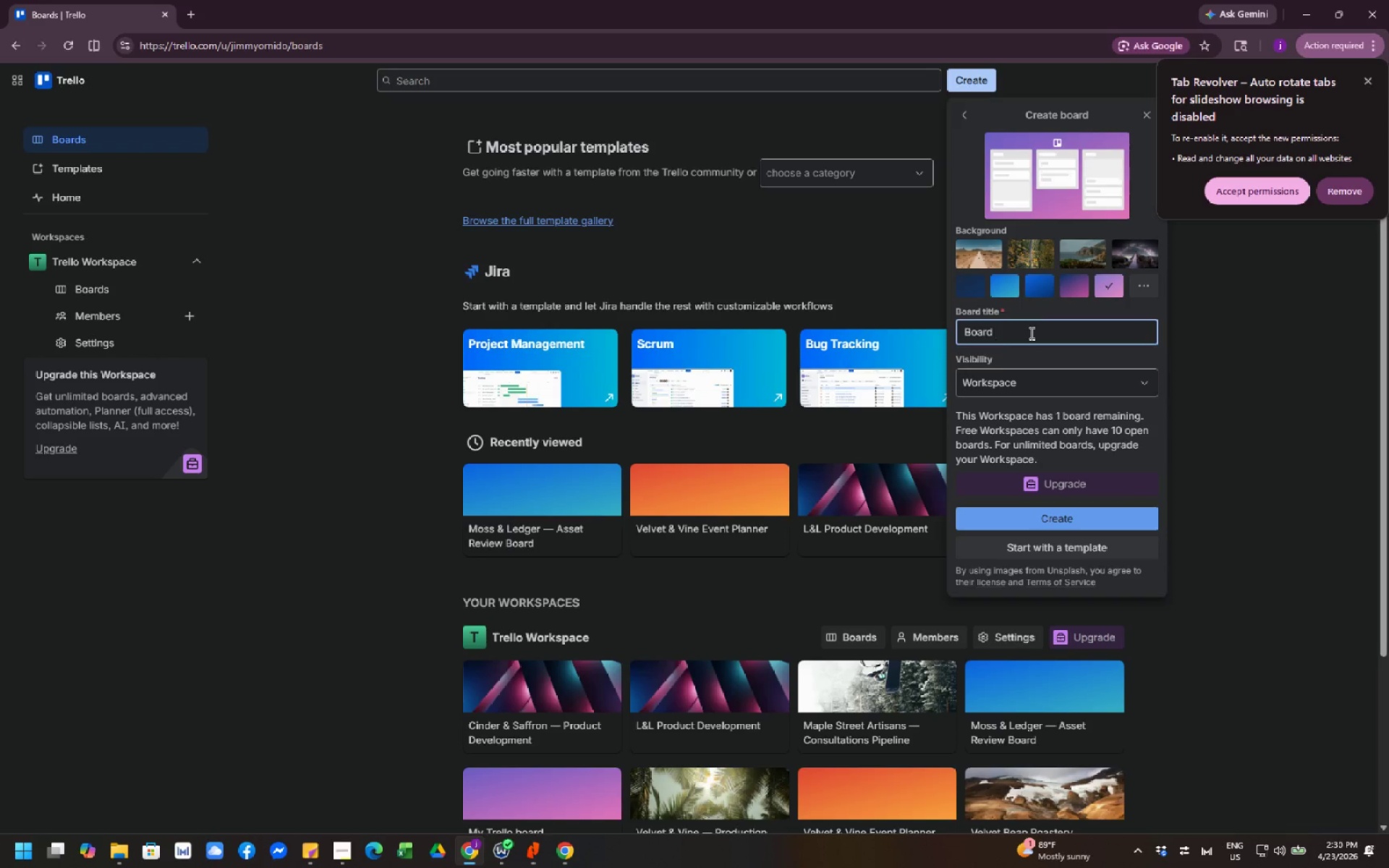 
hold_key(key=ShiftLeft, duration=2.12)
 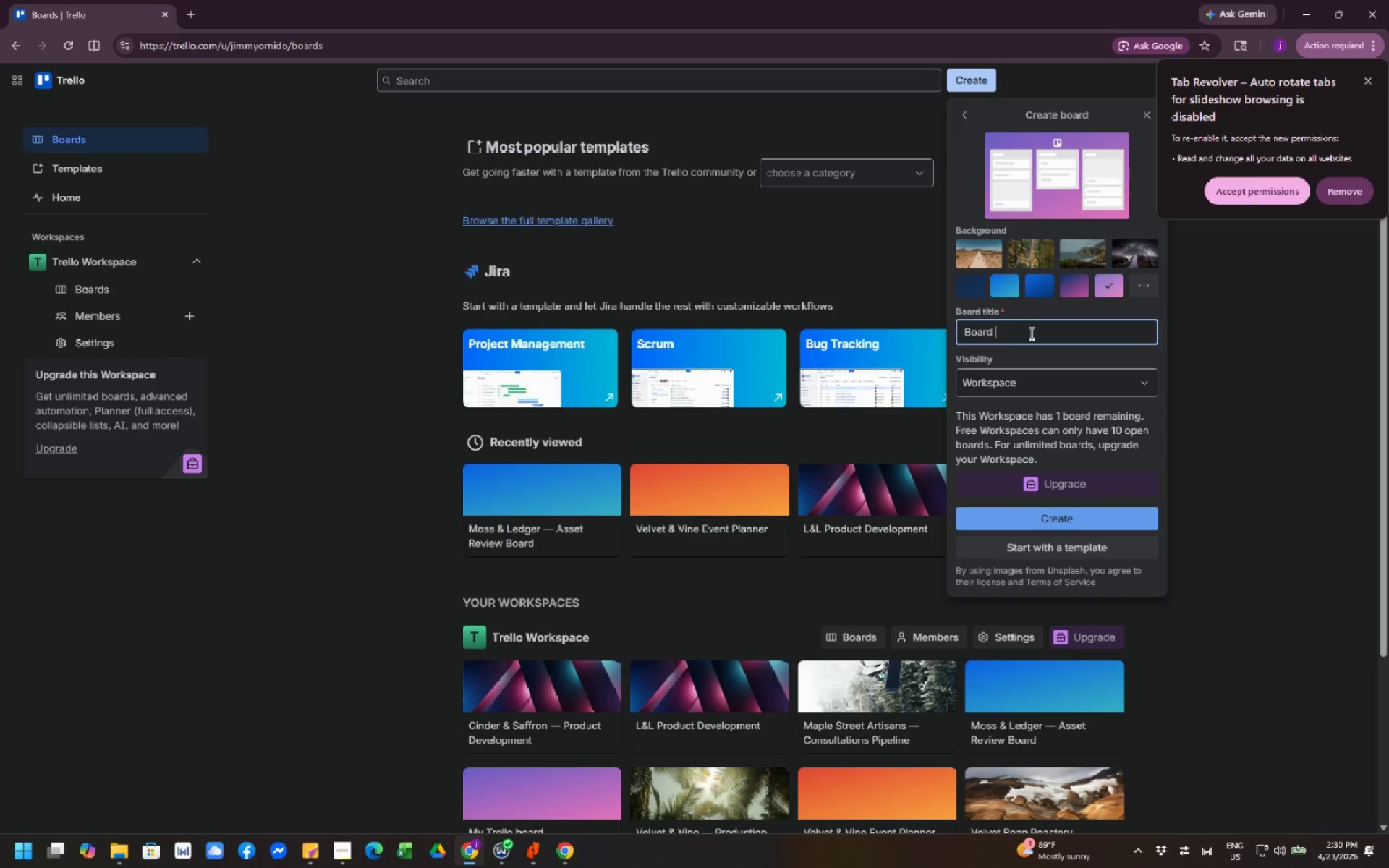 
key(Backspace)
key(Backspace)
key(Backspace)
key(Backspace)
key(Backspace)
key(Backspace)
key(Backspace)
key(Backspace)
key(Backspace)
type(North Fern Workshop 0151 Production Board)
 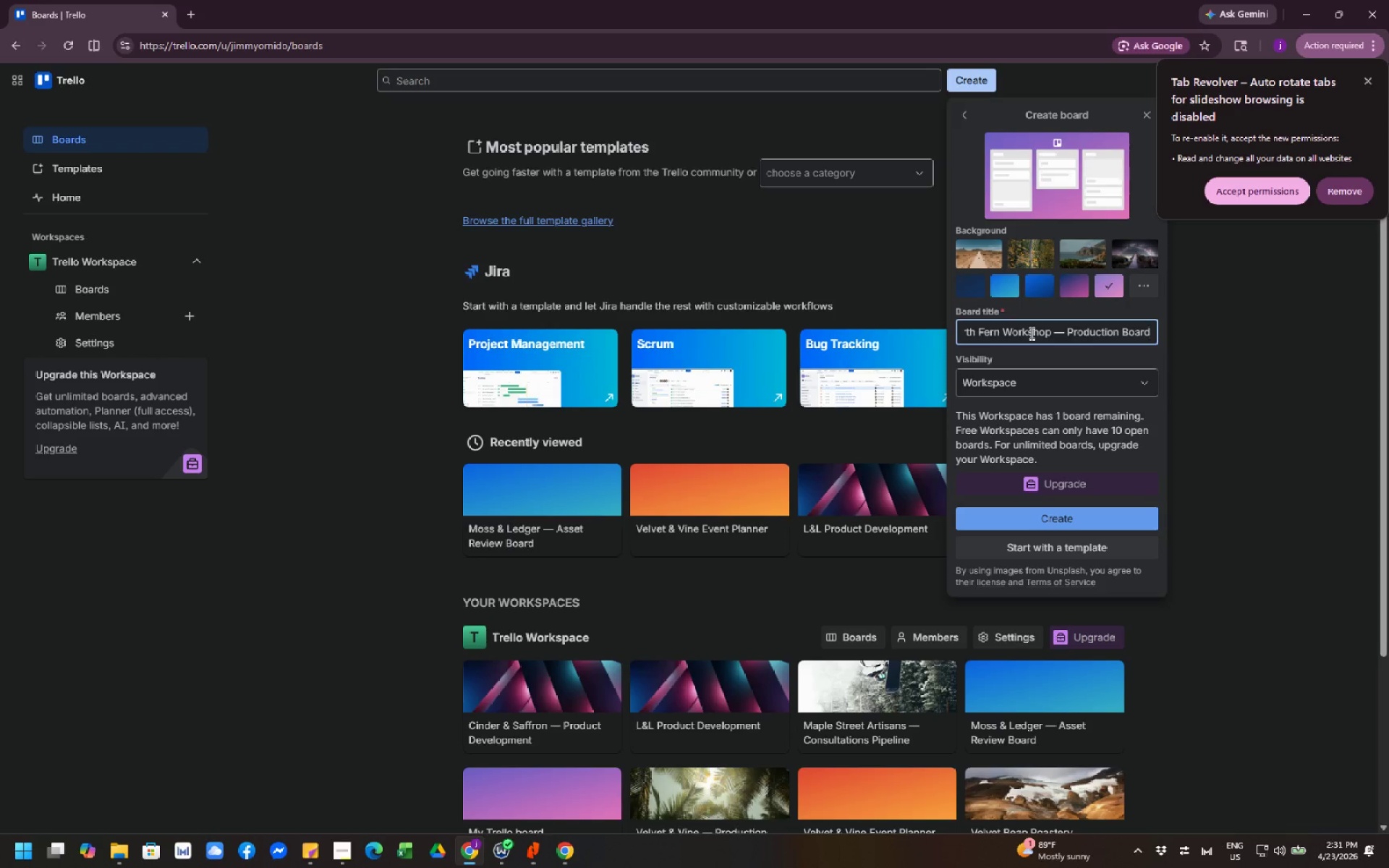 
 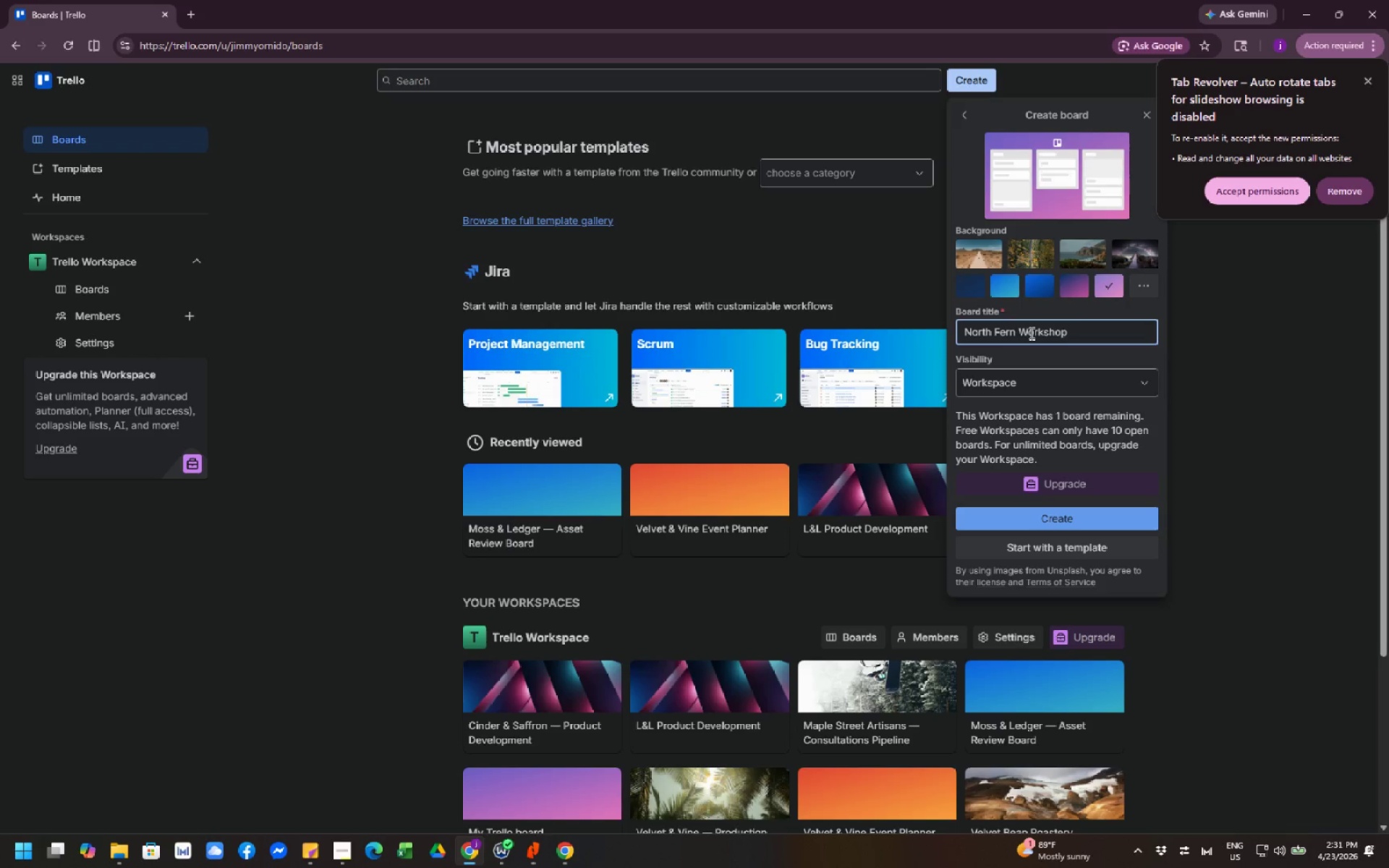 
hold_key(key=AltRight, duration=0.75)
 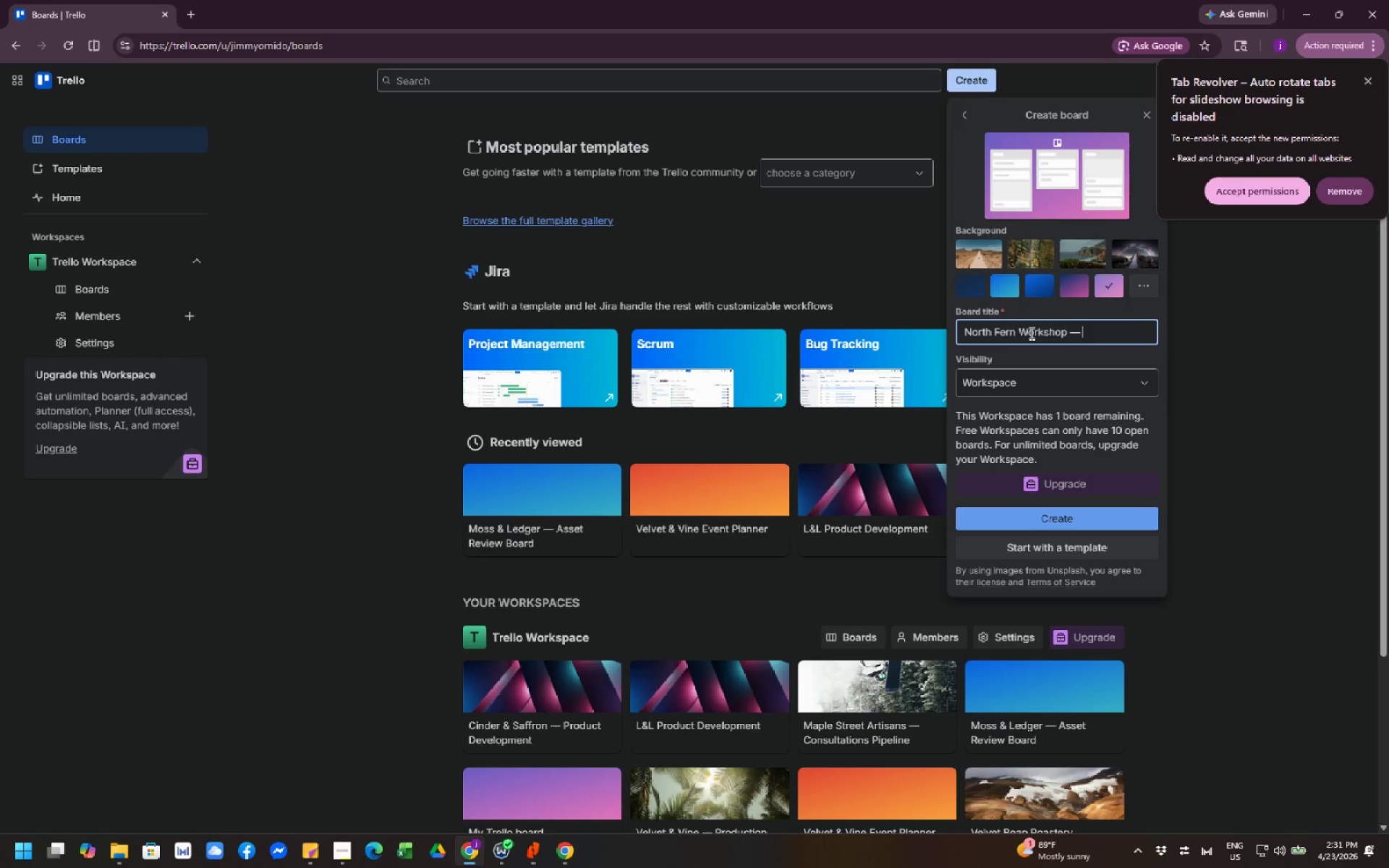 
left_click([1078, 525])
 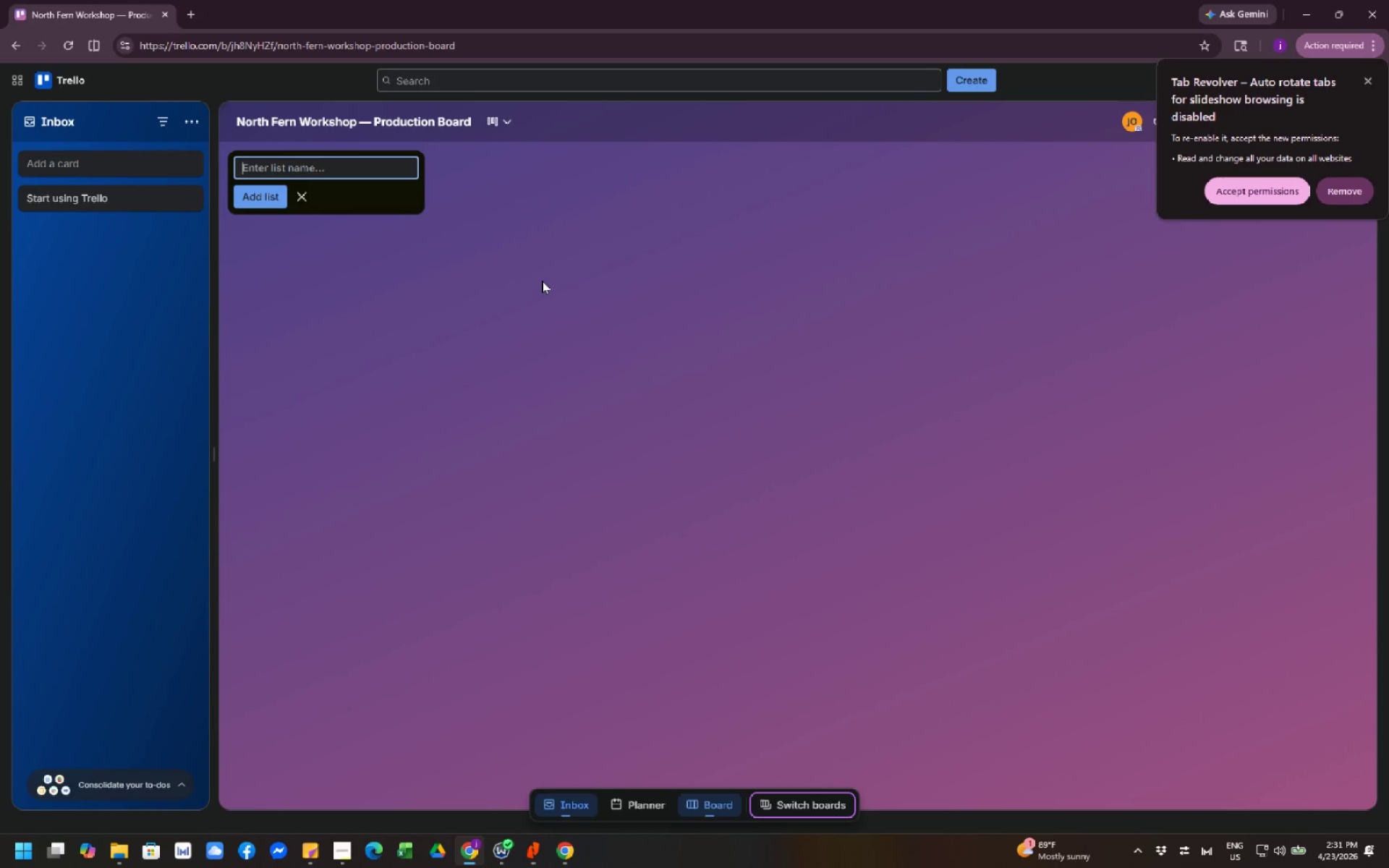 
wait(26.44)
 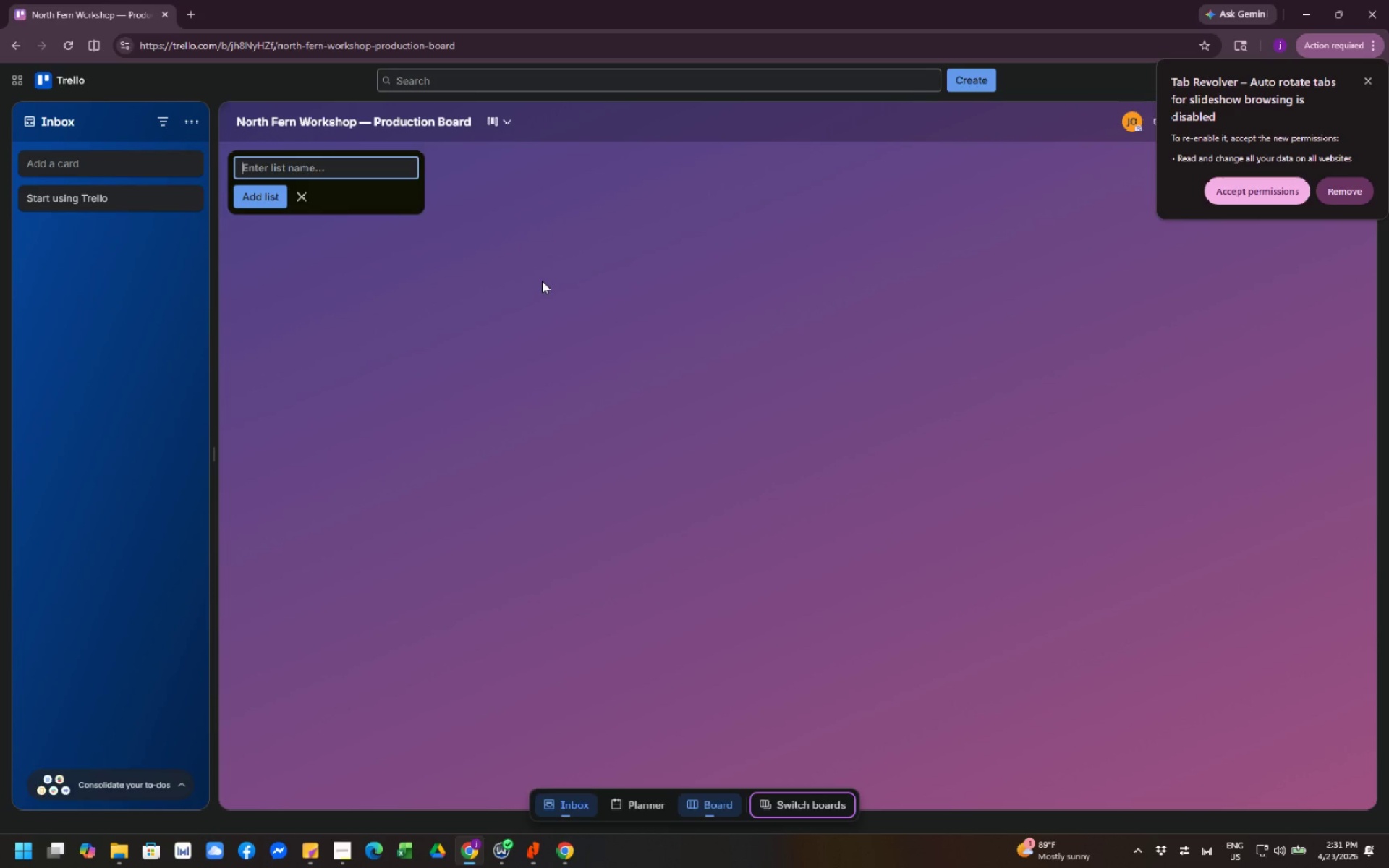 
left_click([293, 167])
 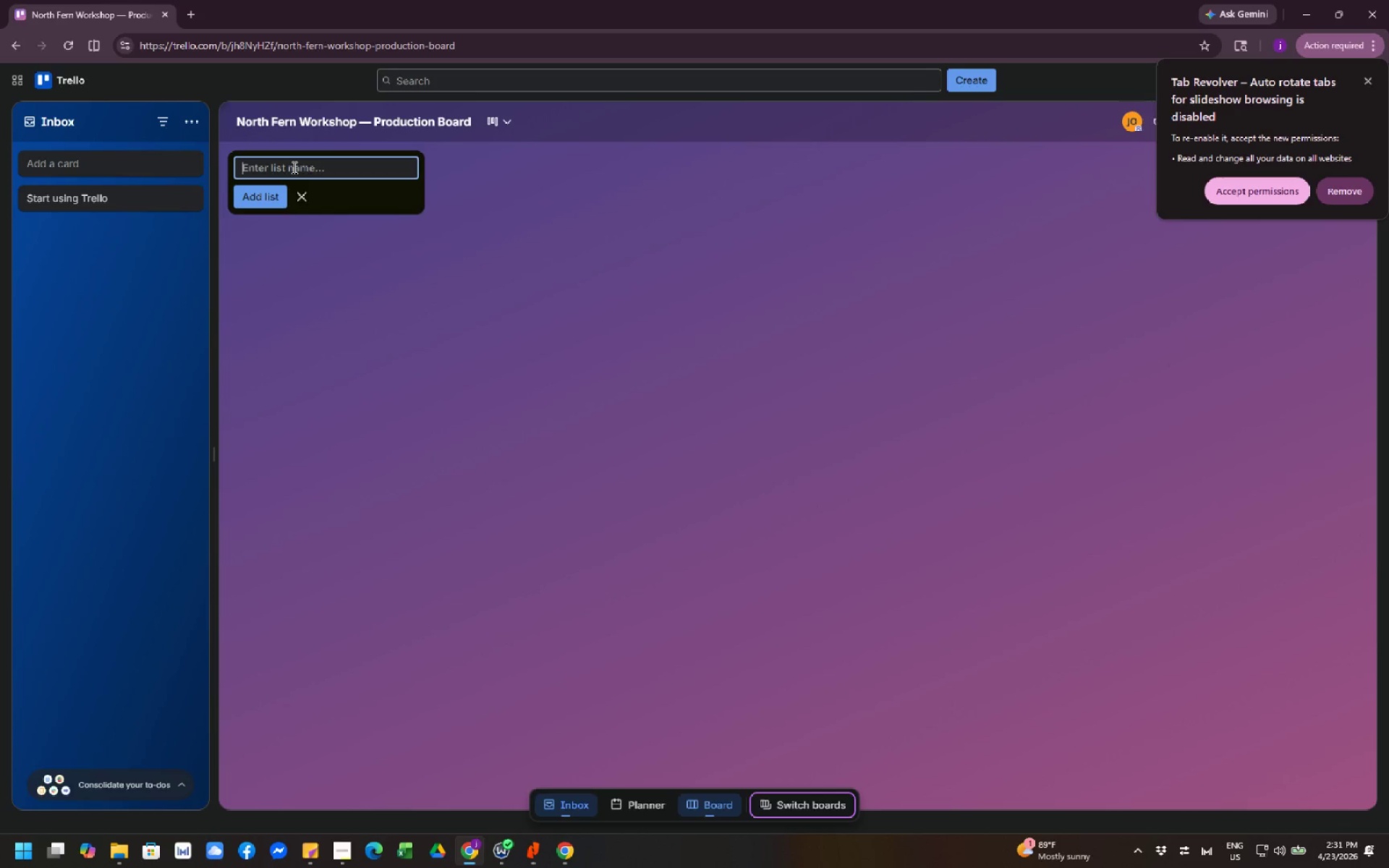 
type(Approved Project)
 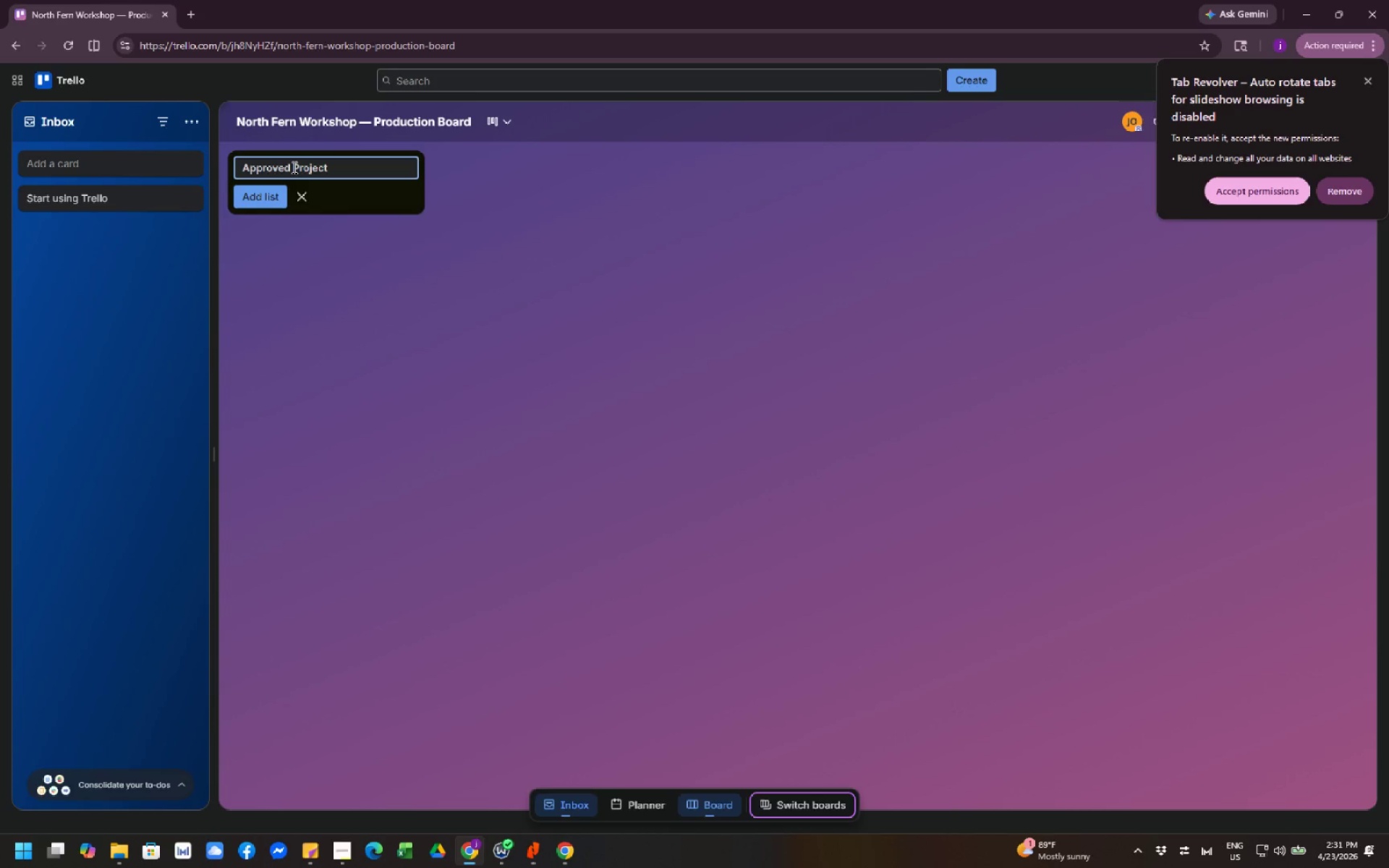 
wait(10.33)
 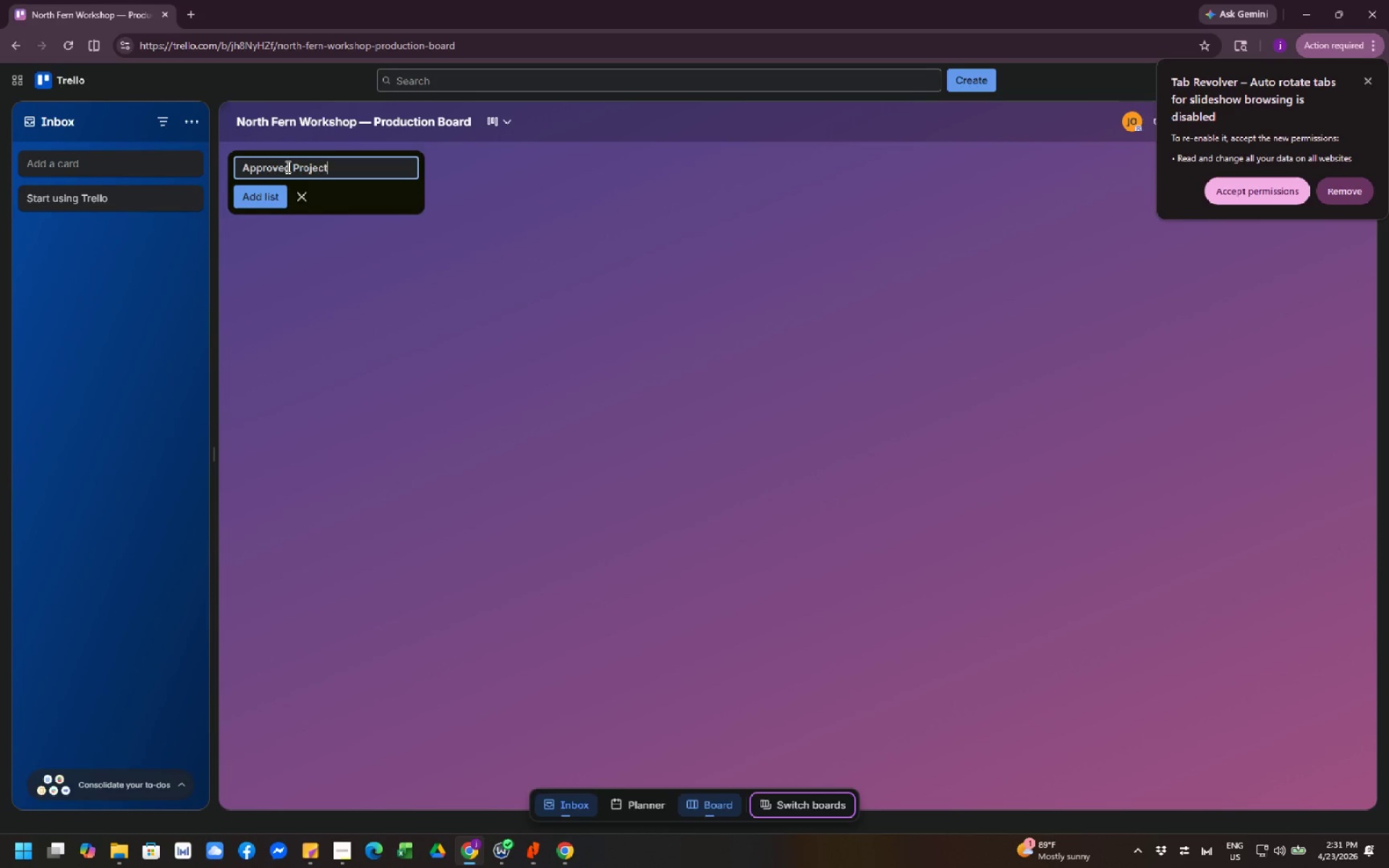 
left_click([286, 166])
 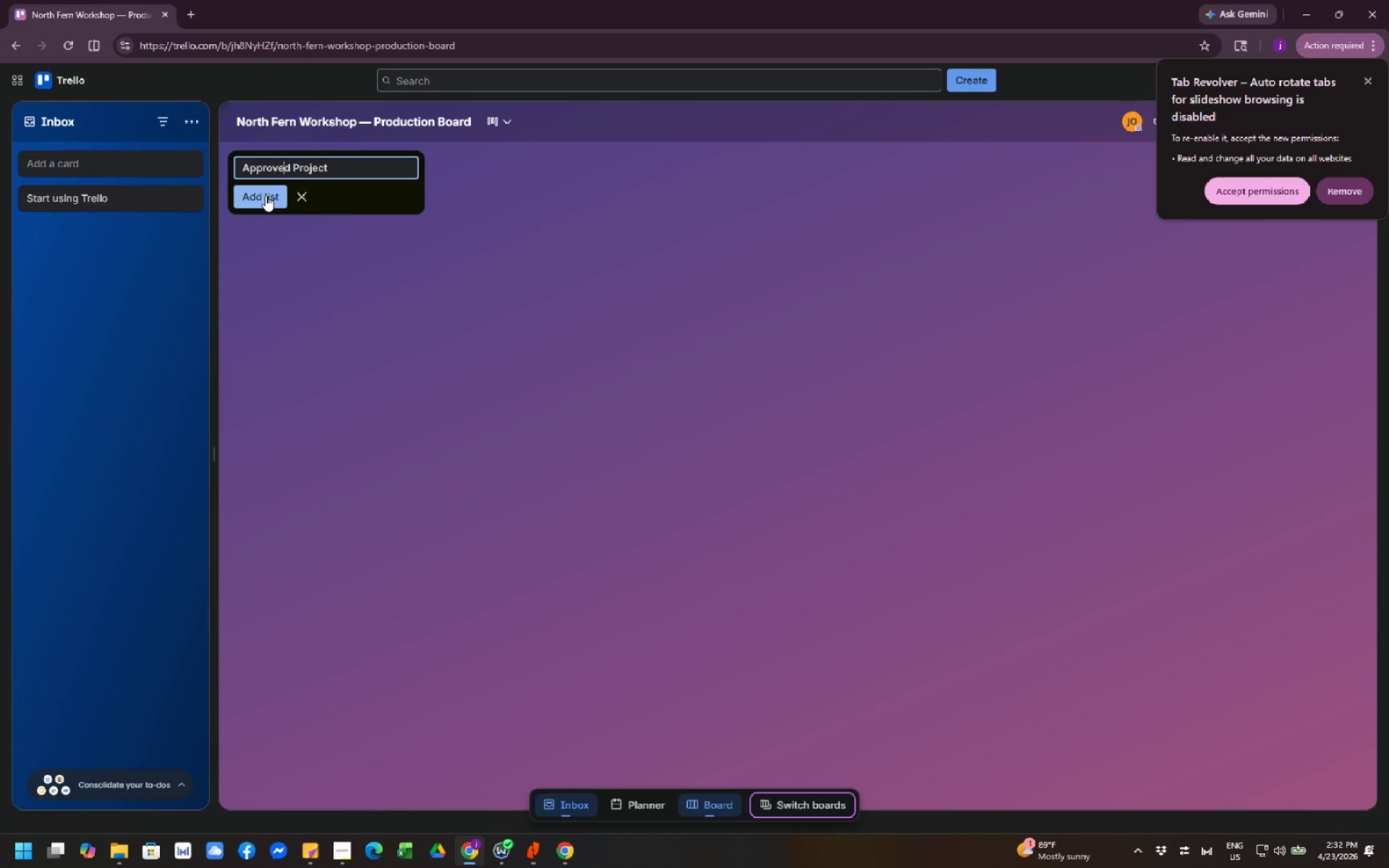 
left_click([266, 195])
 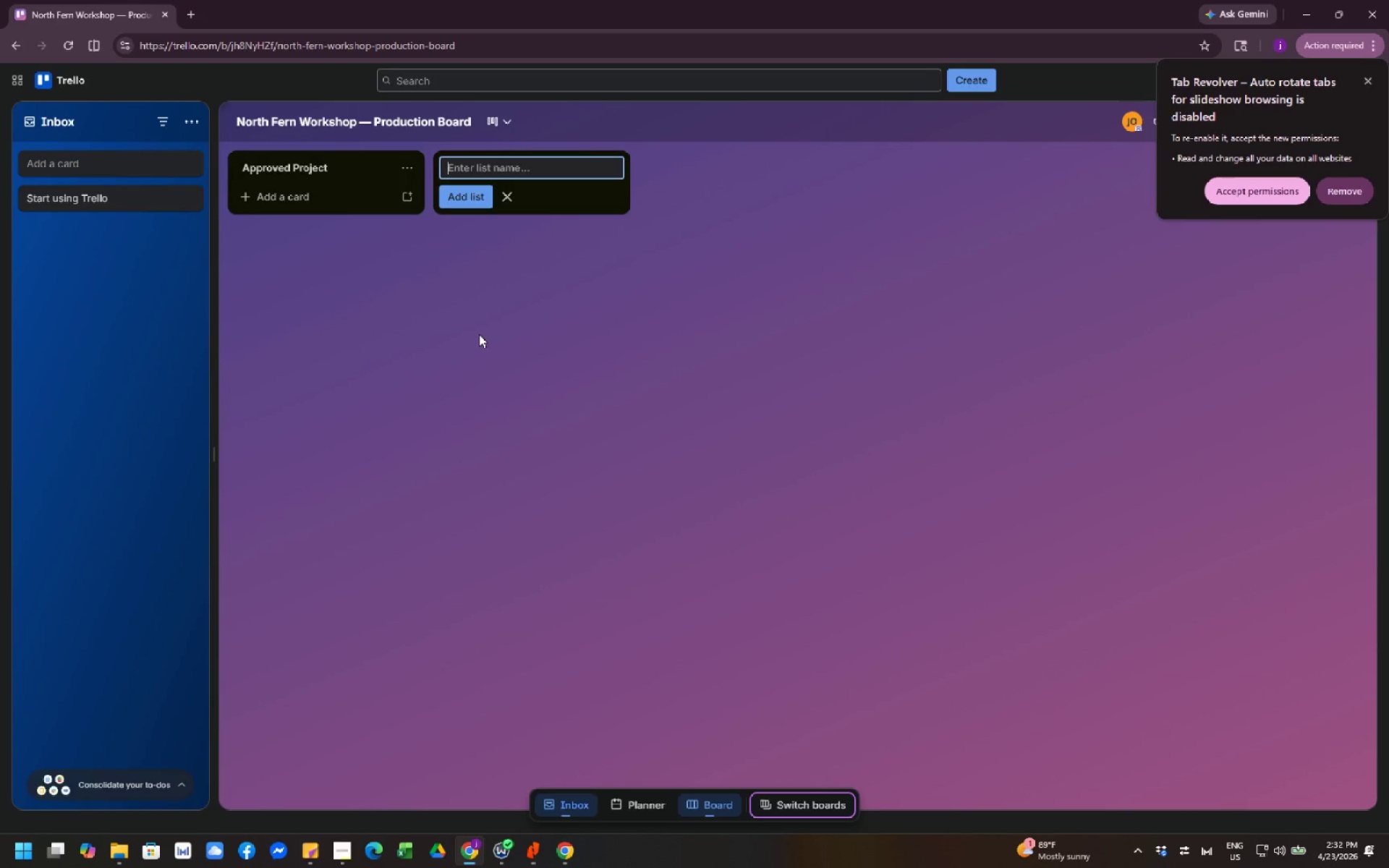 
wait(19.28)
 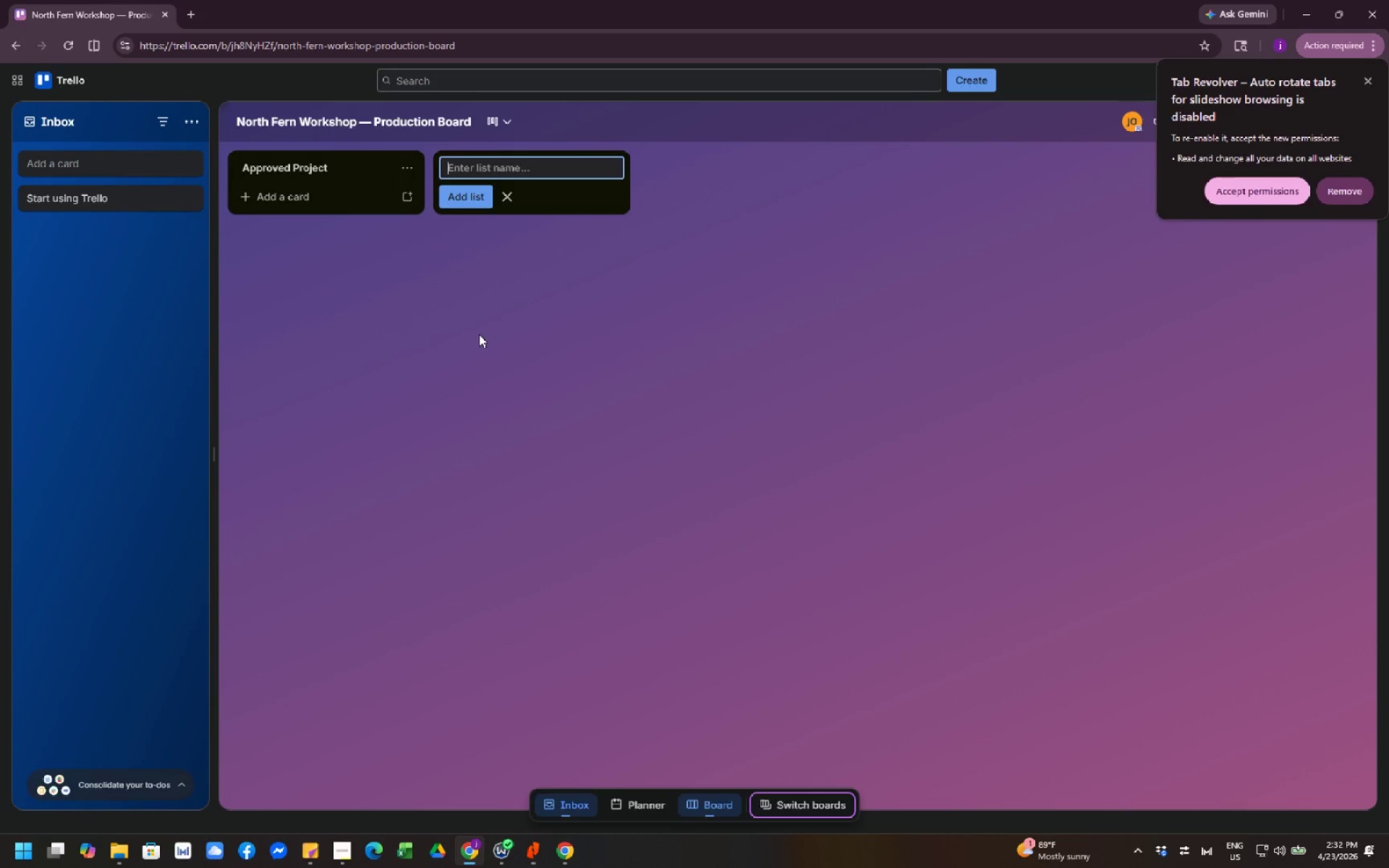 
left_click([352, 173])
 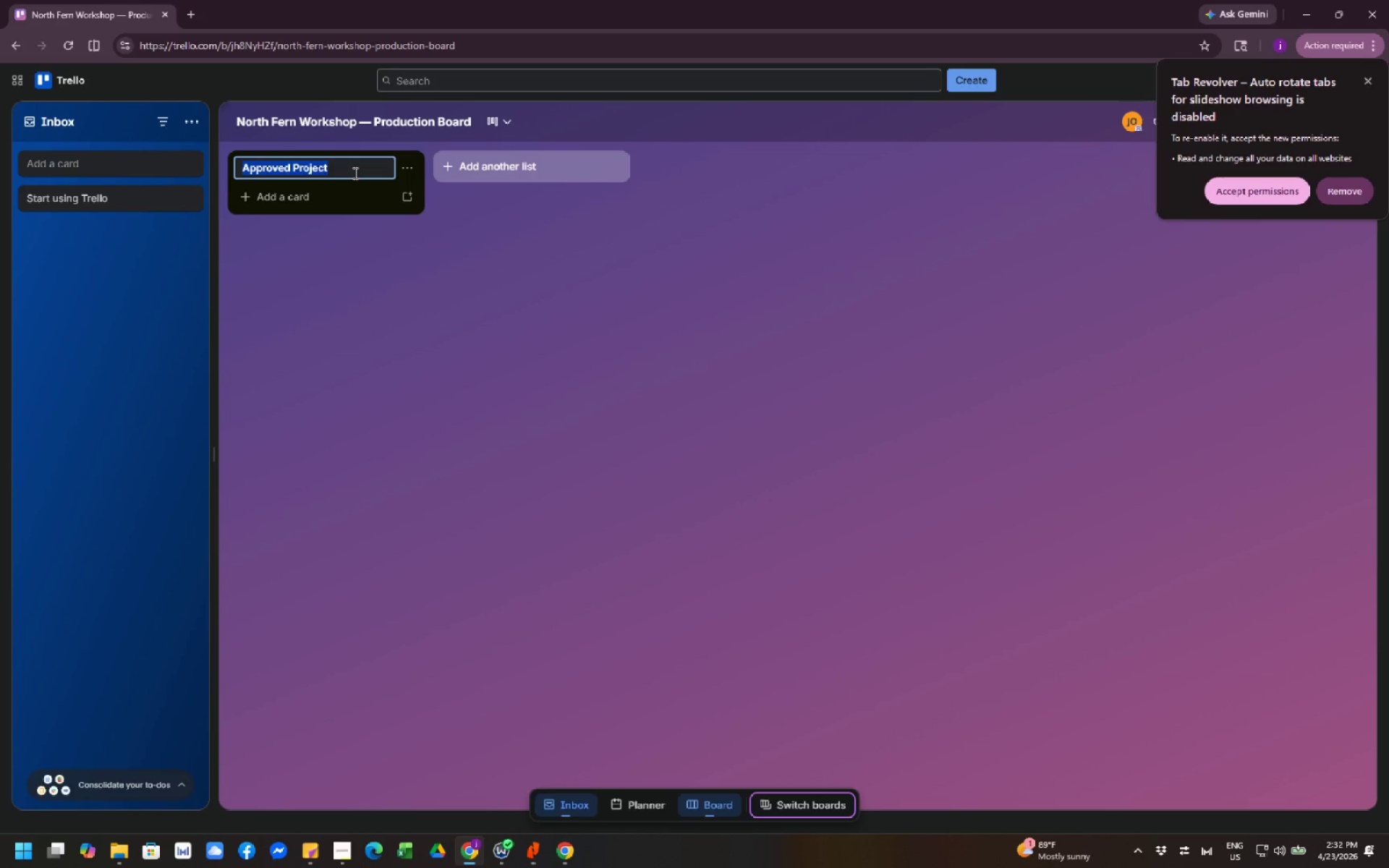 
key(Backspace)
type(Design)
 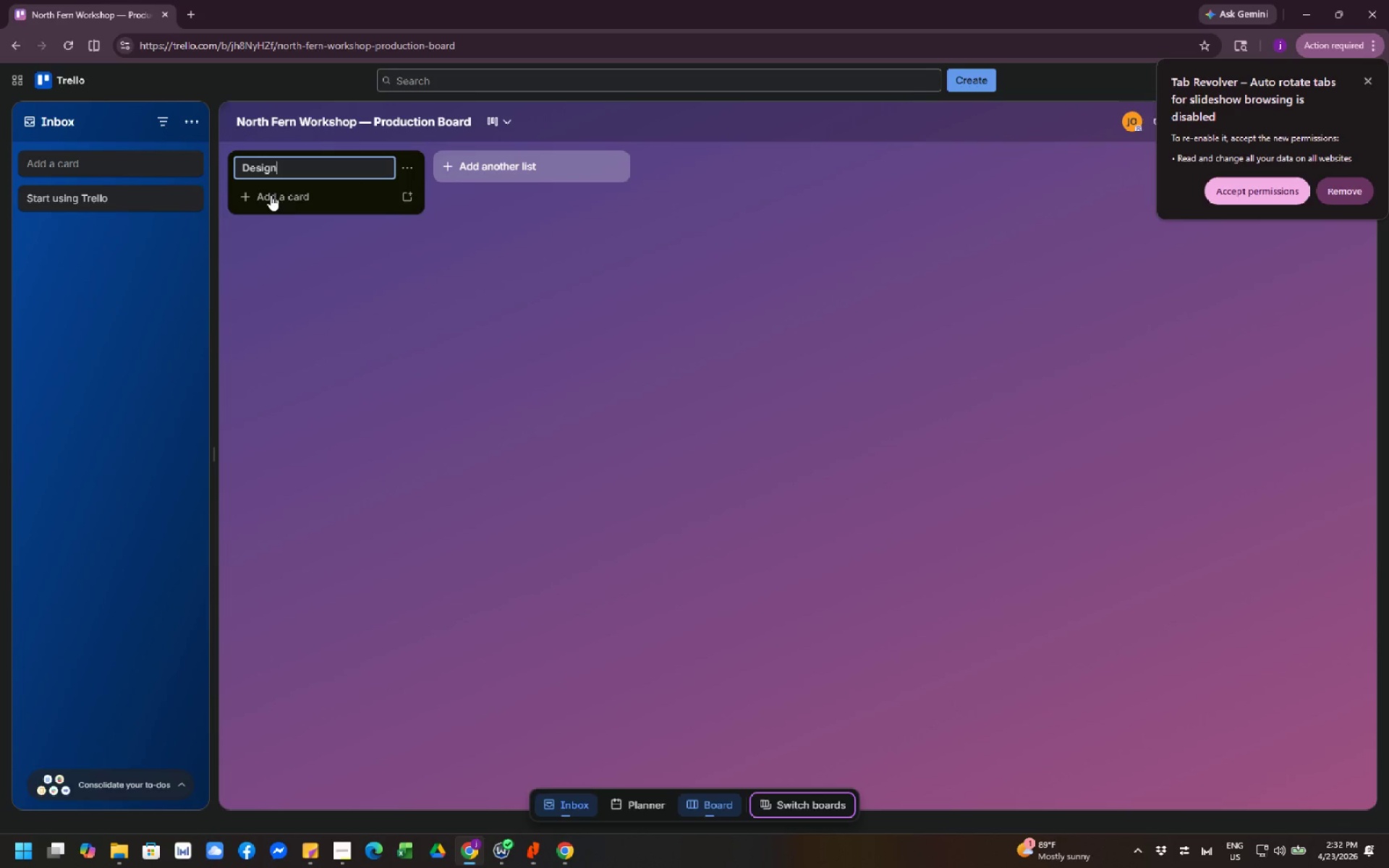 
left_click([484, 159])
 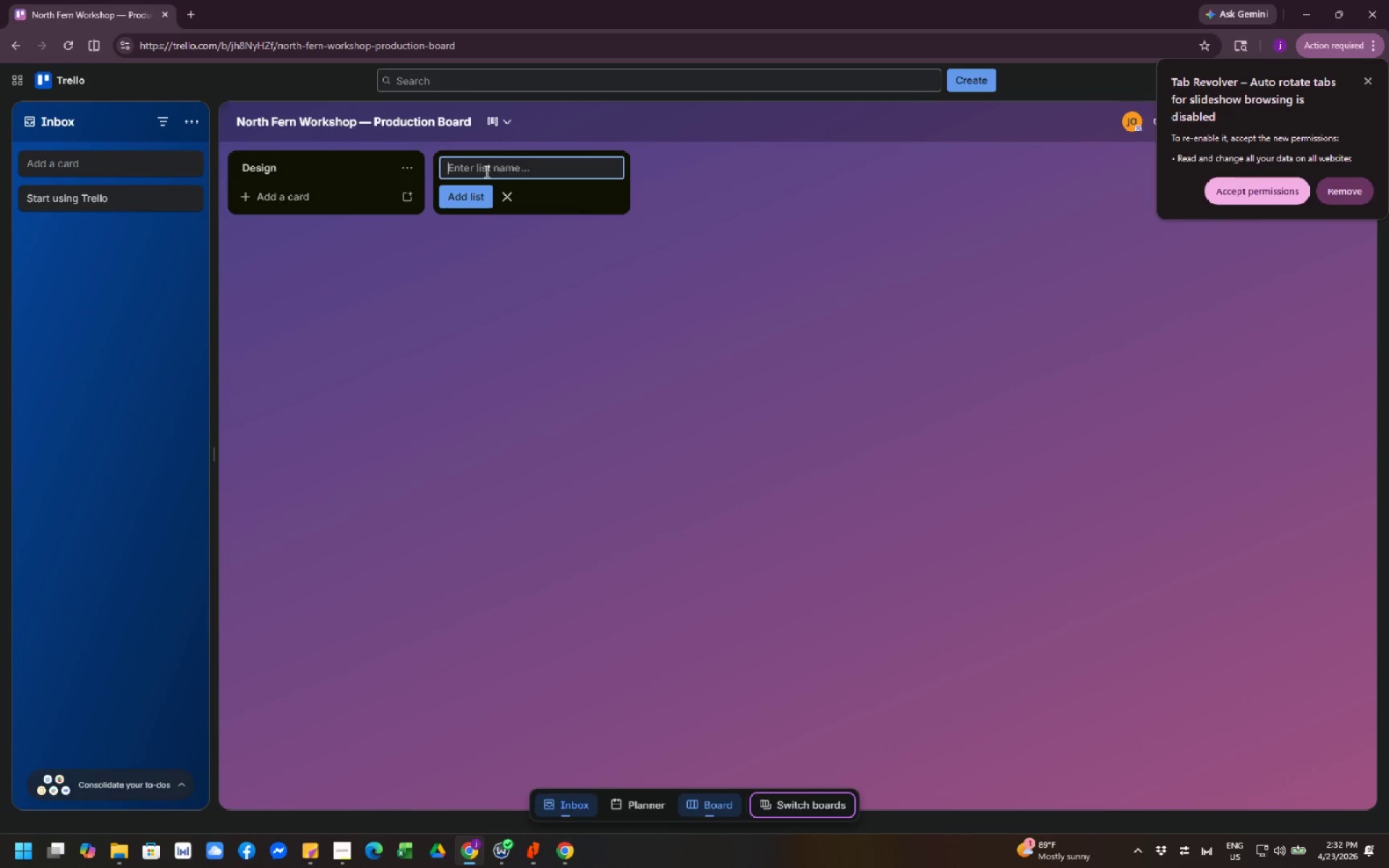 
left_click([485, 171])
 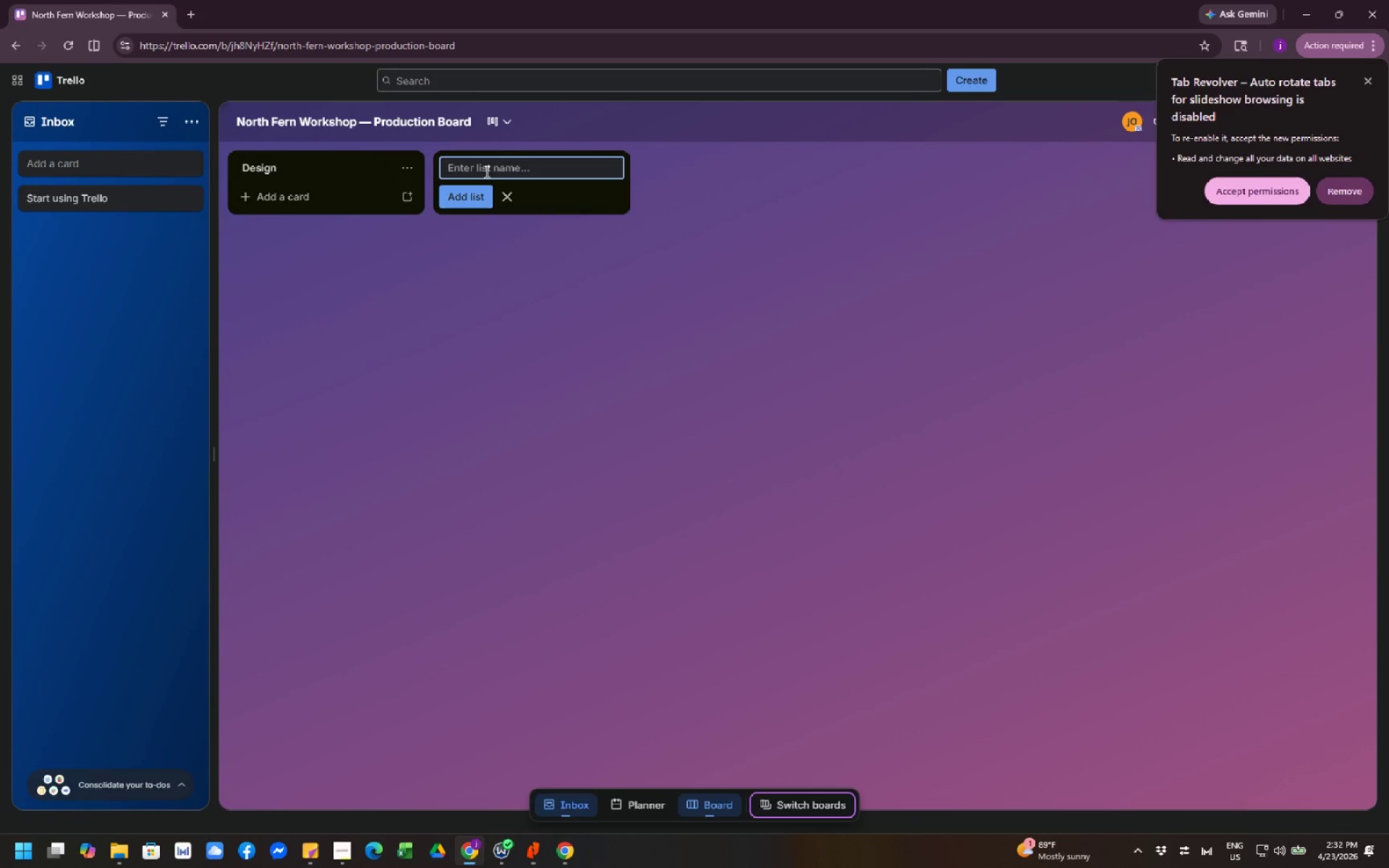 
type(Approved Projects)
 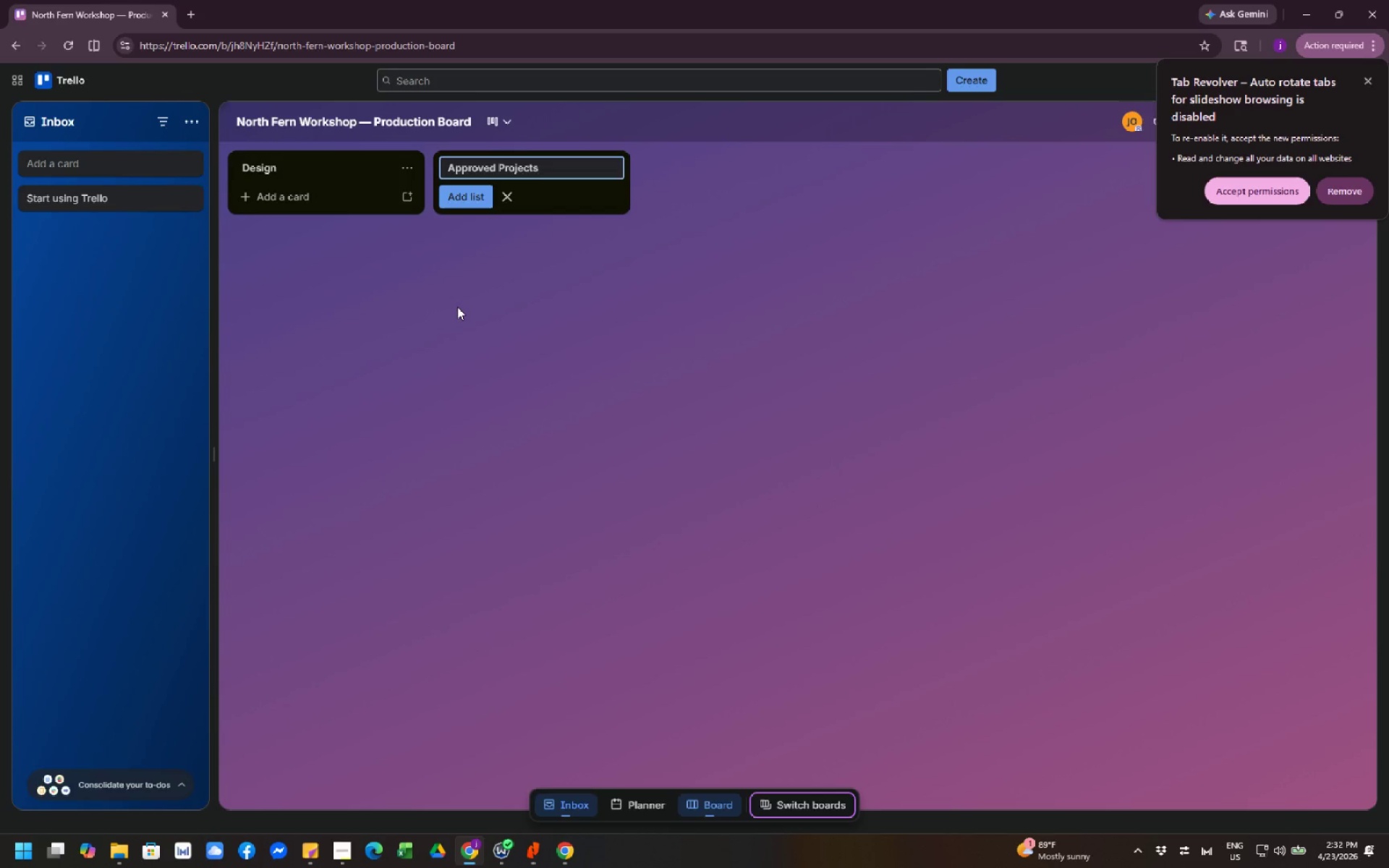 
left_click([470, 202])
 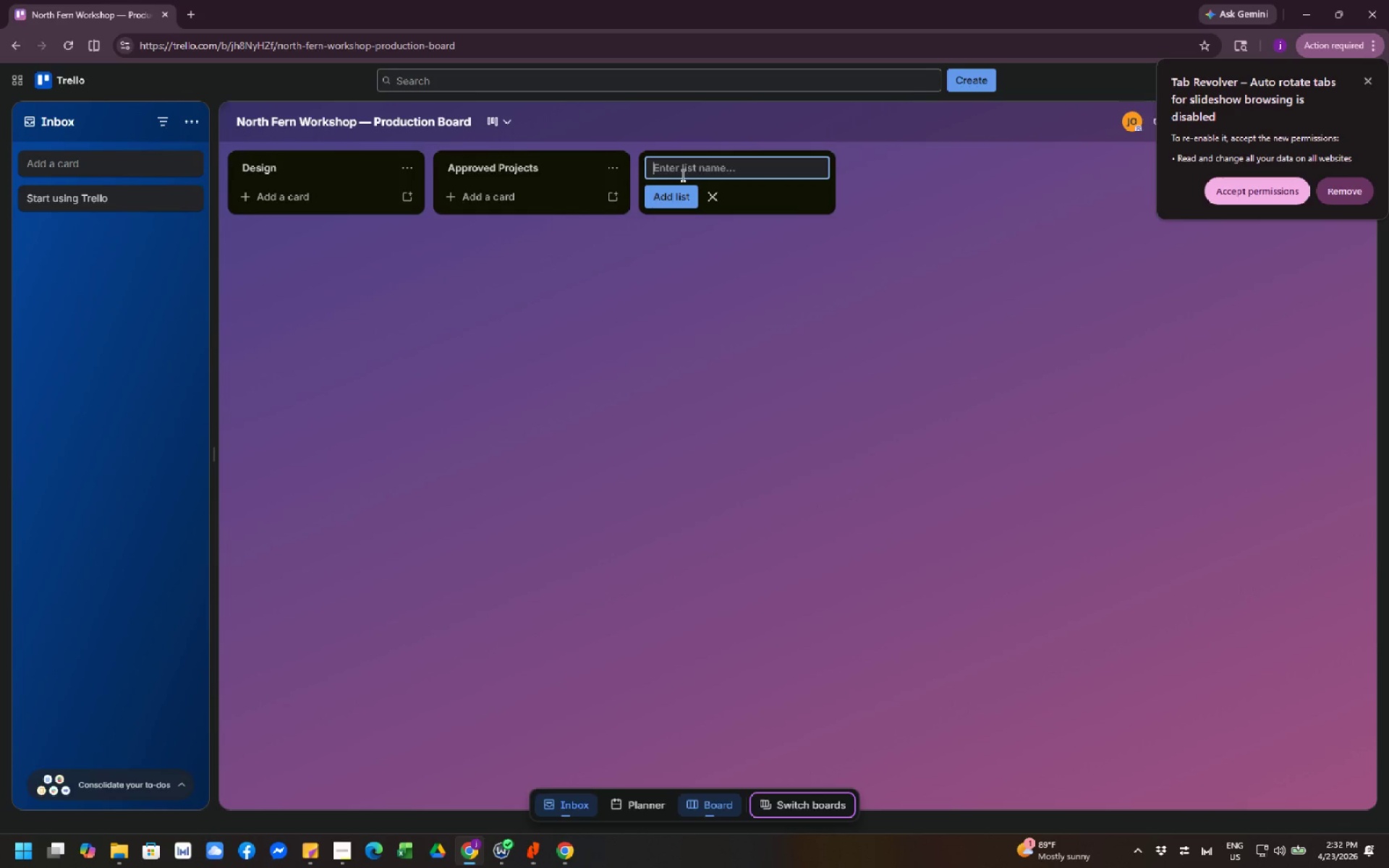 
wait(6.45)
 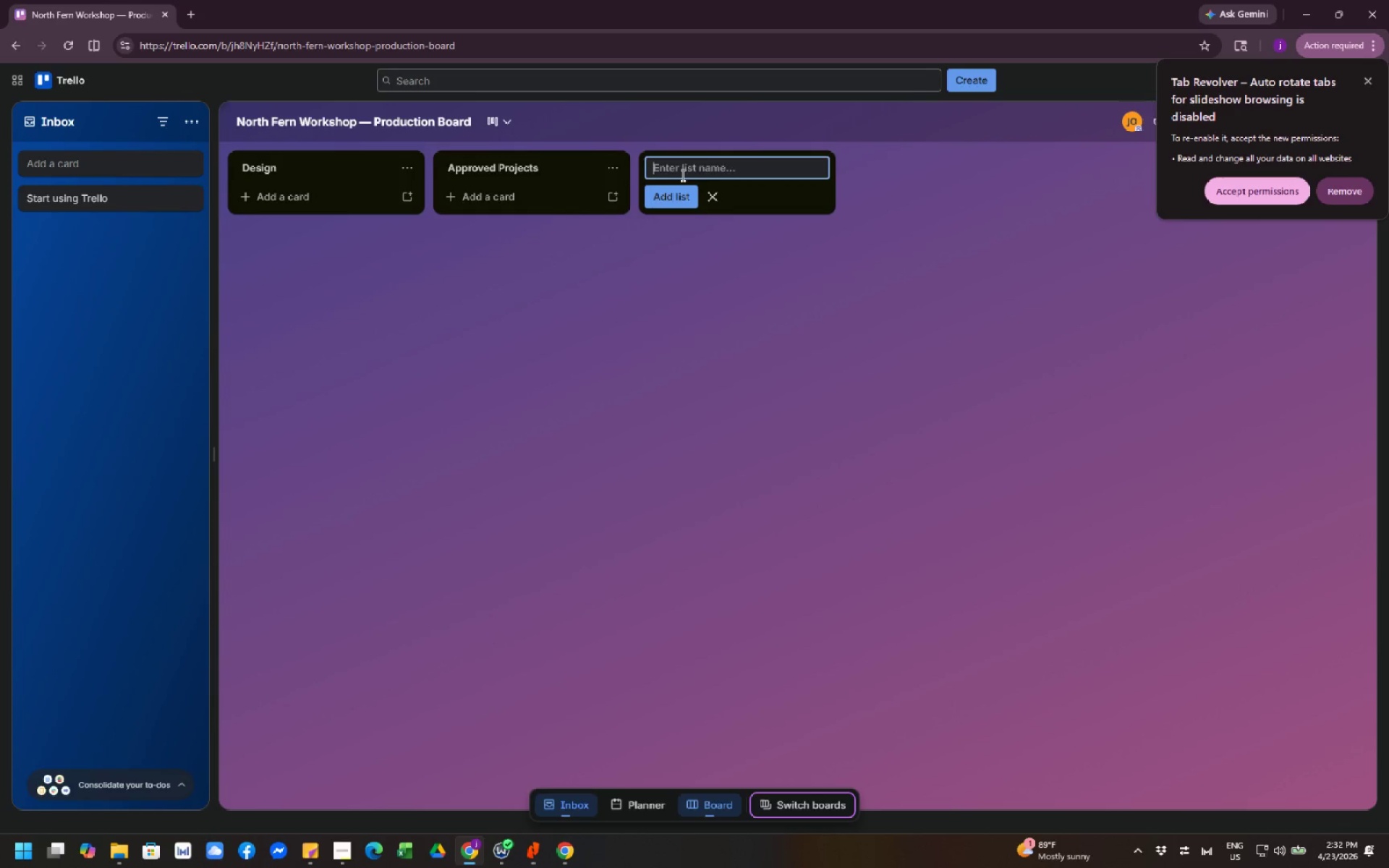 
type(In Production)
 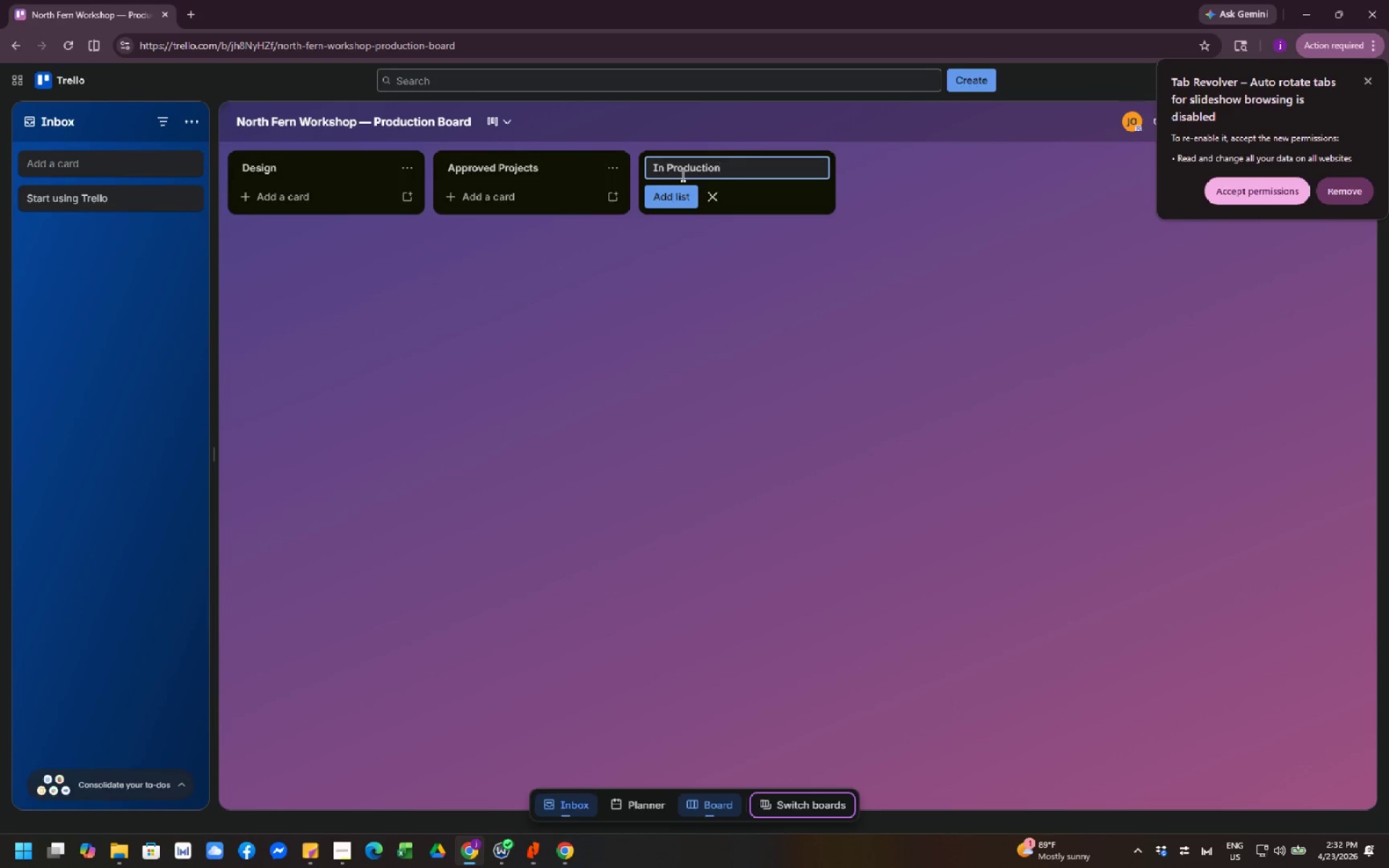 
left_click([690, 284])
 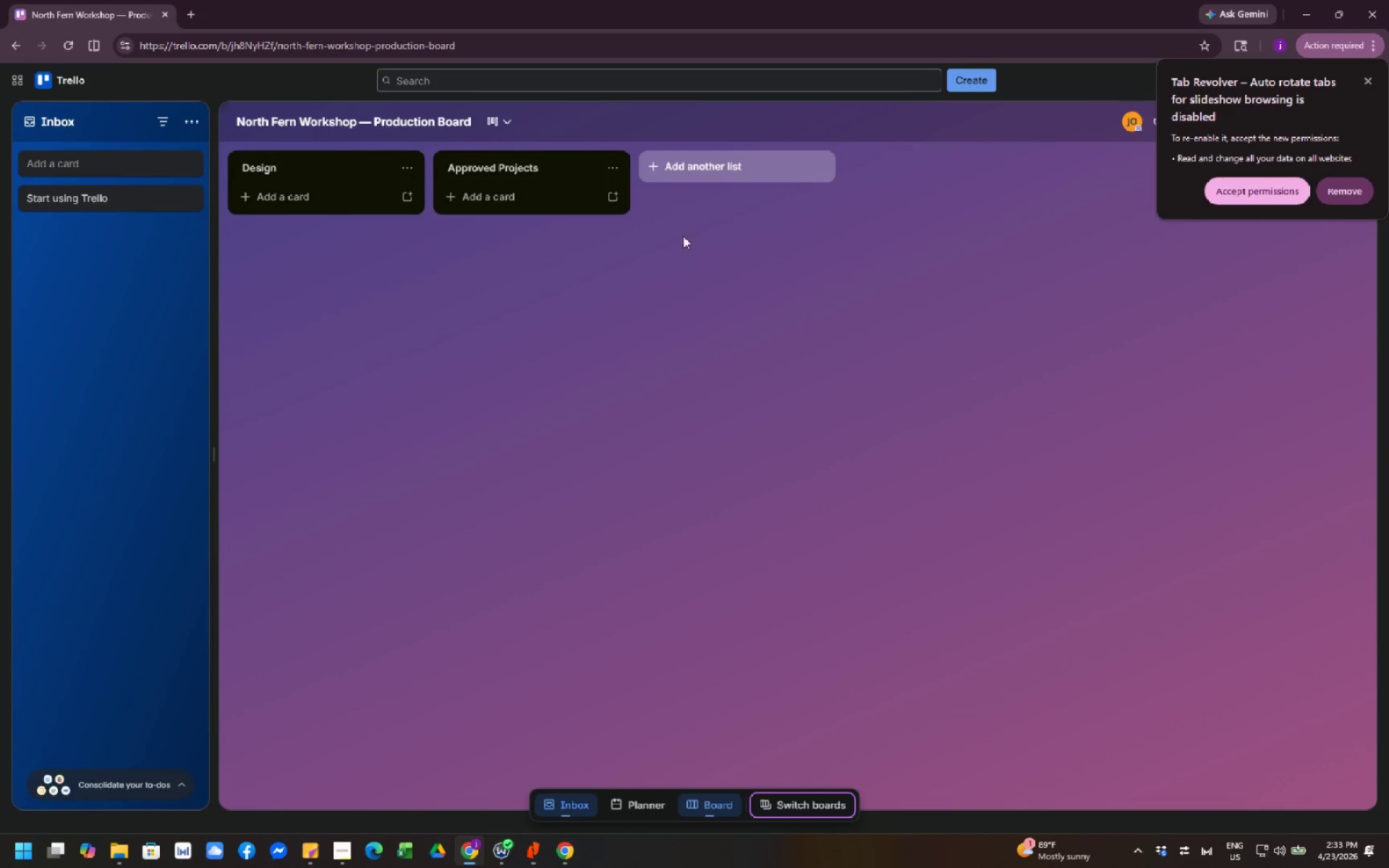 
left_click([681, 166])
 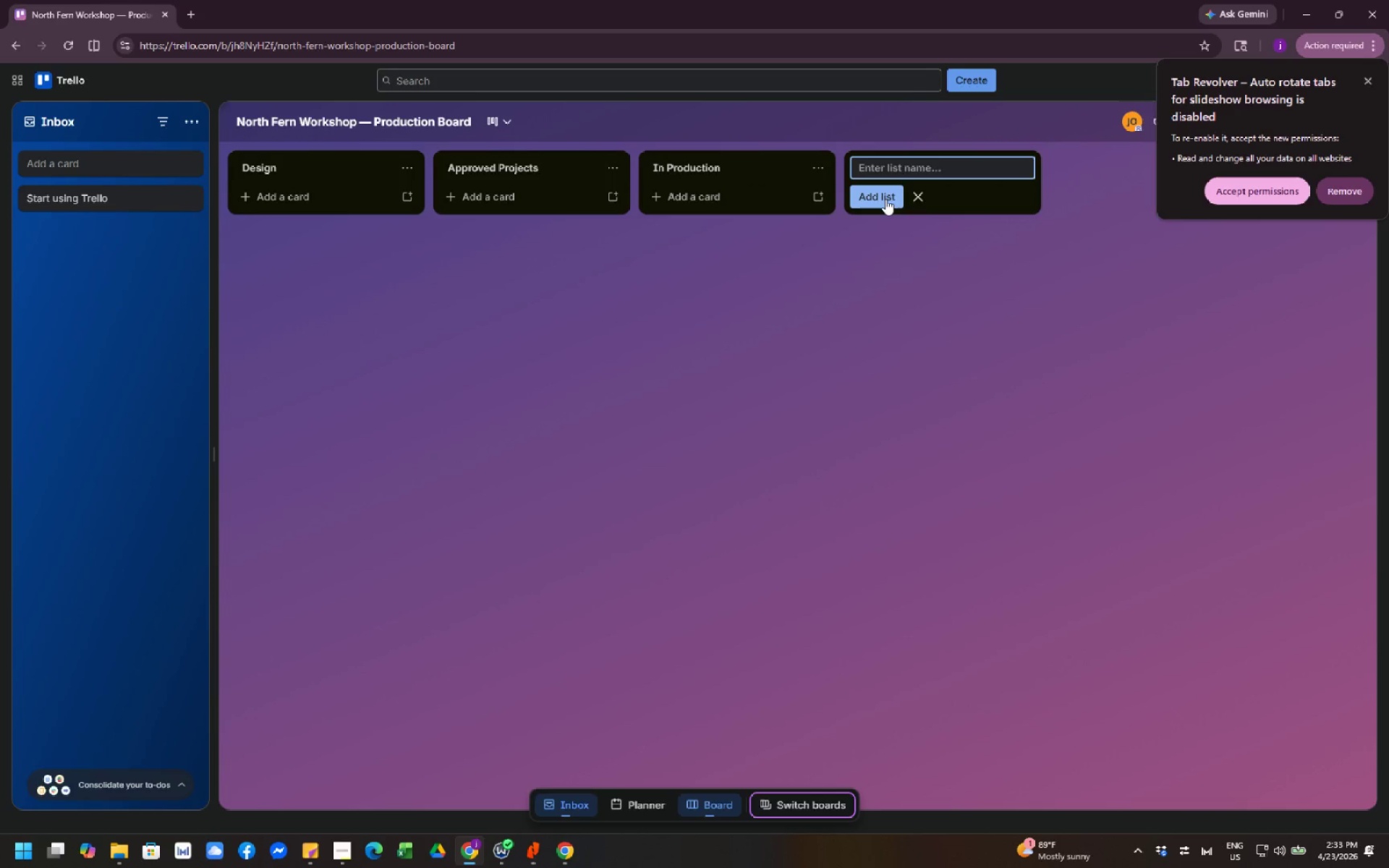 
left_click([917, 192])
 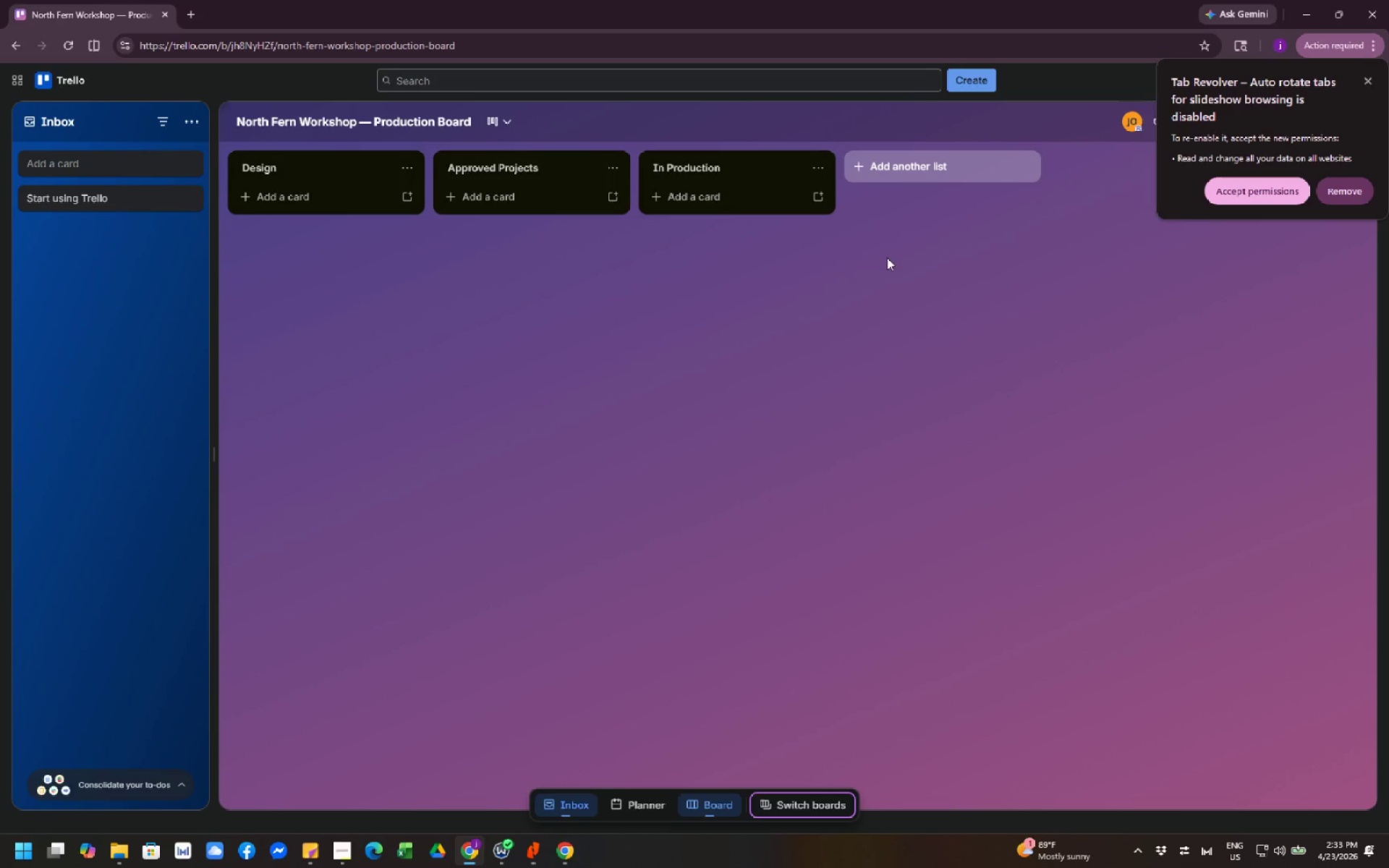 
left_click_drag(start_coordinate=[866, 280], to_coordinate=[871, 280])
 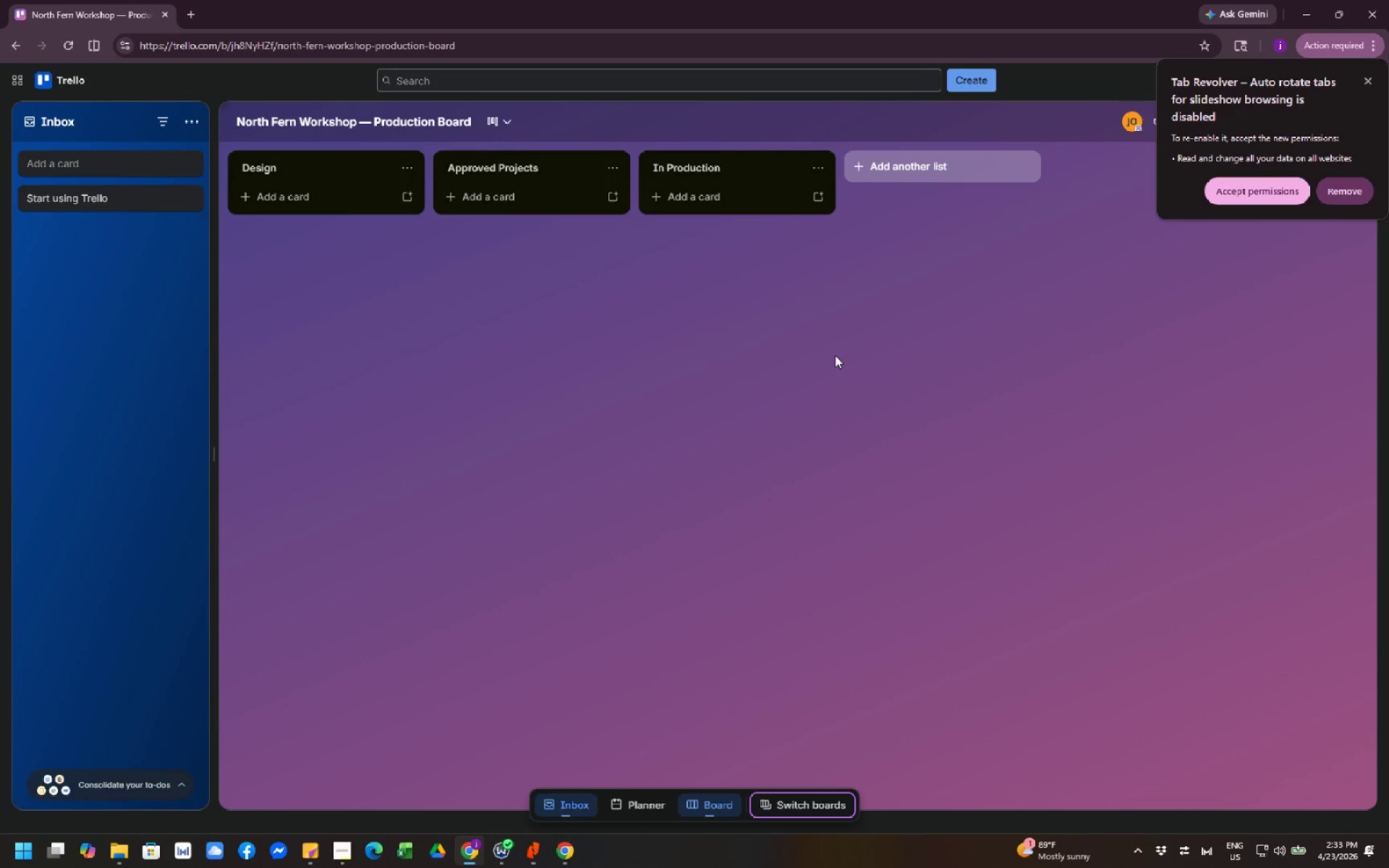 
wait(12.31)
 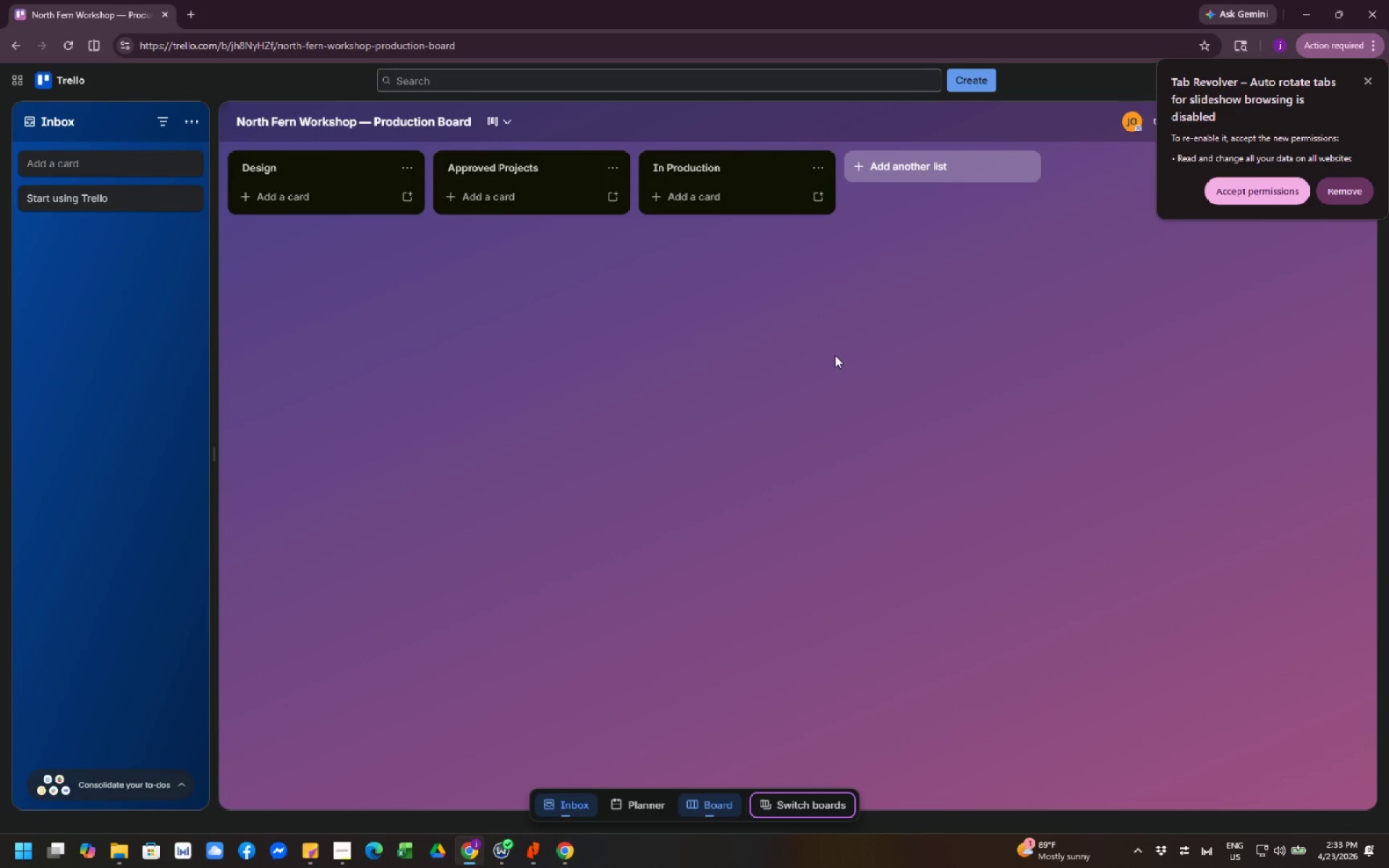 
left_click([327, 205])
 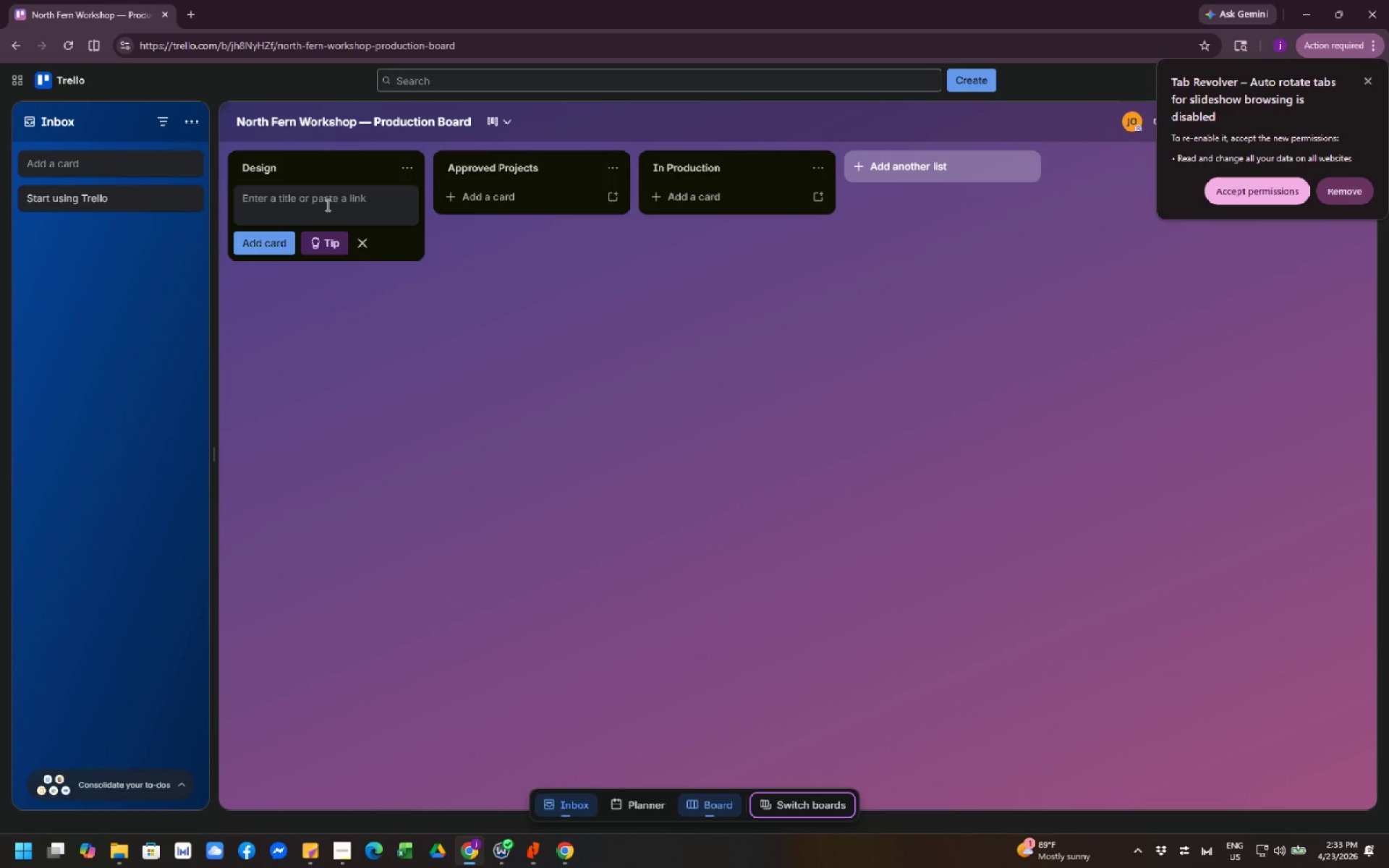 
left_click([326, 205])
 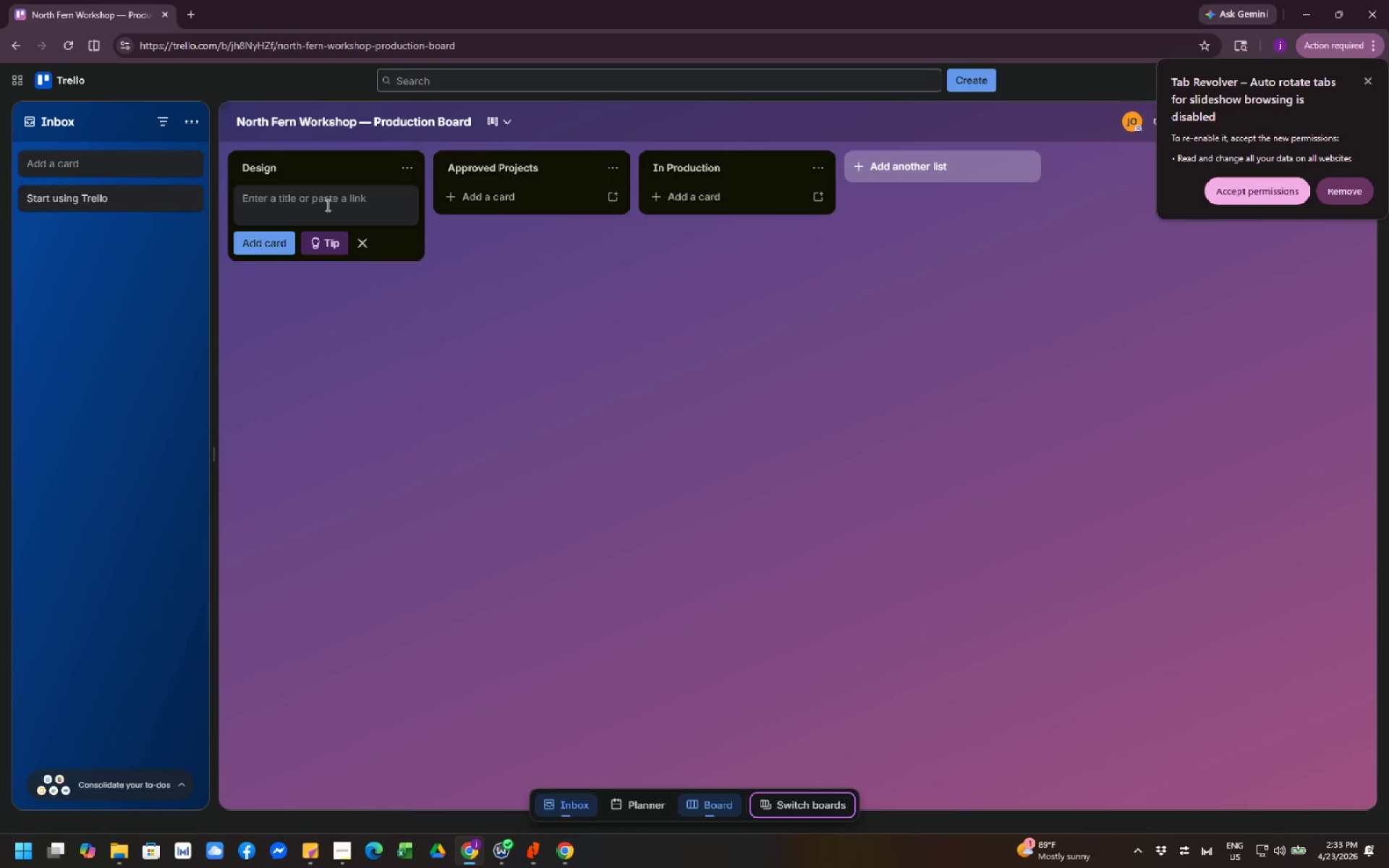 
wait(5.08)
 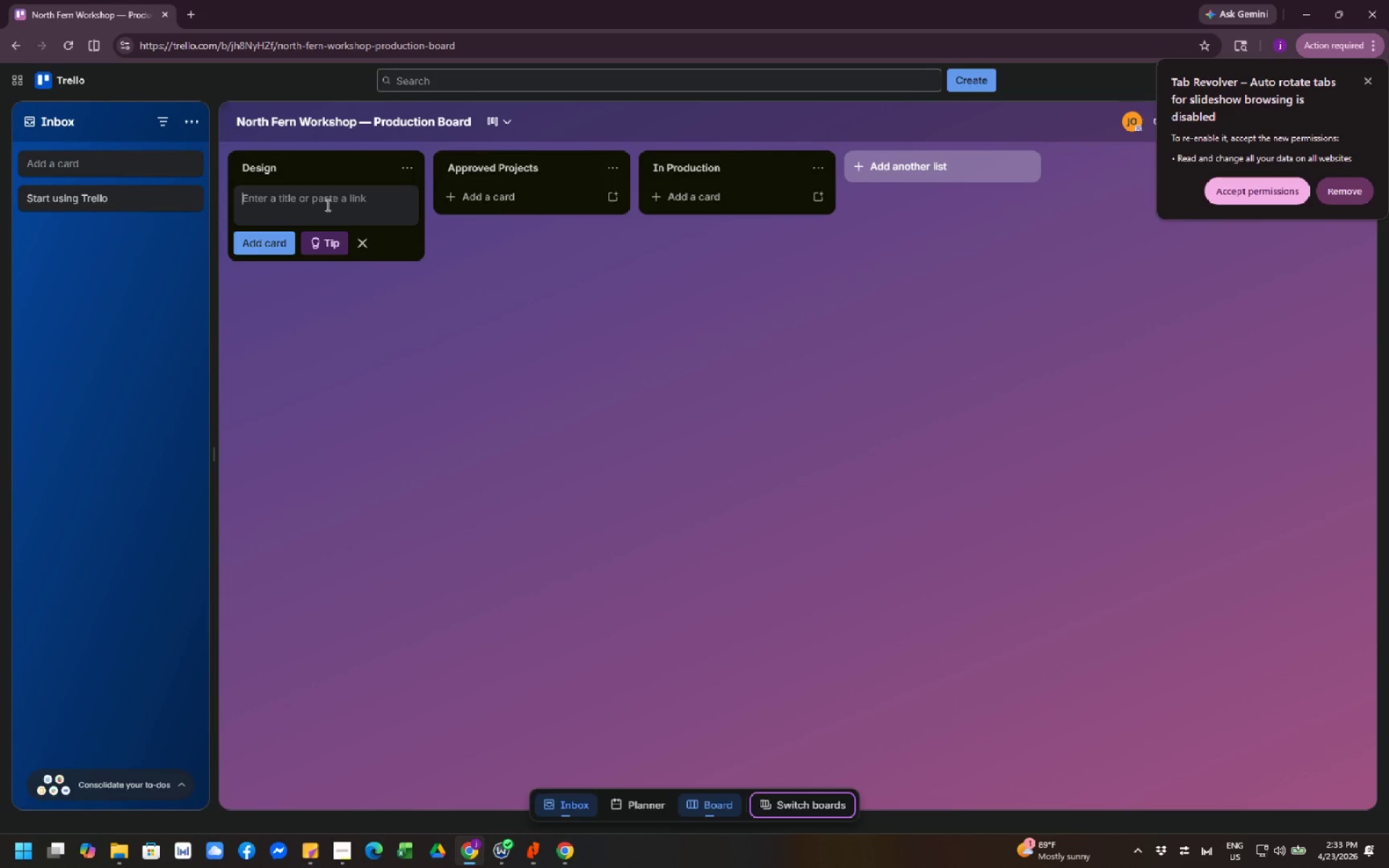 
type(Live )
key(Backspace)
type(-)
 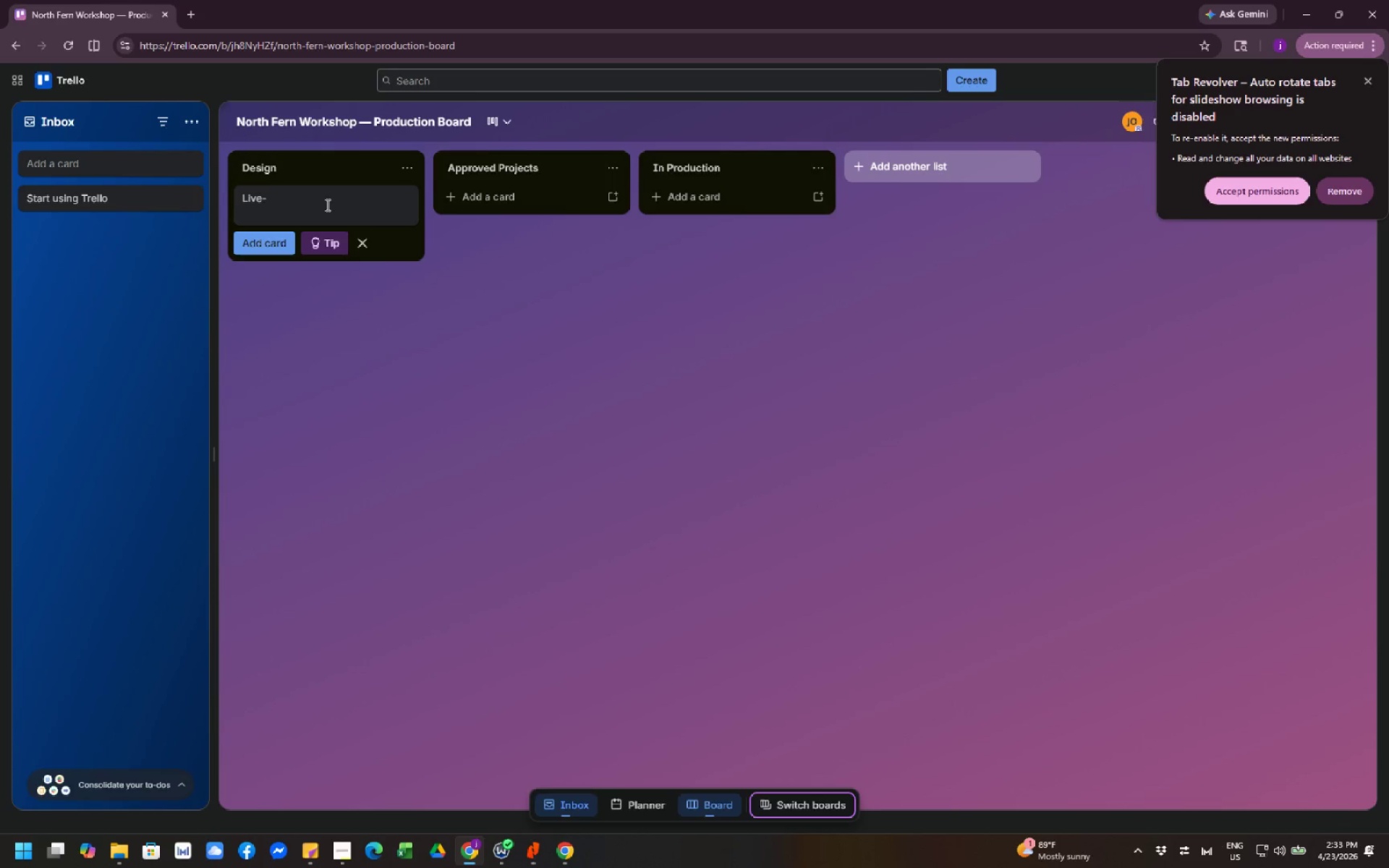 
type(Edge-)
key(Backspace)
type( Dinig=ng)
key(Backspace)
key(Backspace)
key(Backspace)
key(Backspace)
type(ng)
 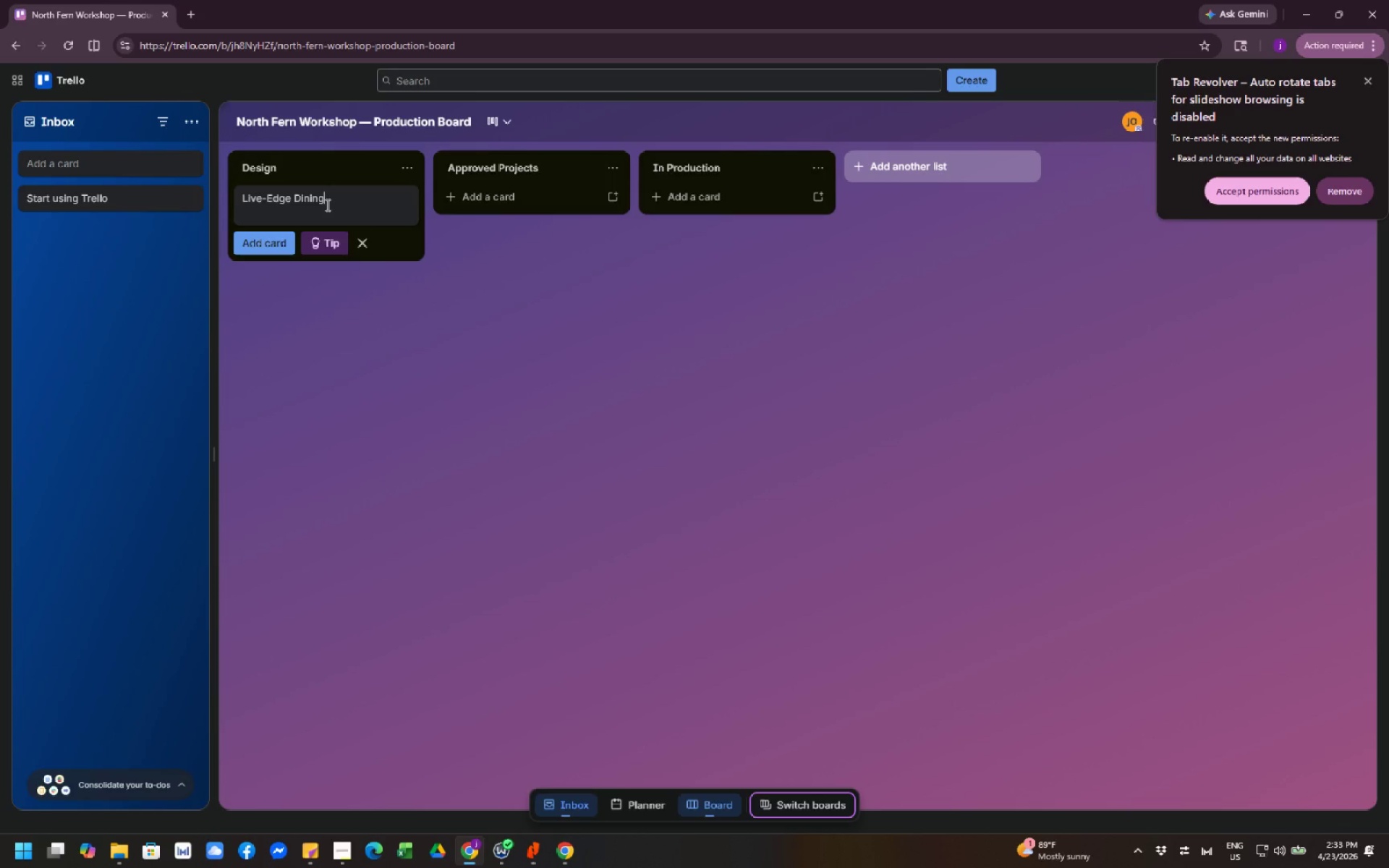 
key(Space)
 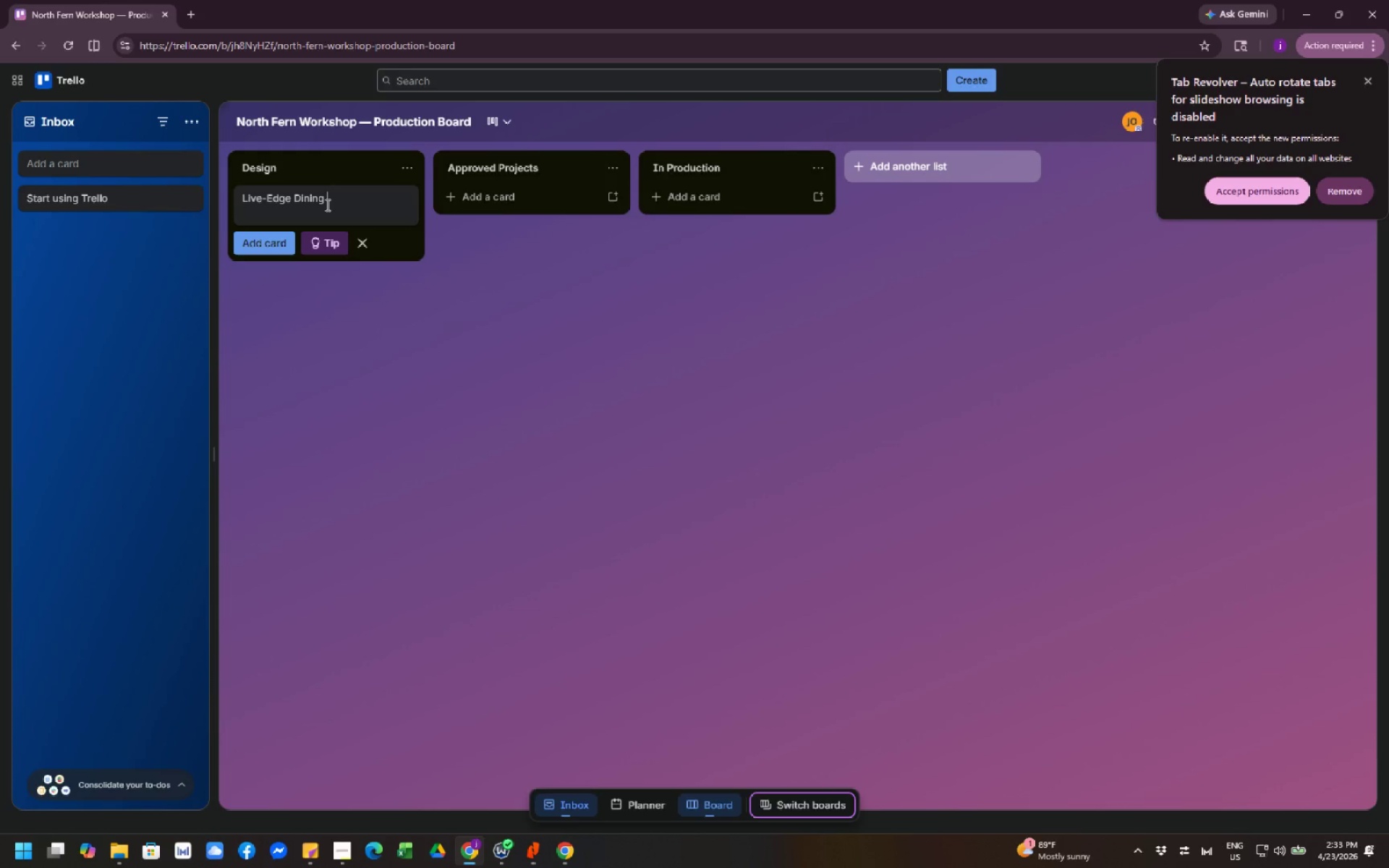 
wait(13.84)
 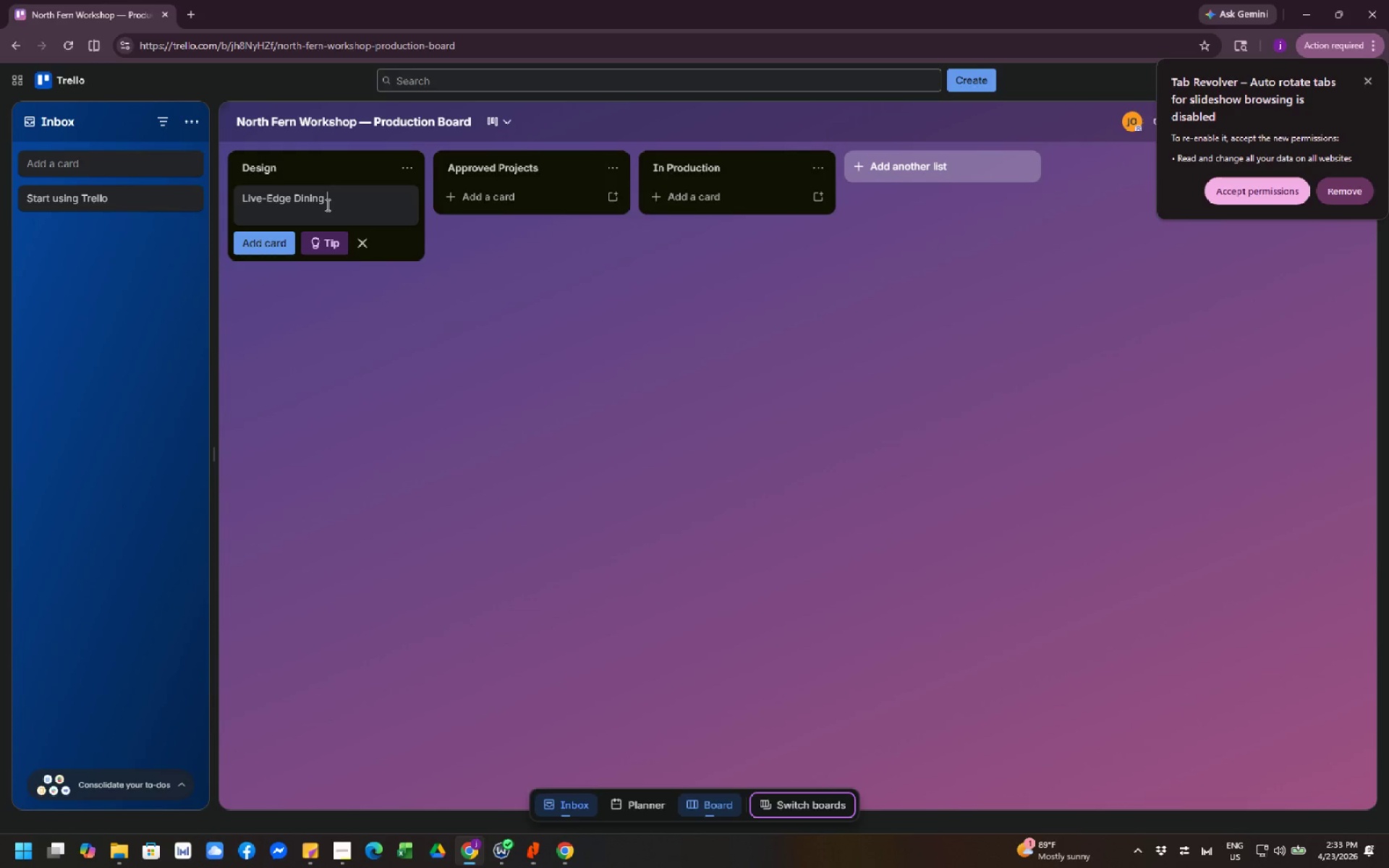 
type(Table )
 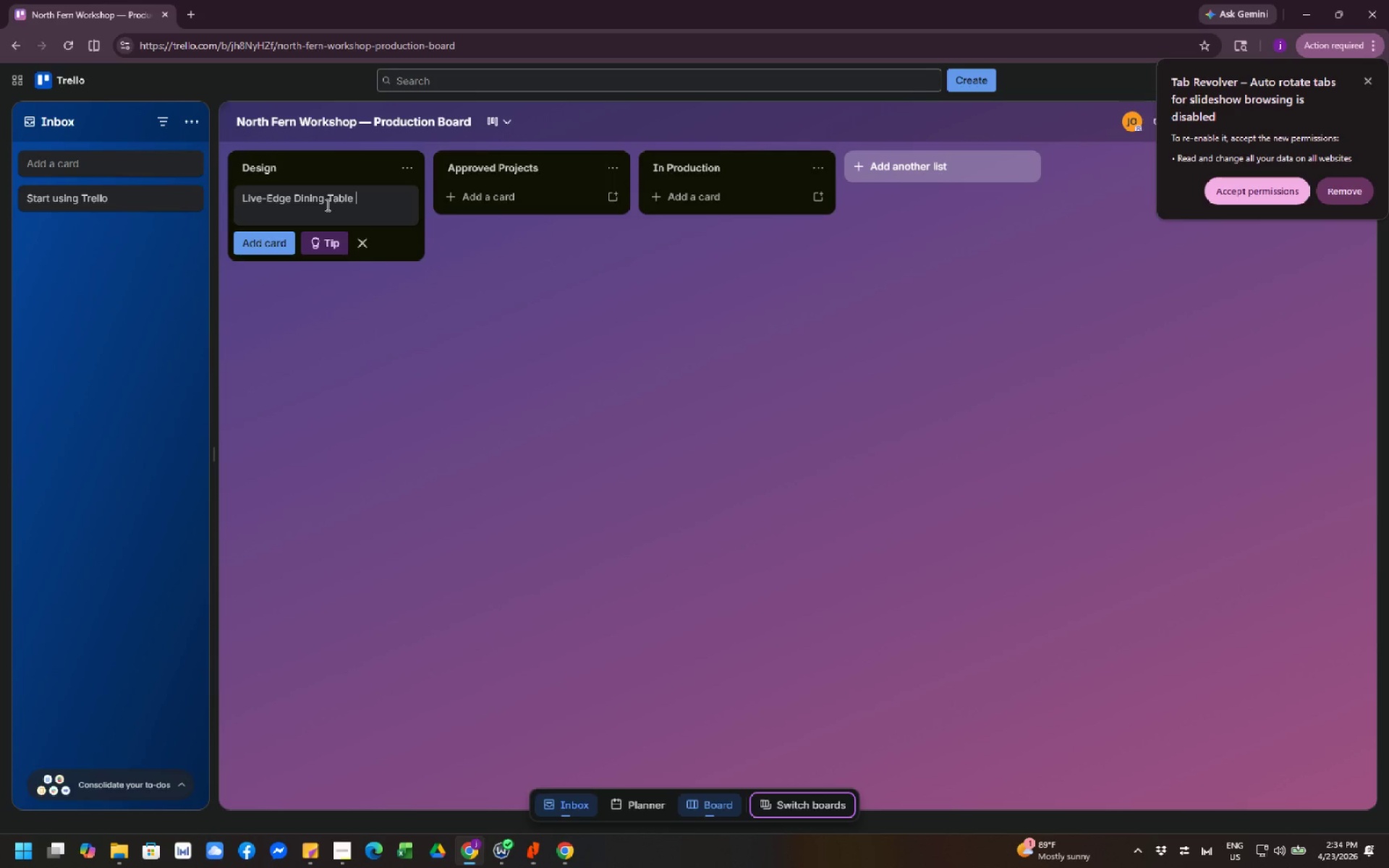 
key(Alt+Numpad0)
 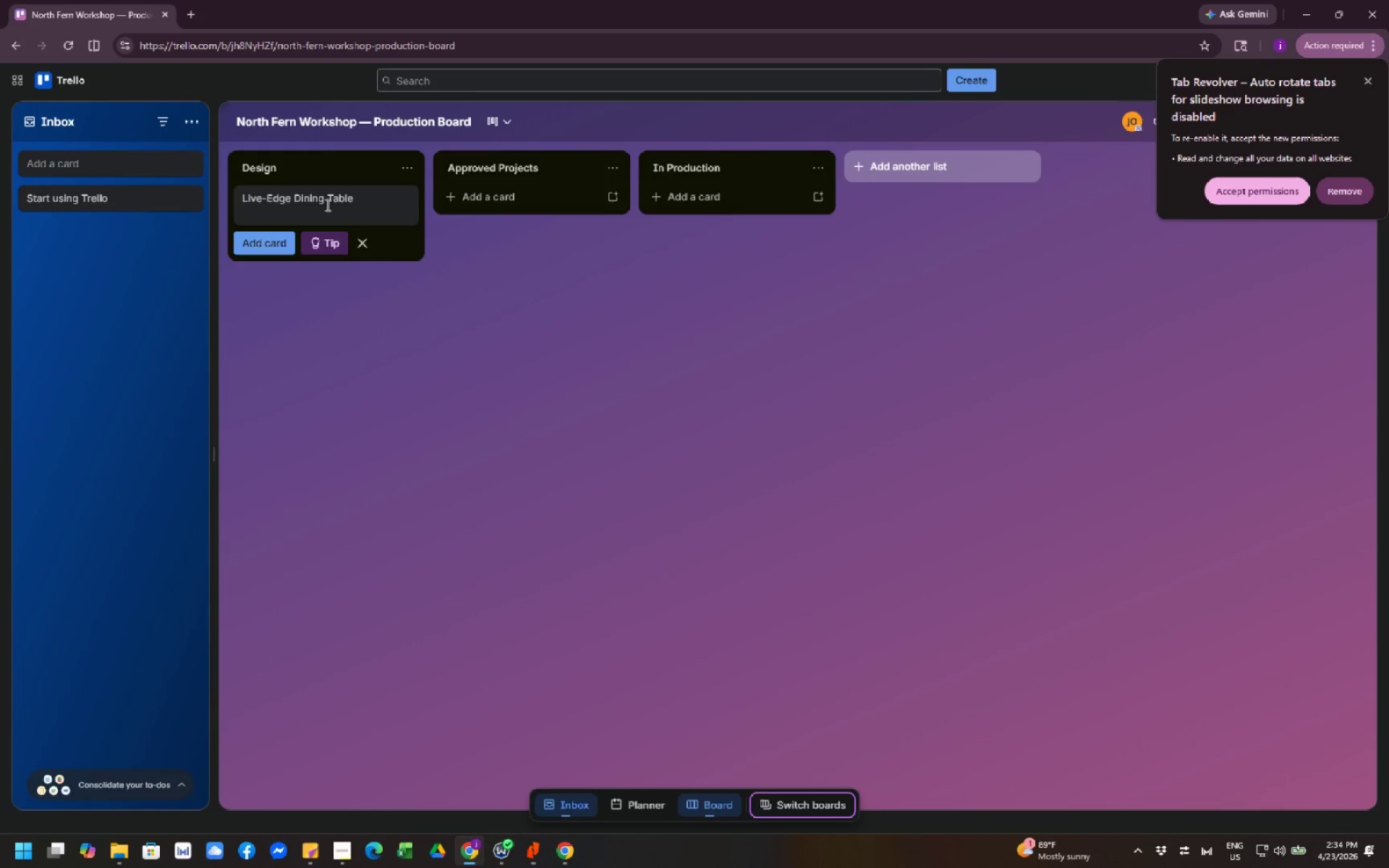 
key(Alt+Numpad1)
 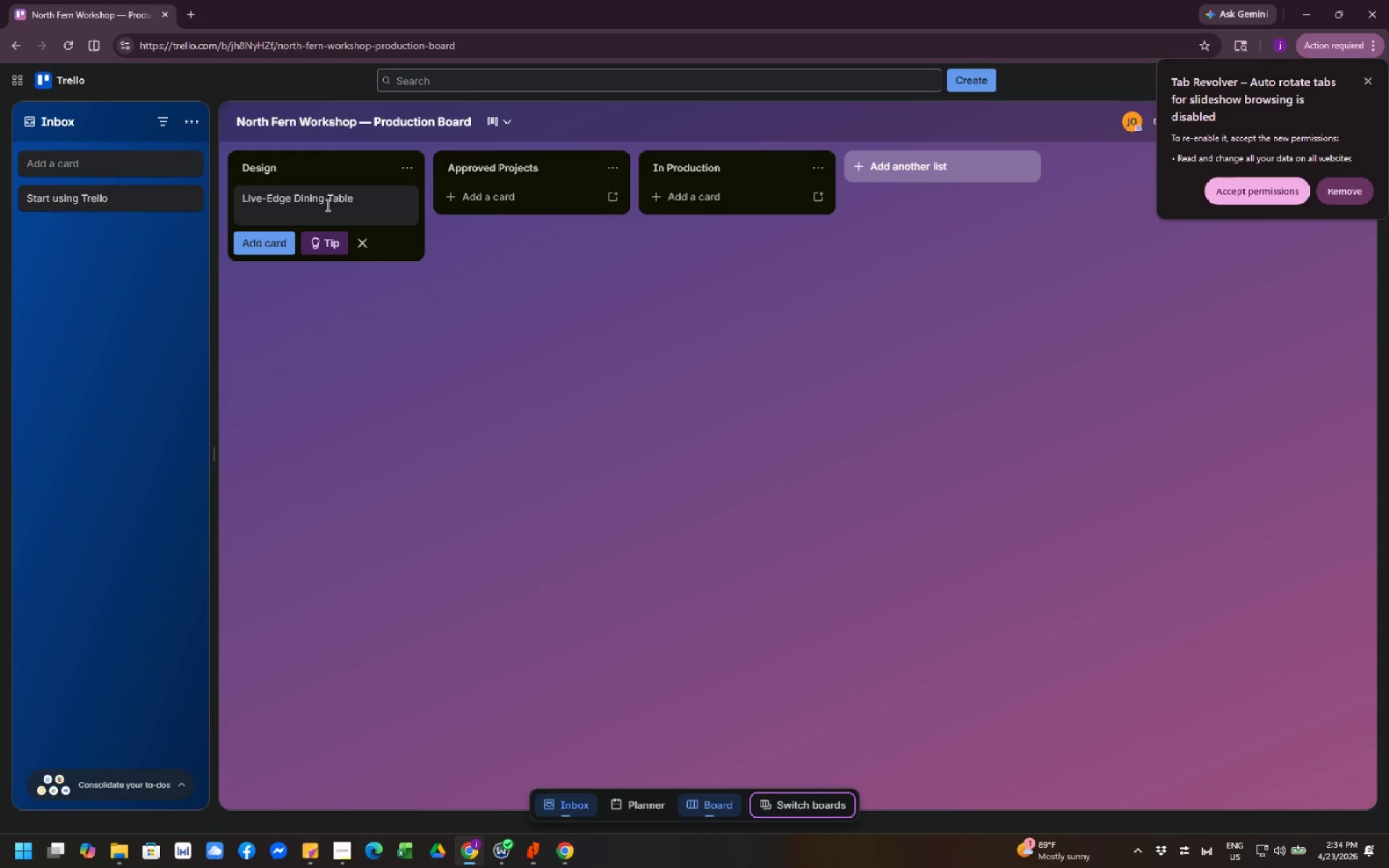 
key(Alt+Numpad5)
 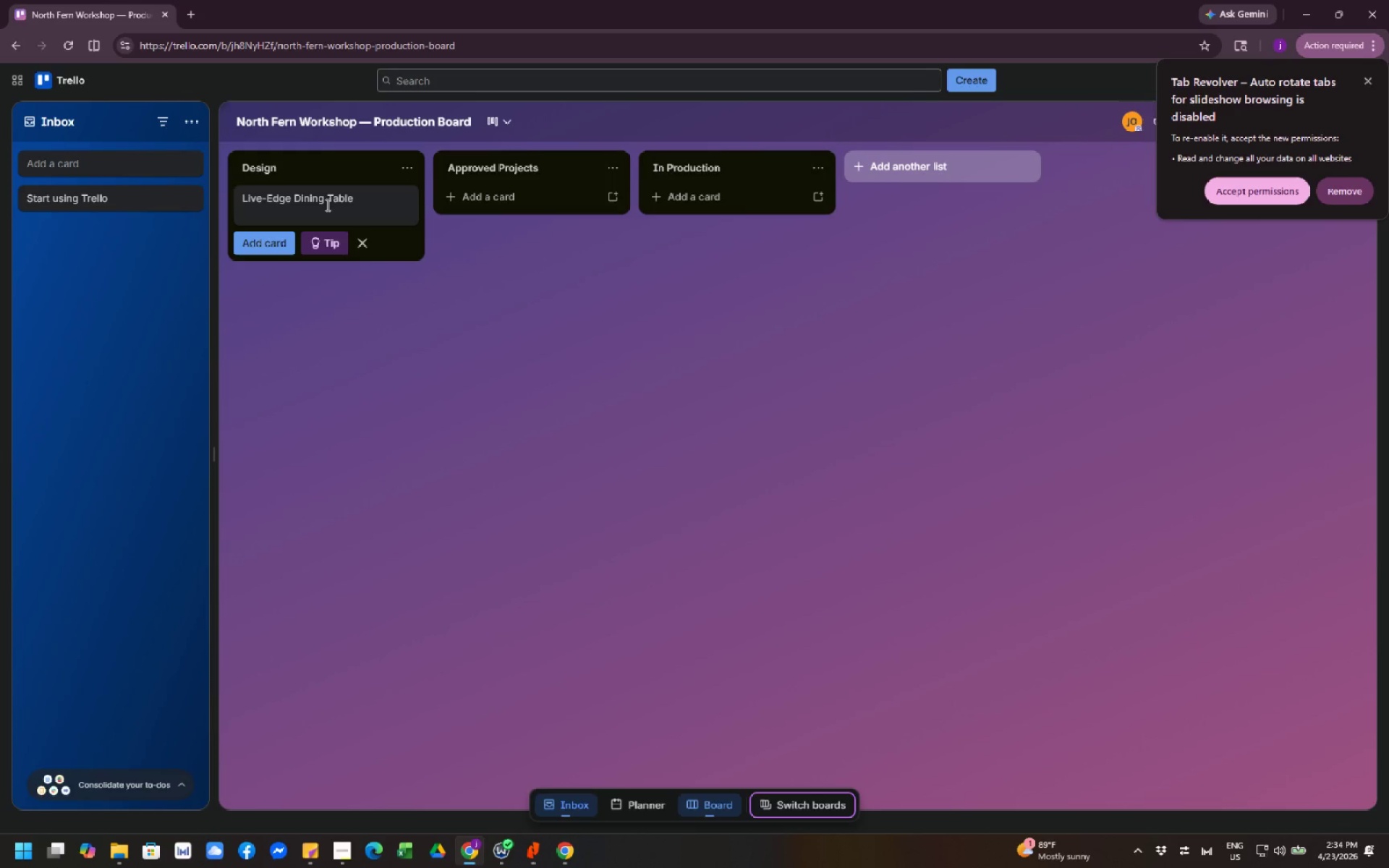 
key(Alt+Numpad1)
 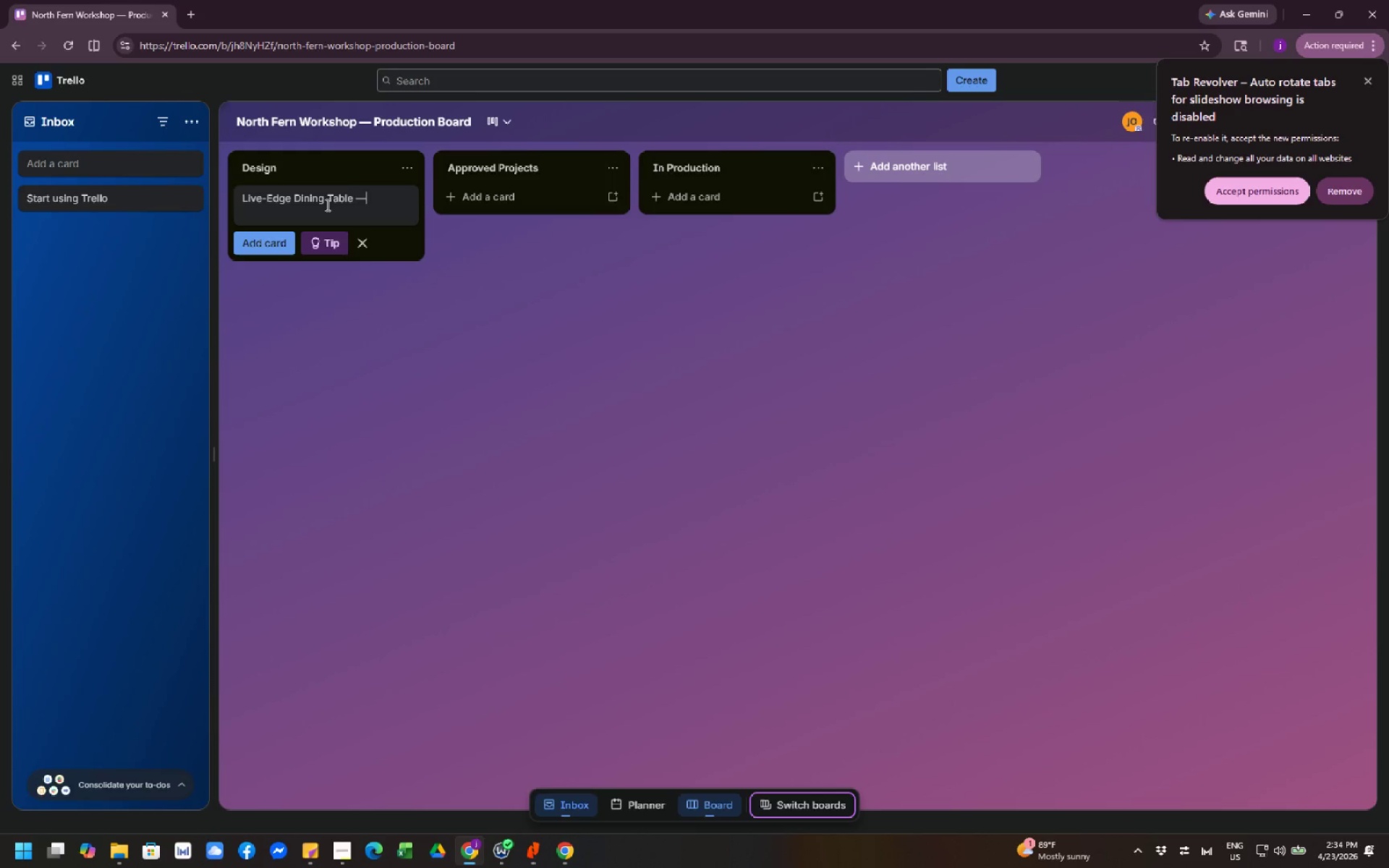 
key(Space)
 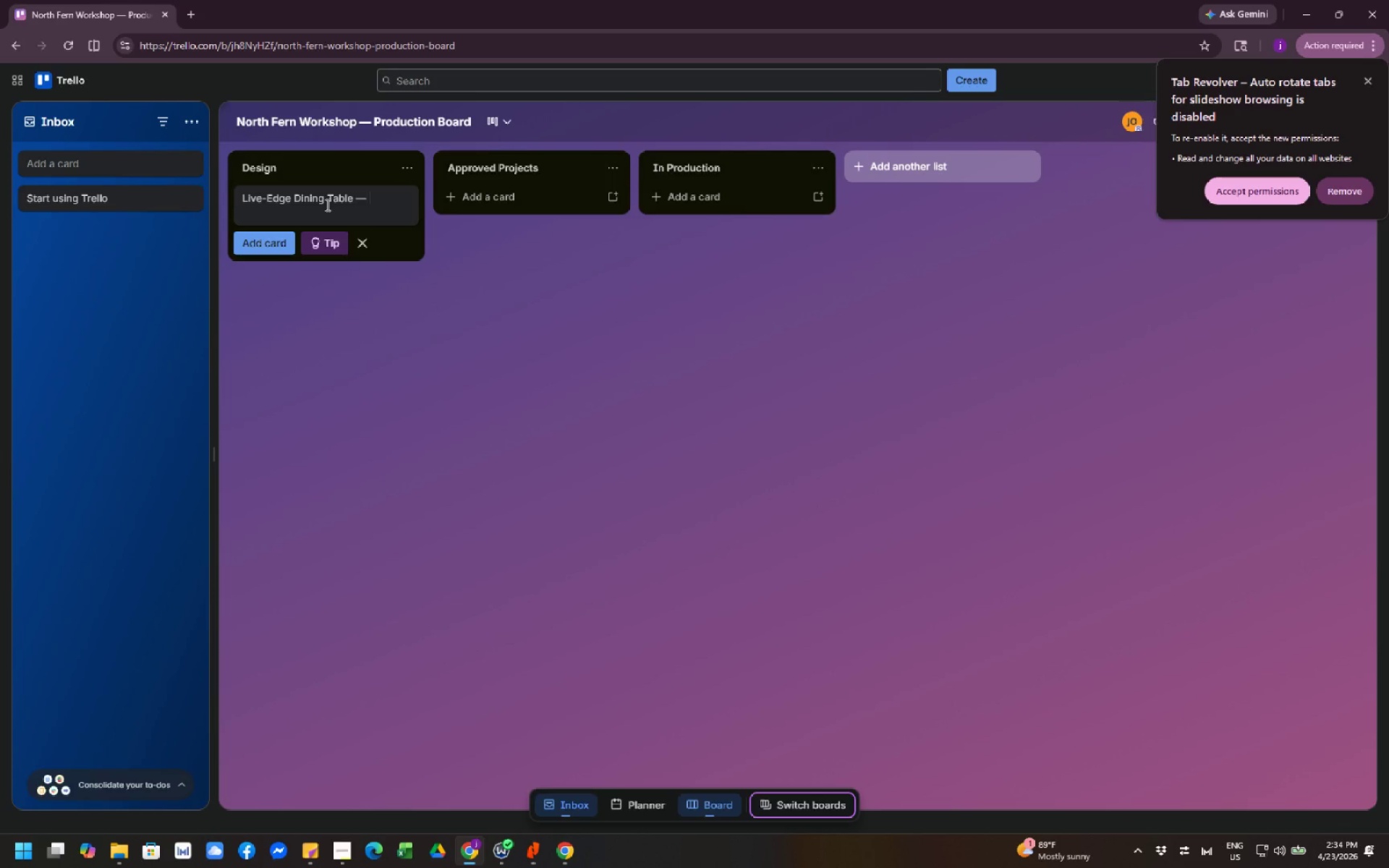 
key(Shift+3)
 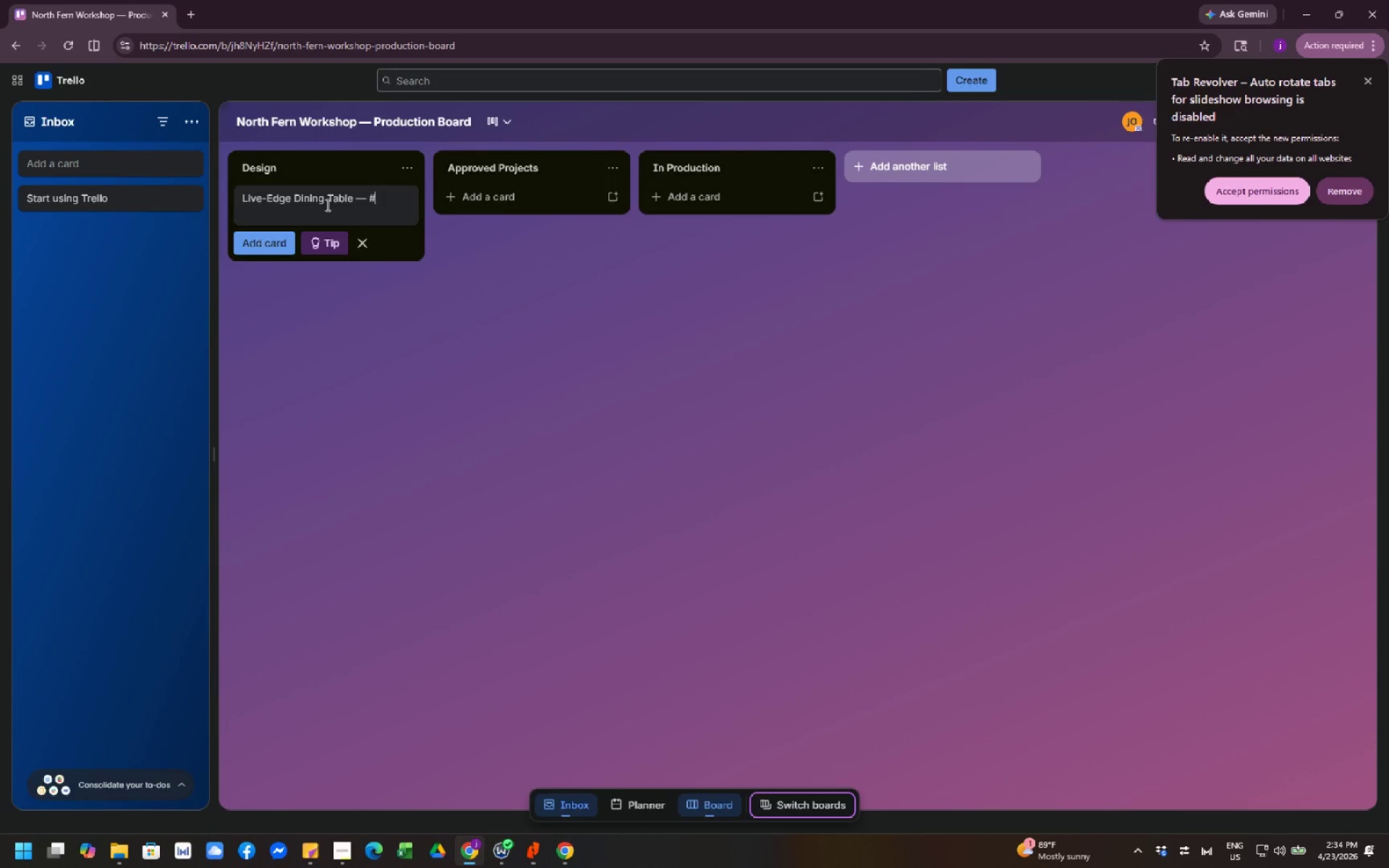 
key(Numpad4)
 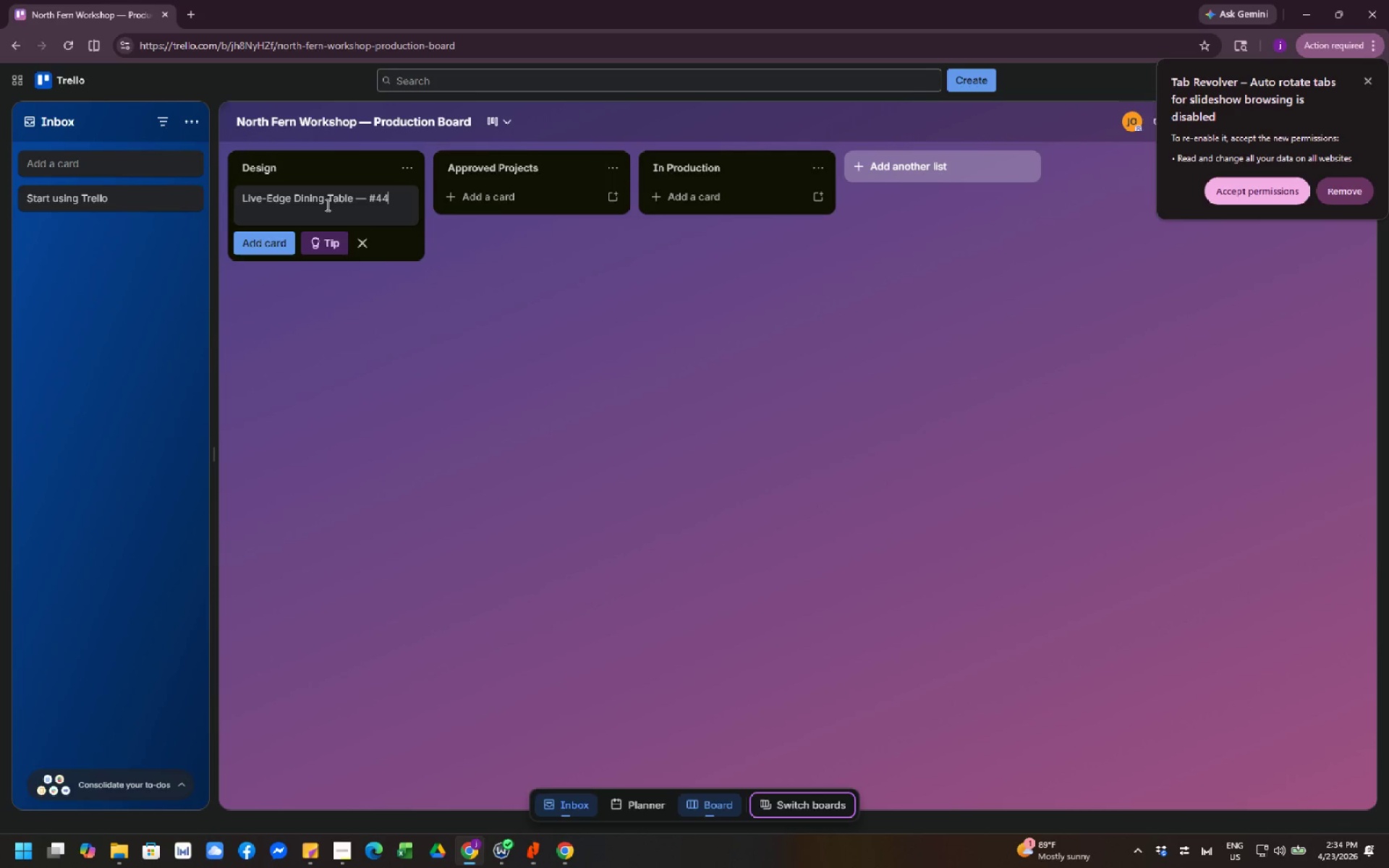 
key(Numpad4)
 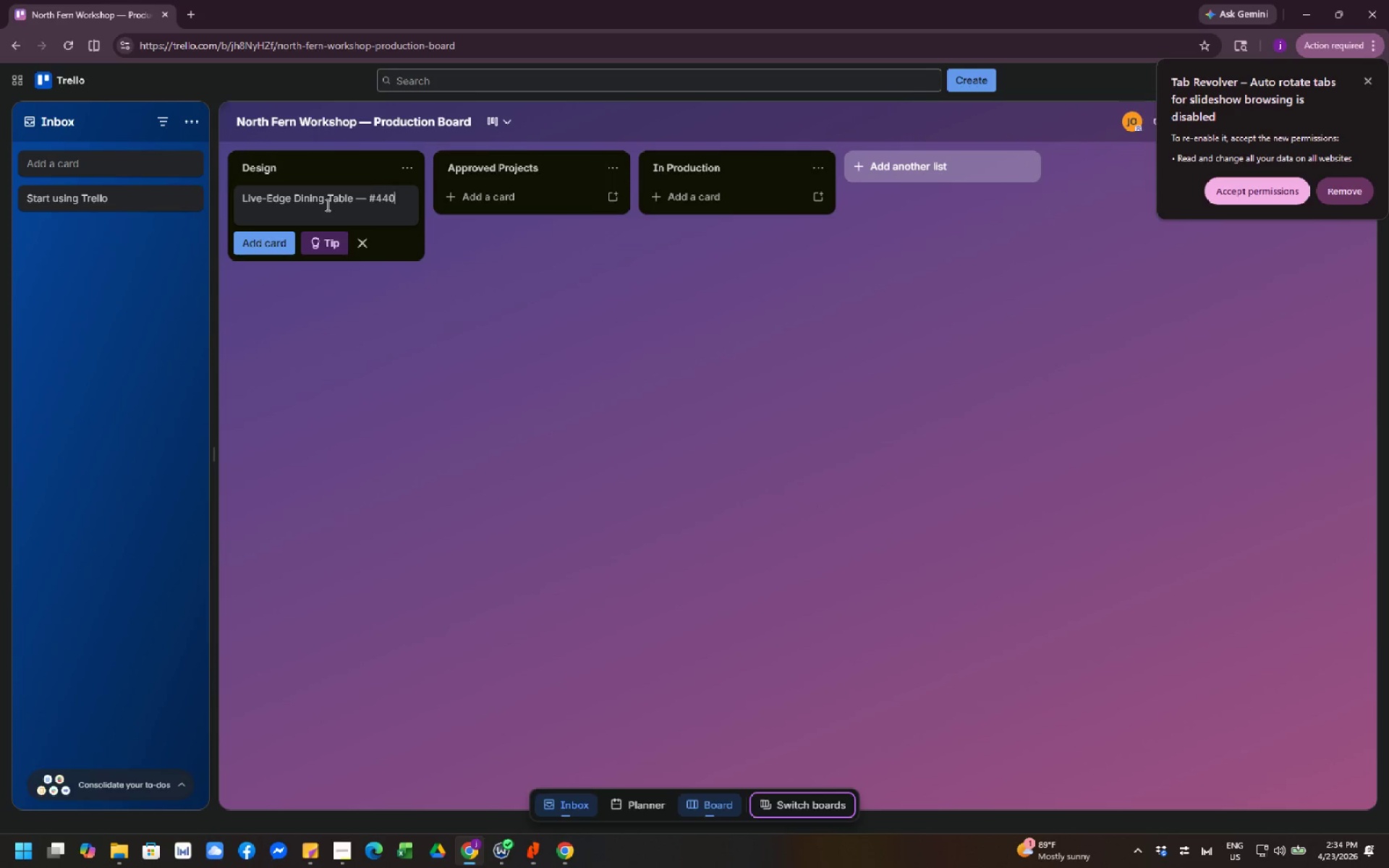 
key(Numpad0)
 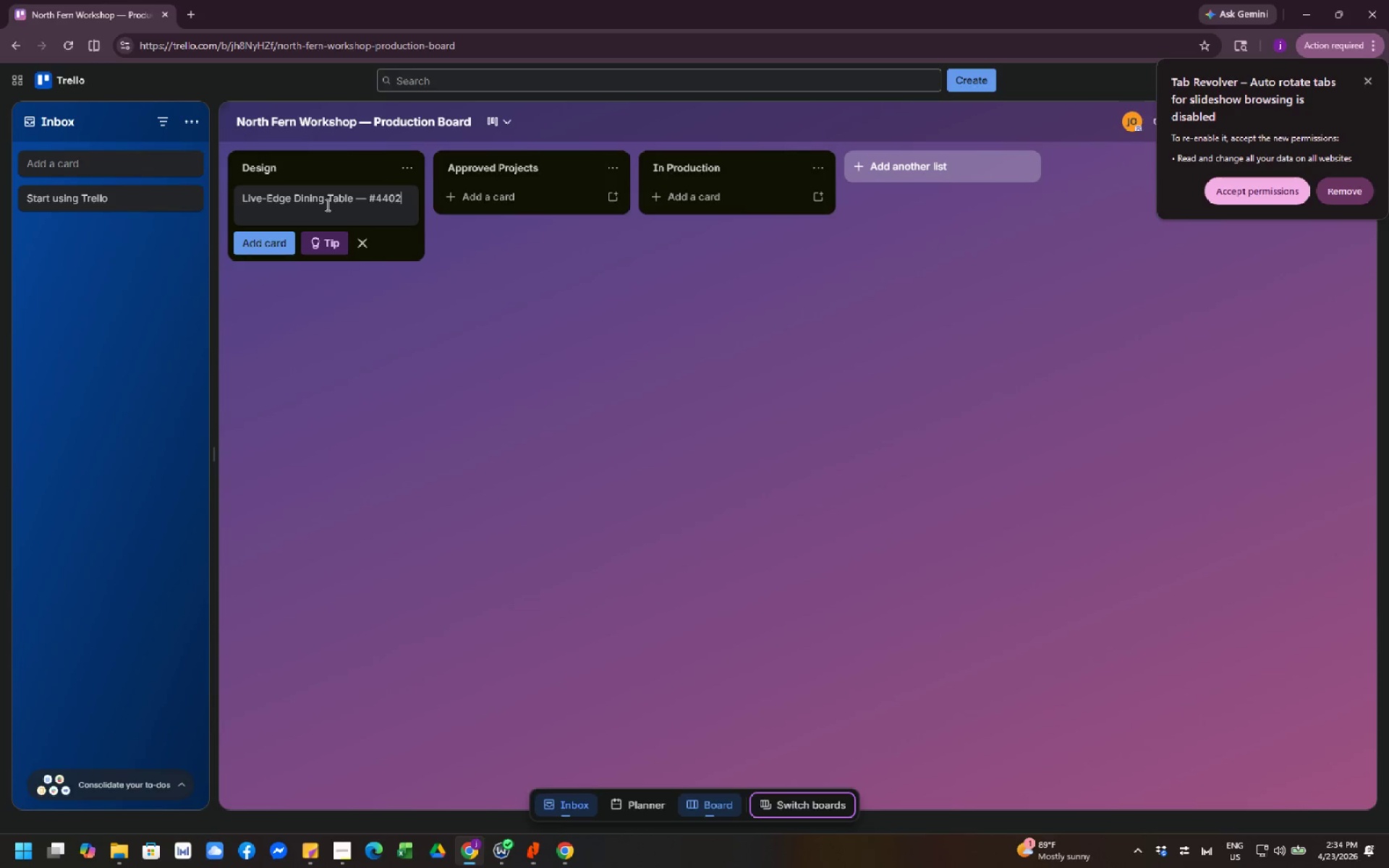 
key(Numpad2)
 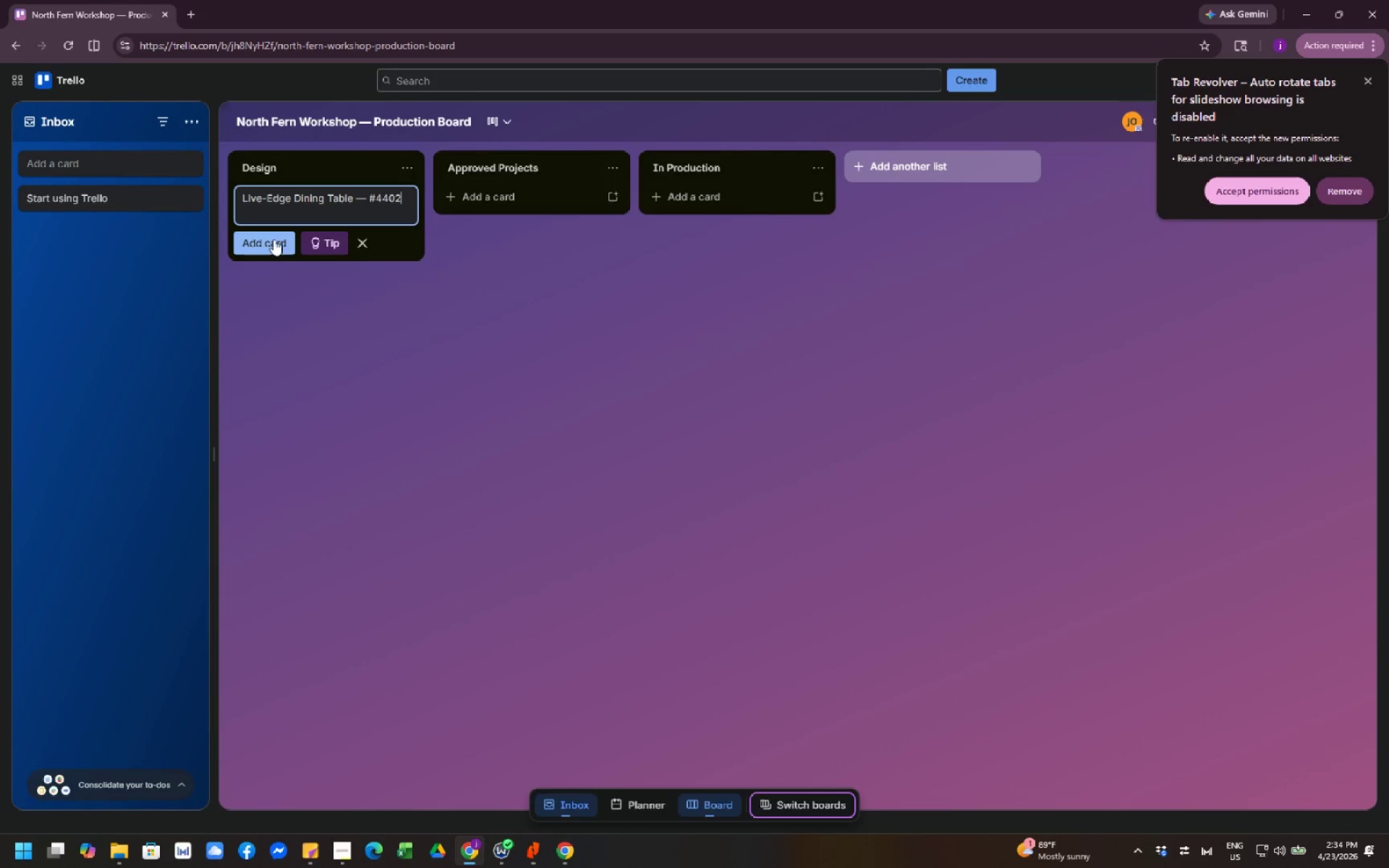 
left_click([279, 250])
 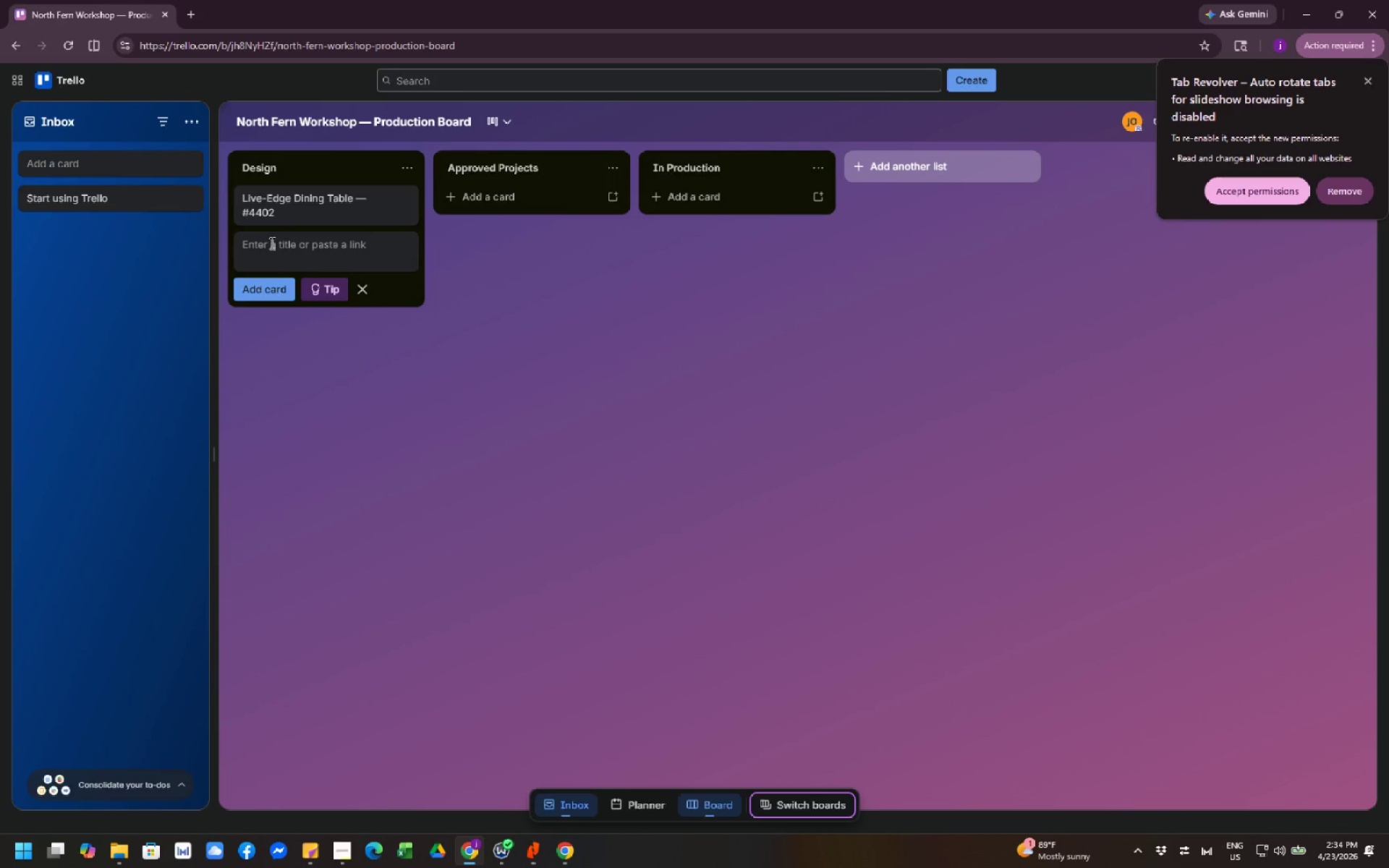 
wait(15.66)
 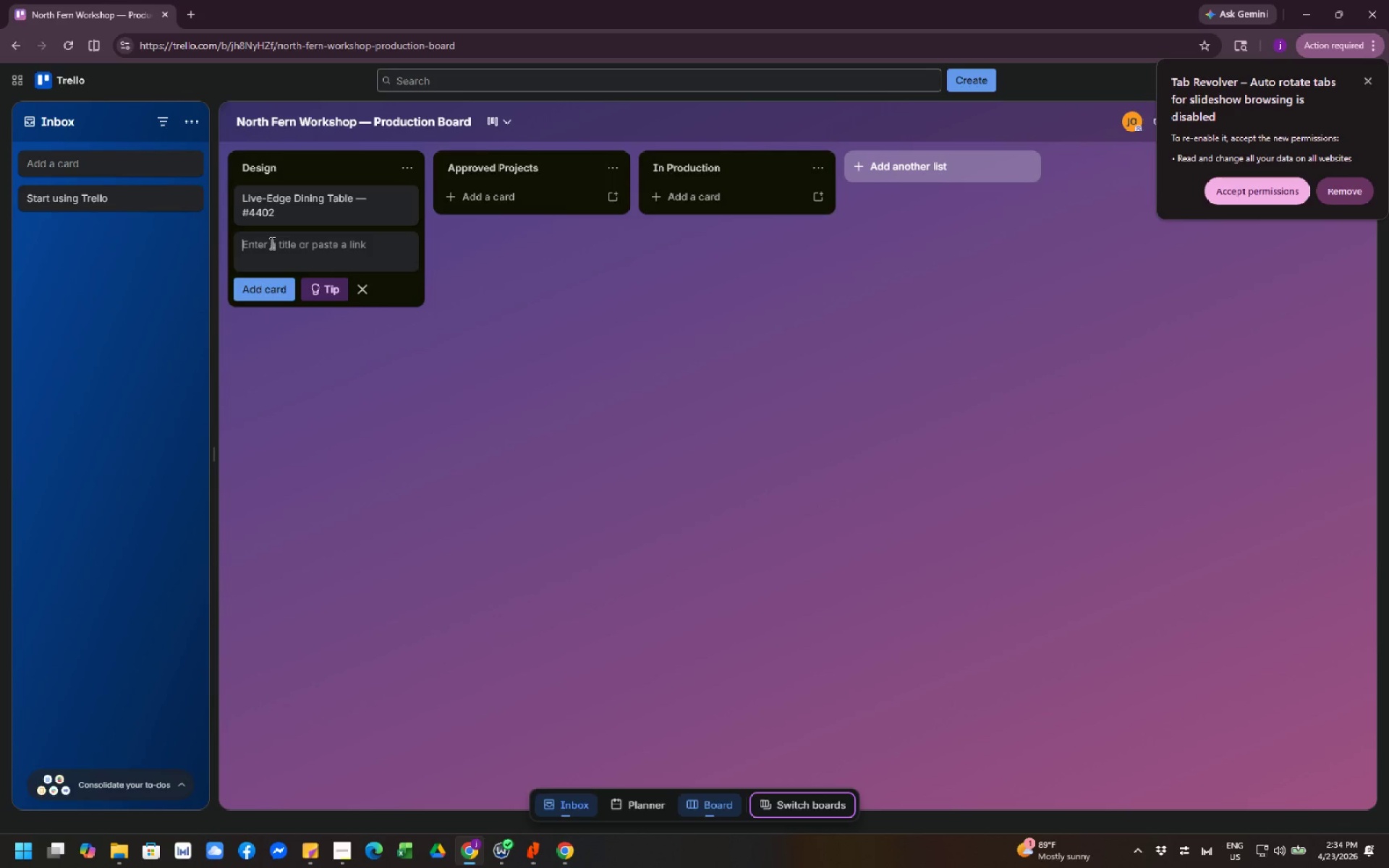 
type(Reclaimed Pak)
key(Backspace)
key(Backspace)
key(Backspace)
type(Oak)
 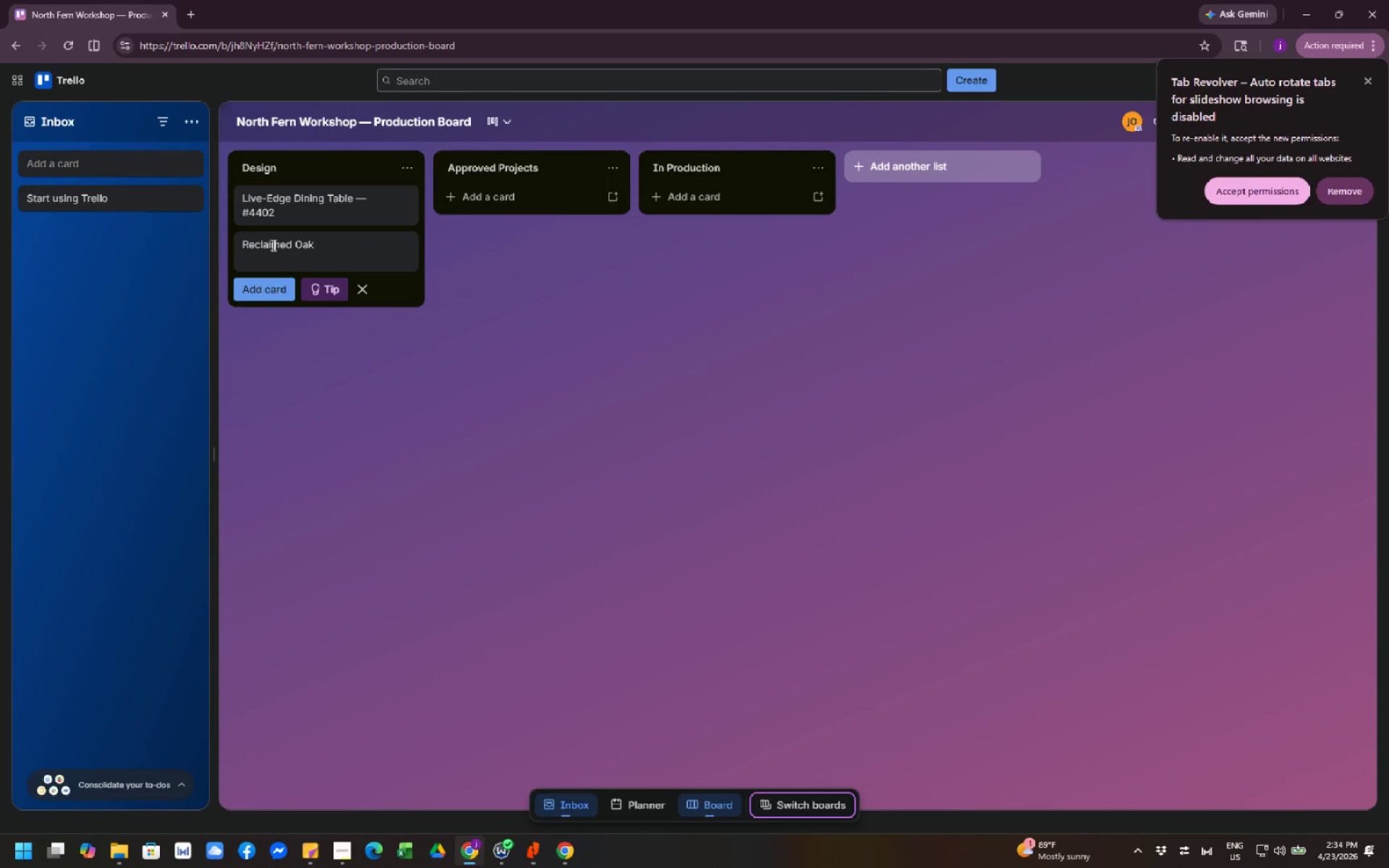 
type( Bookshelf)
 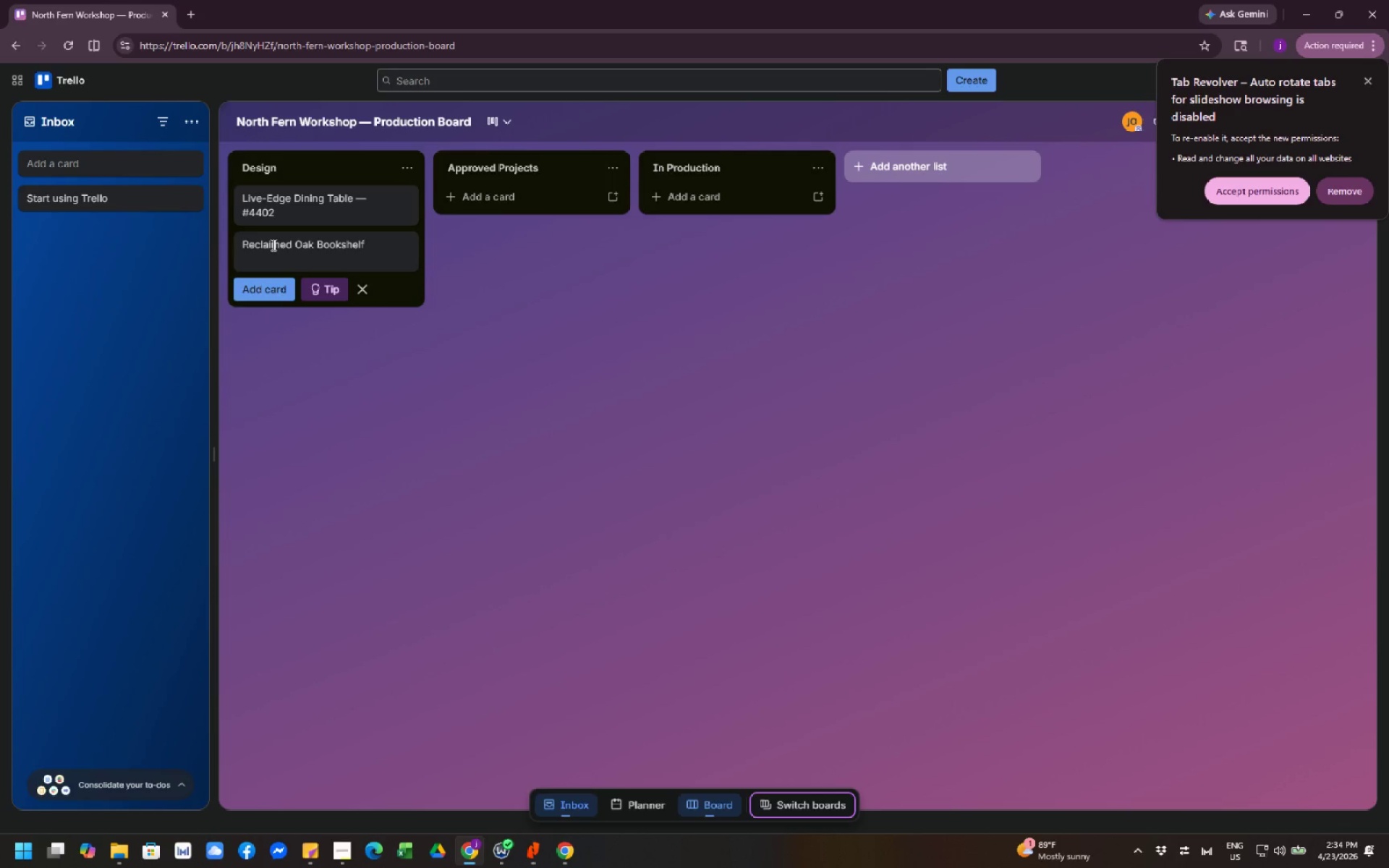 
wait(7.88)
 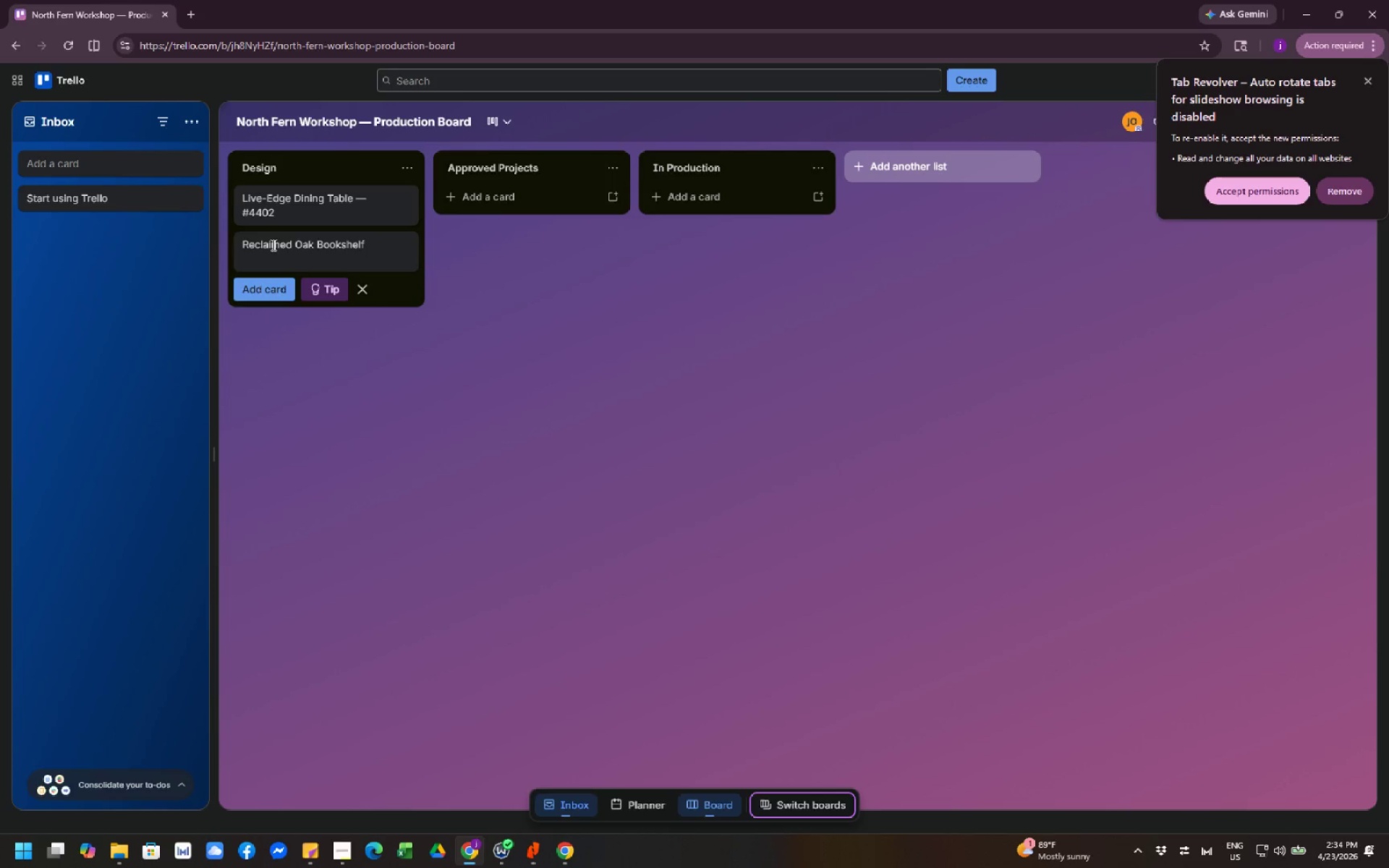 
key(Space)
 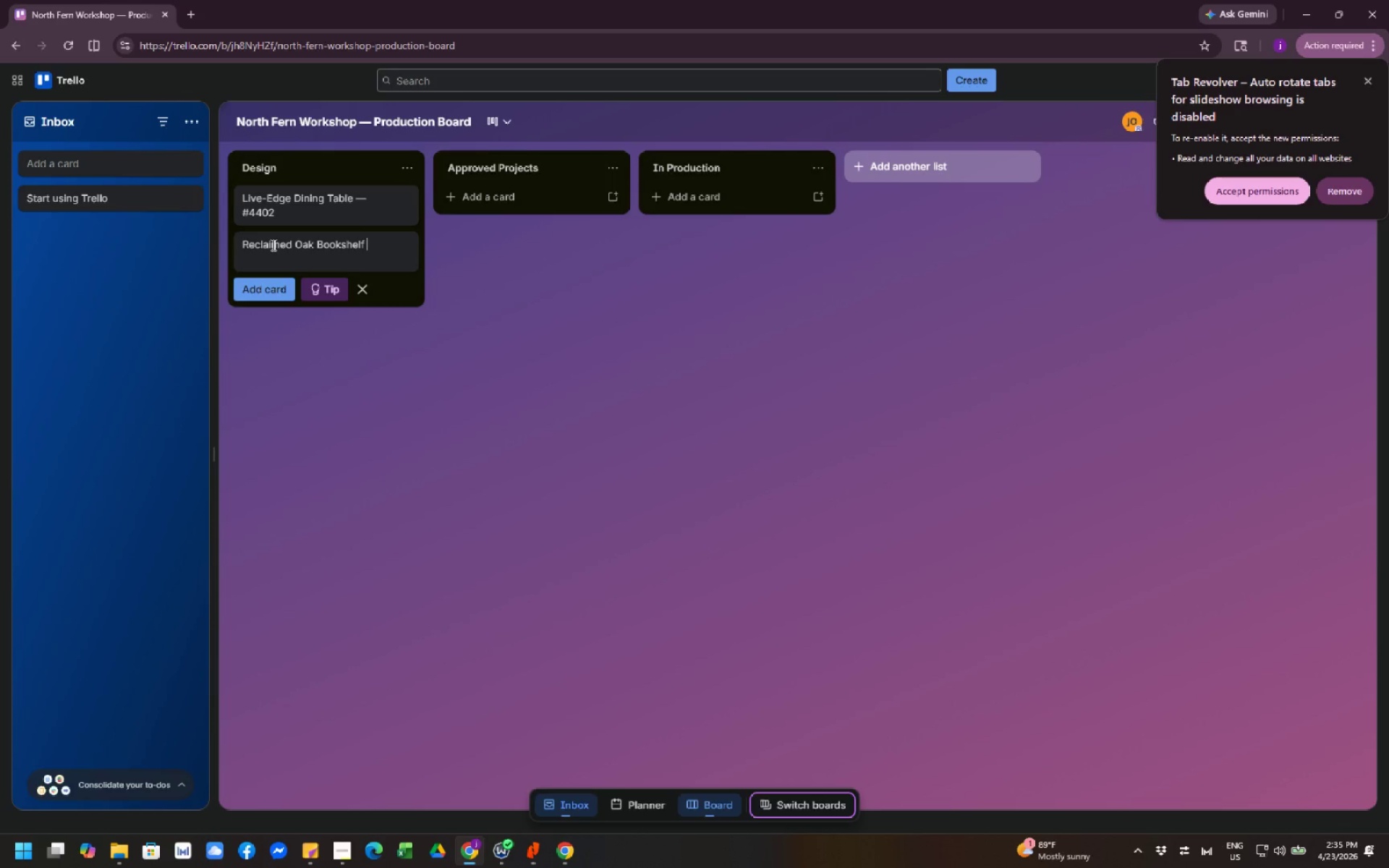 
key(Alt+Numpad0)
 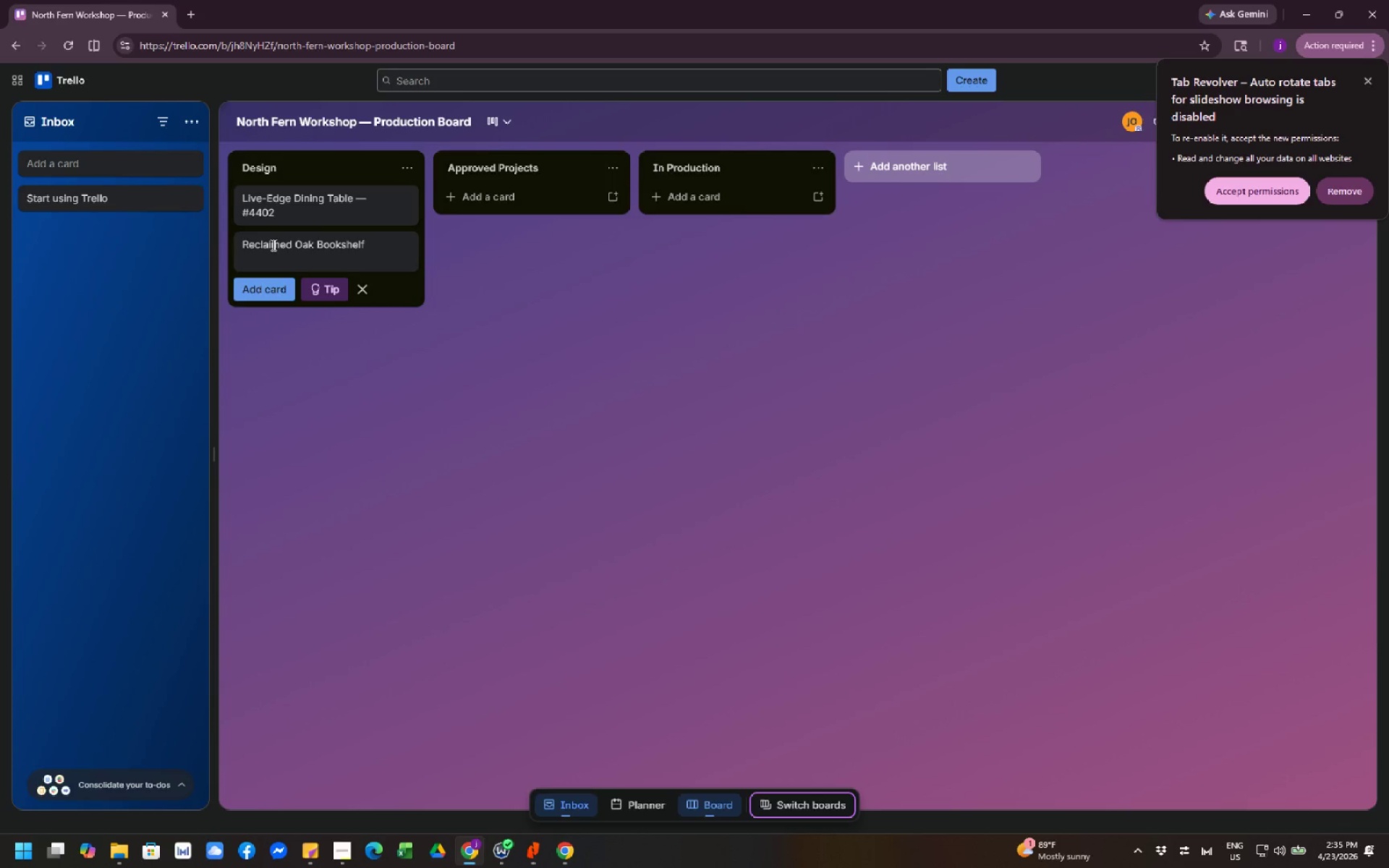 
key(Alt+Numpad1)
 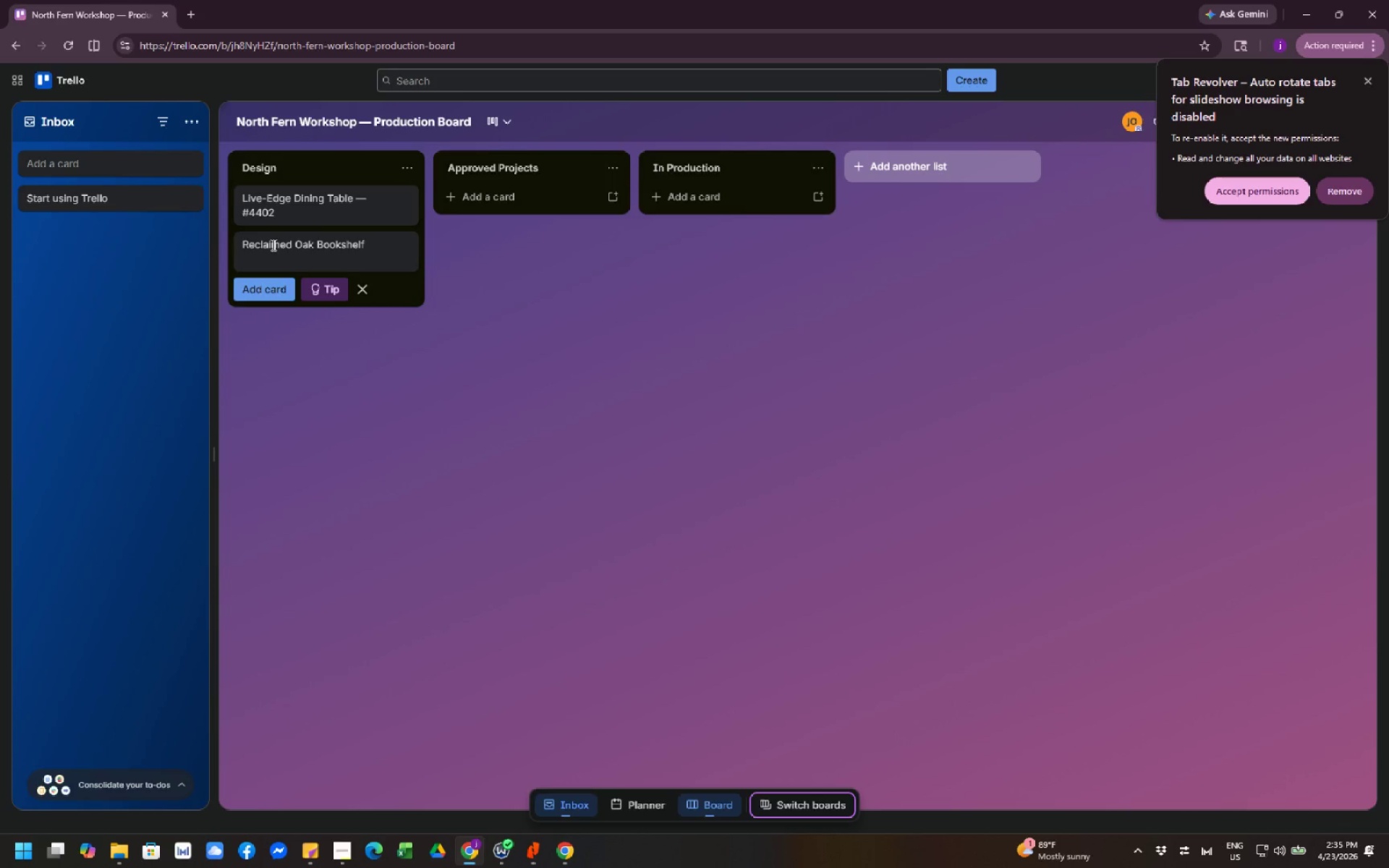 
key(Alt+Numpad5)
 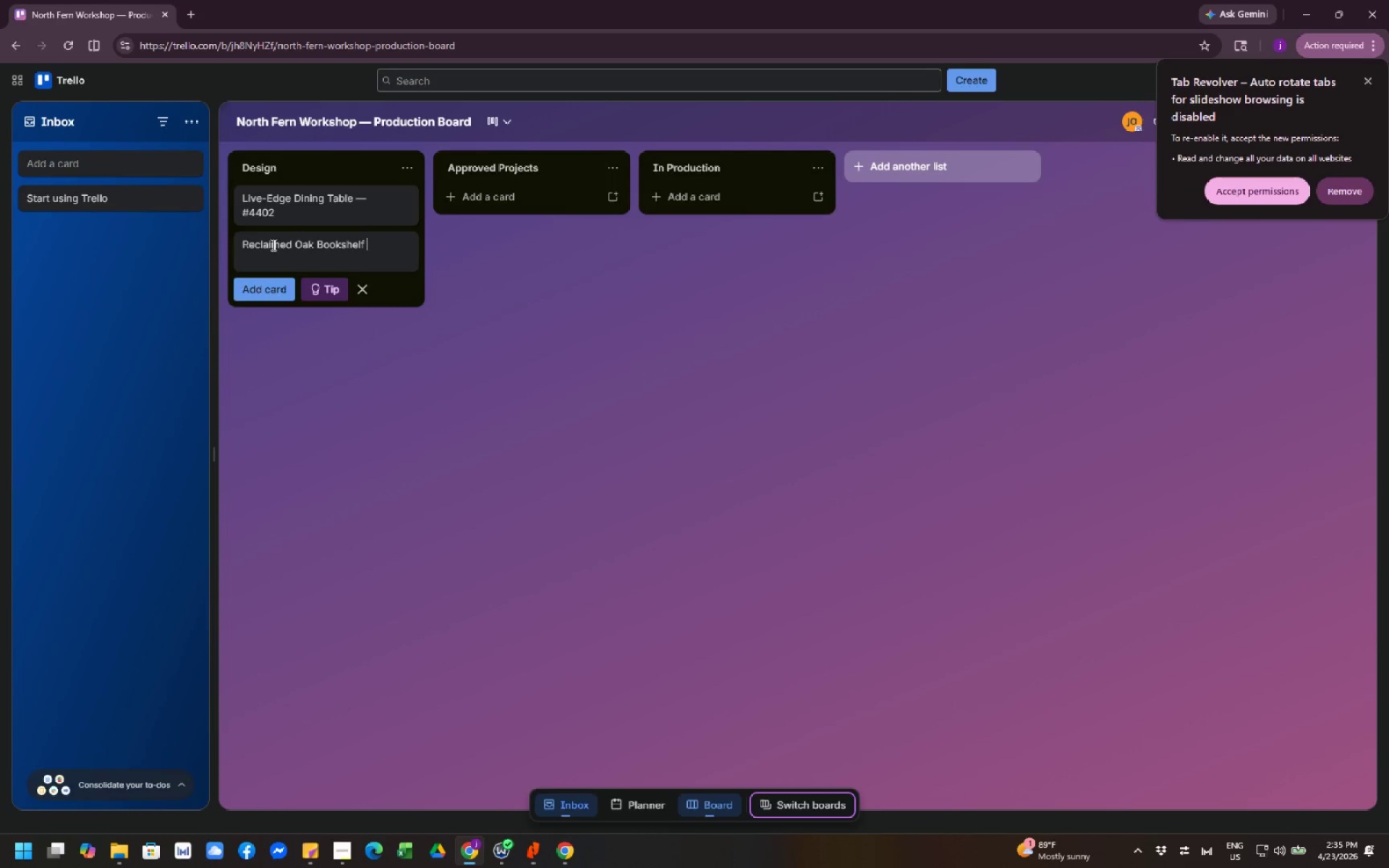 
key(Alt+Numpad1)
 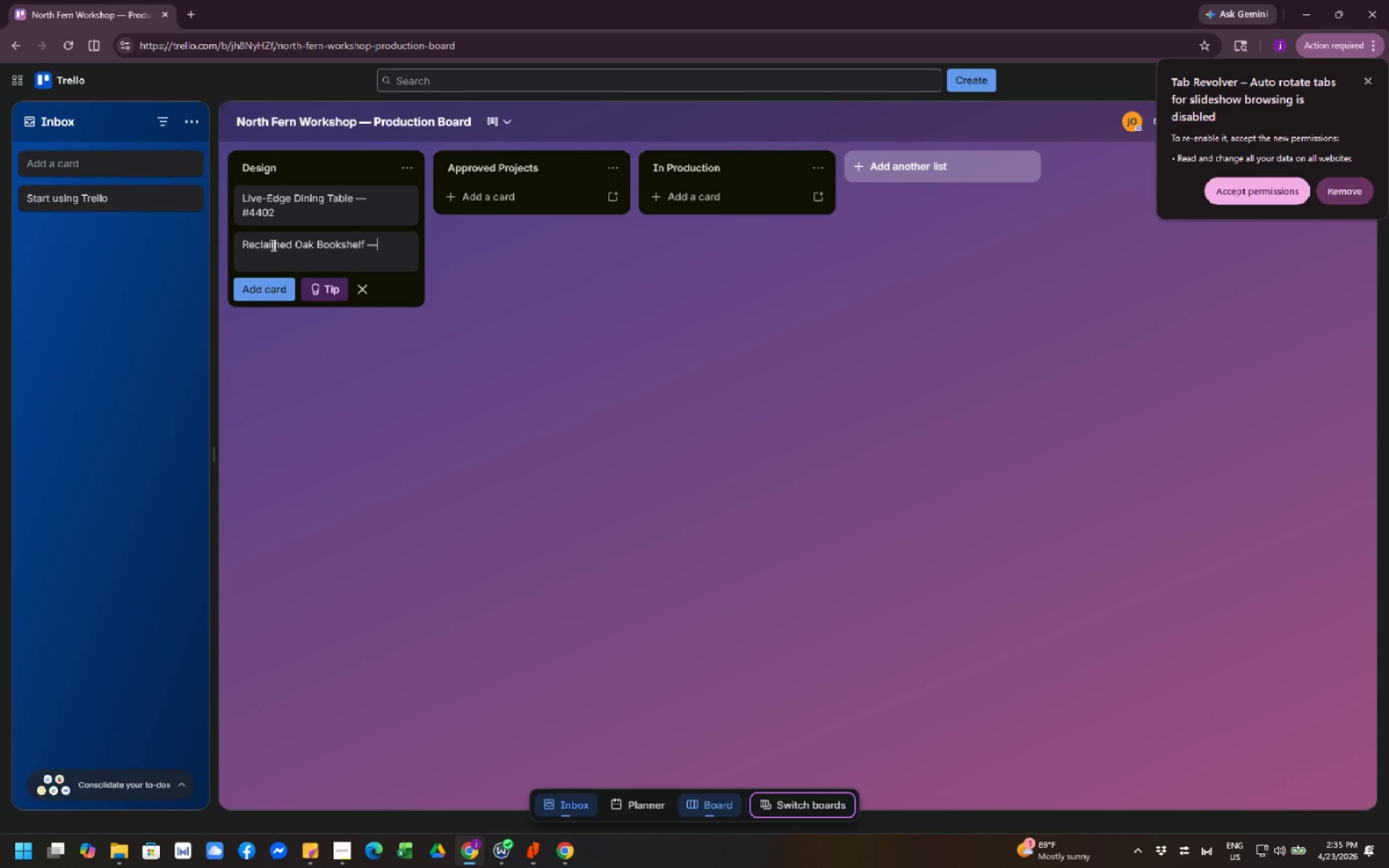 
key(Space)
 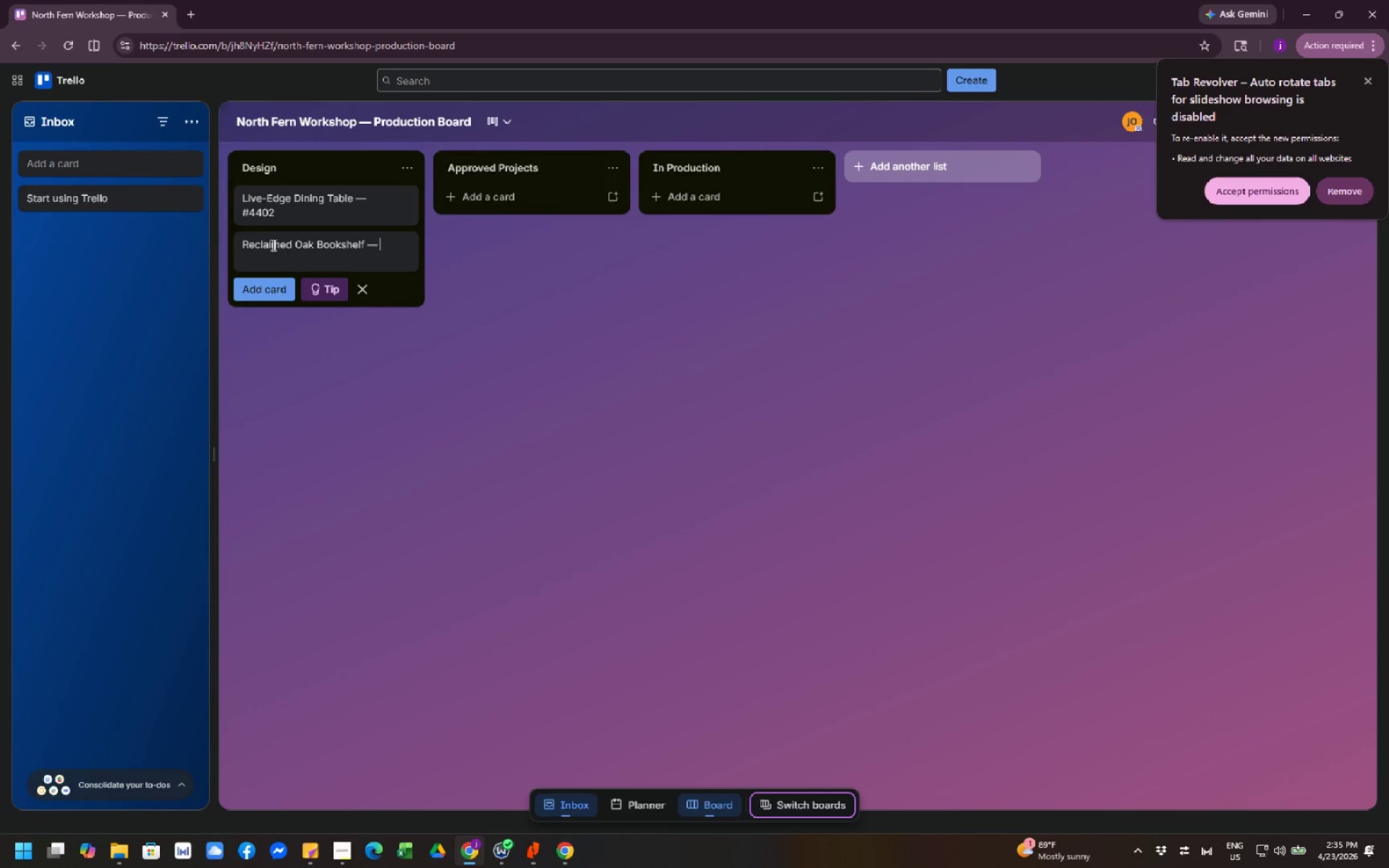 
key(Numpad4)
 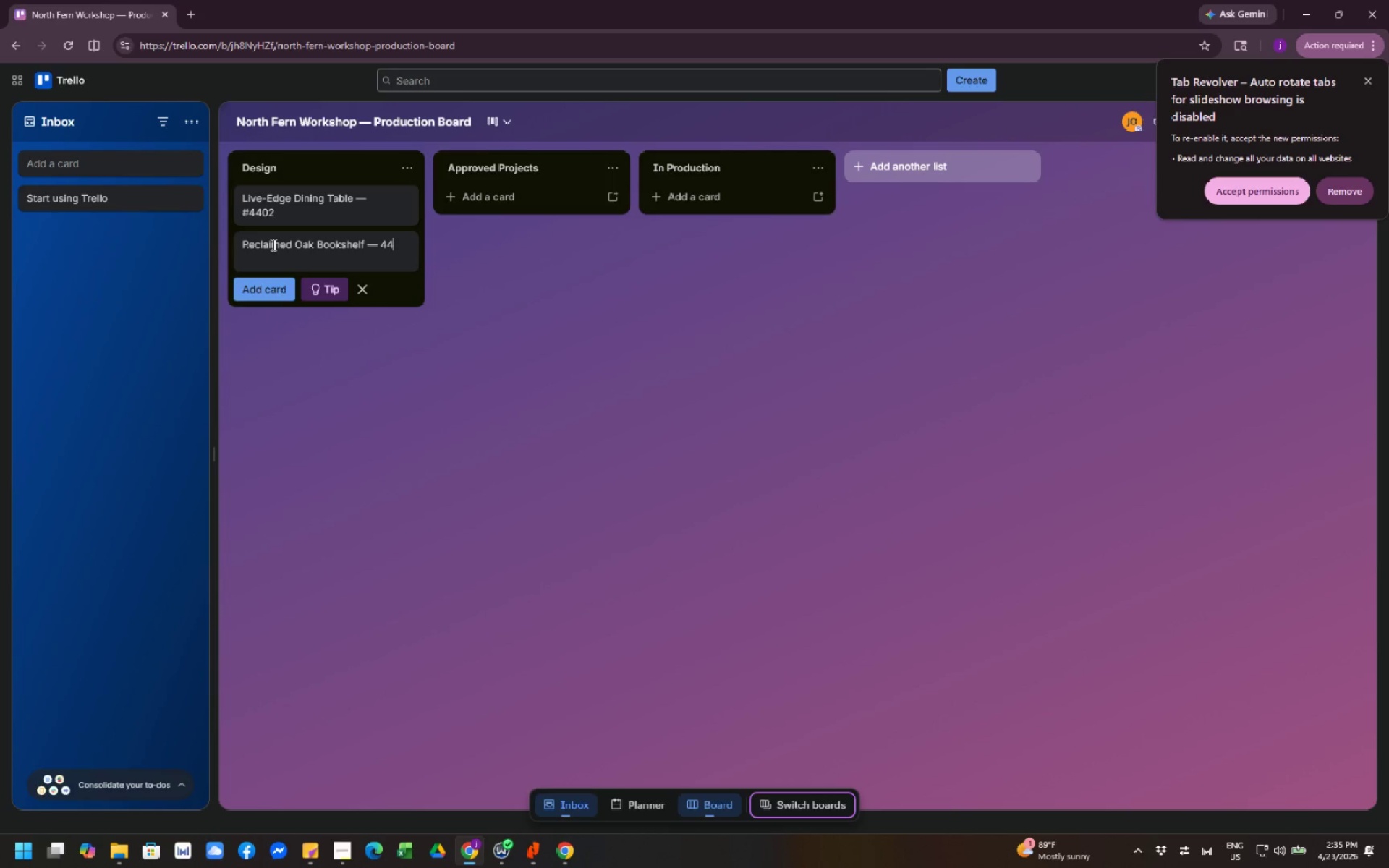 
key(Numpad4)
 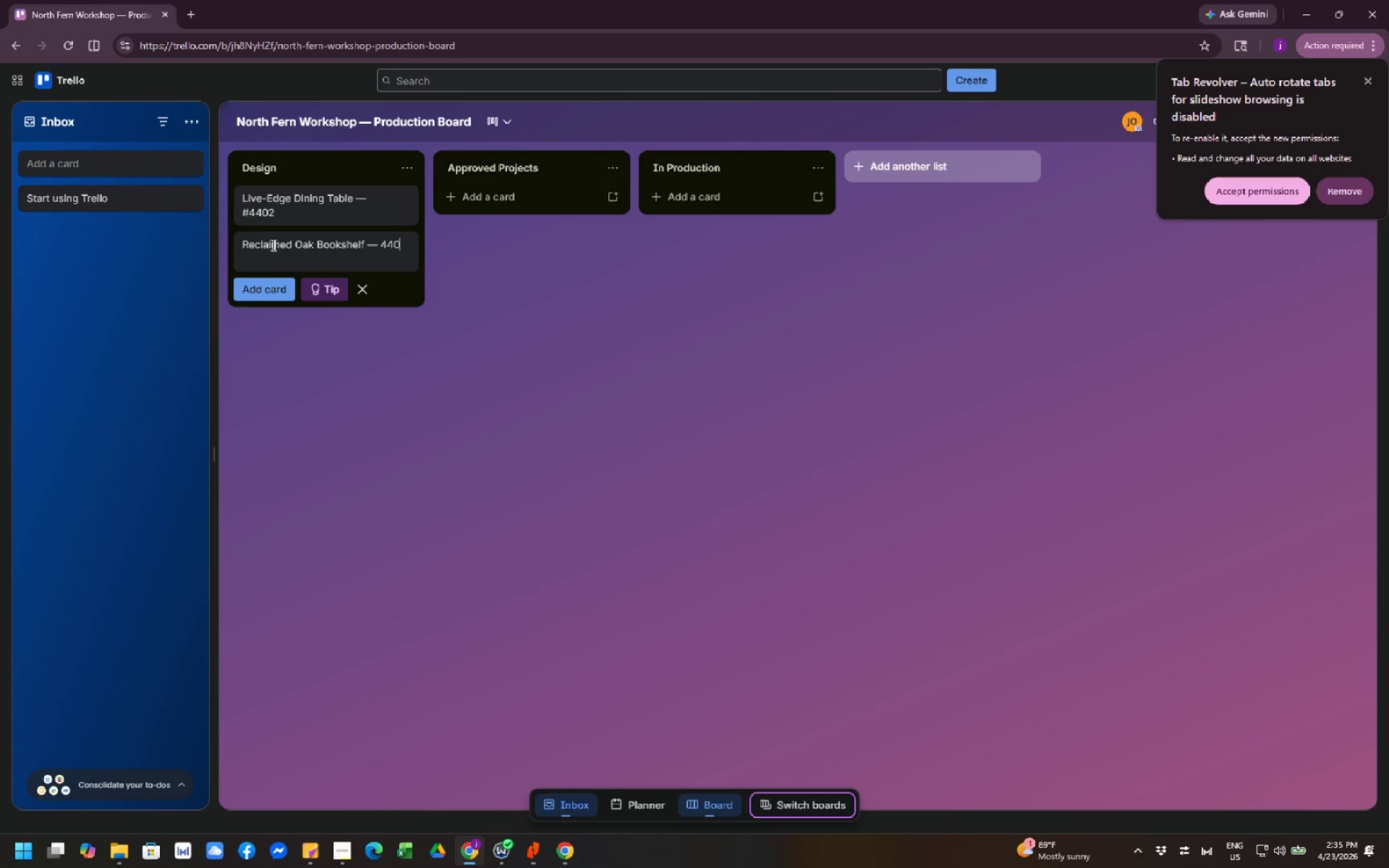 
key(Numpad0)
 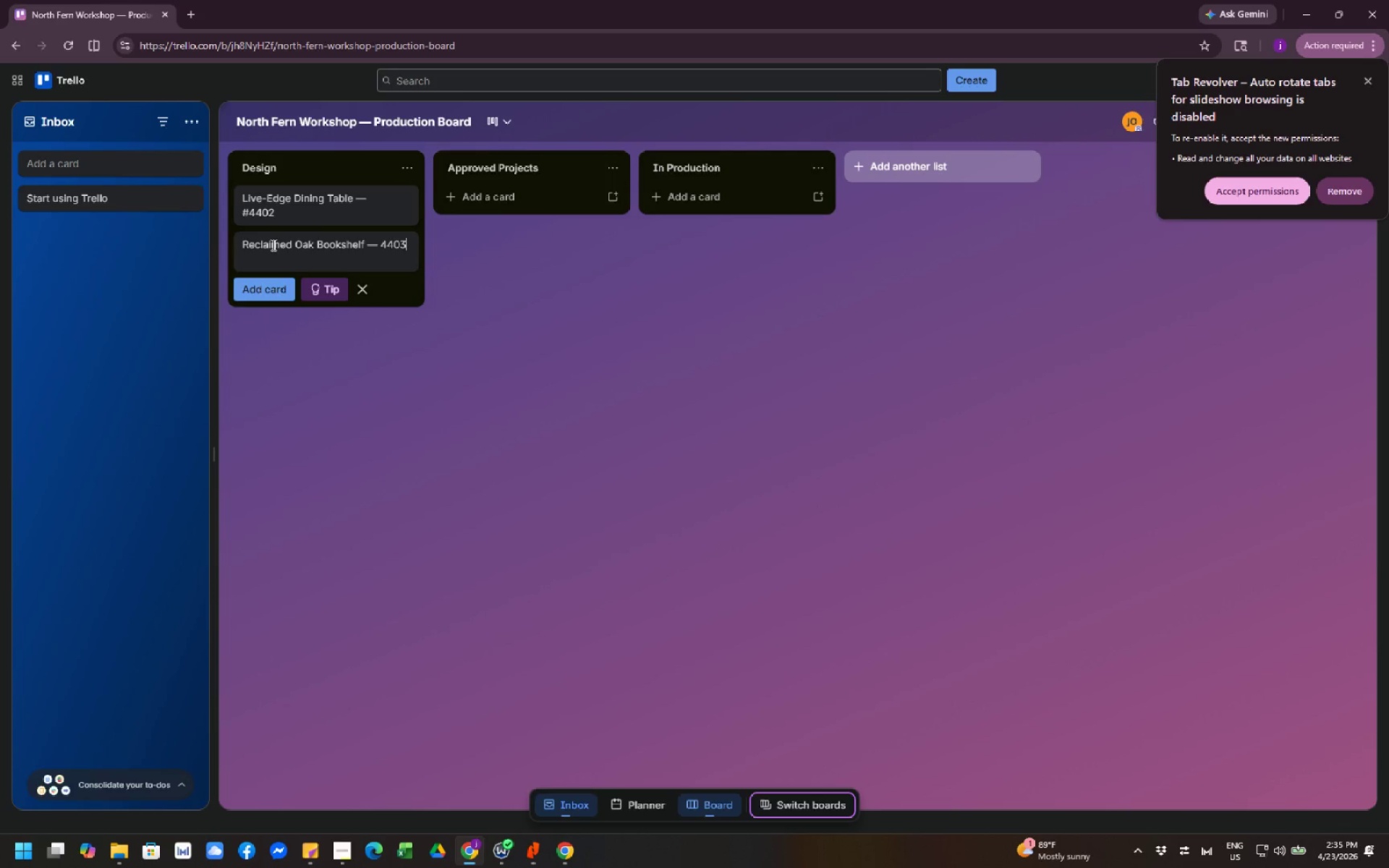 
key(Numpad3)
 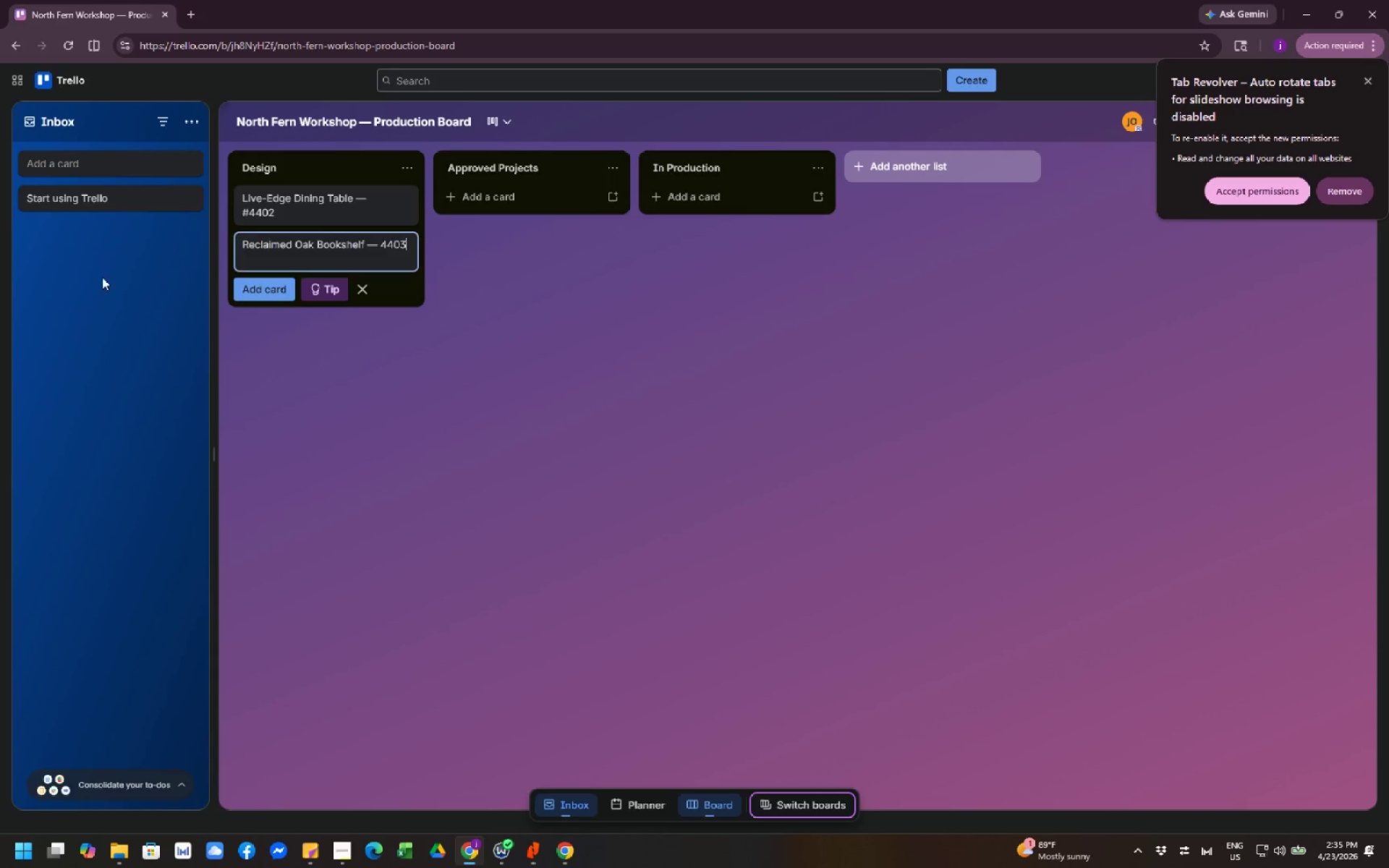 
left_click_drag(start_coordinate=[258, 294], to_coordinate=[263, 294])
 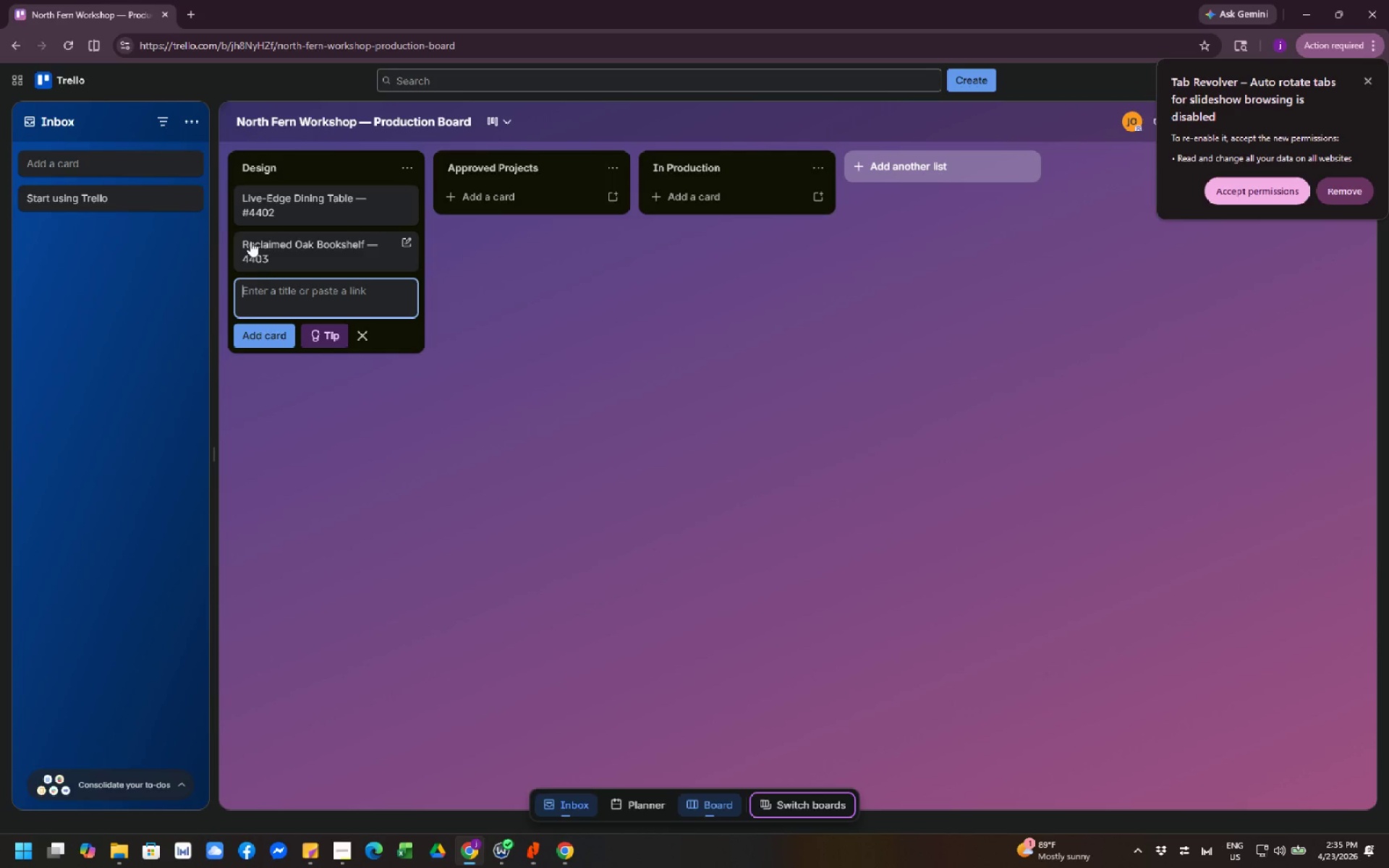 
left_click([258, 262])
 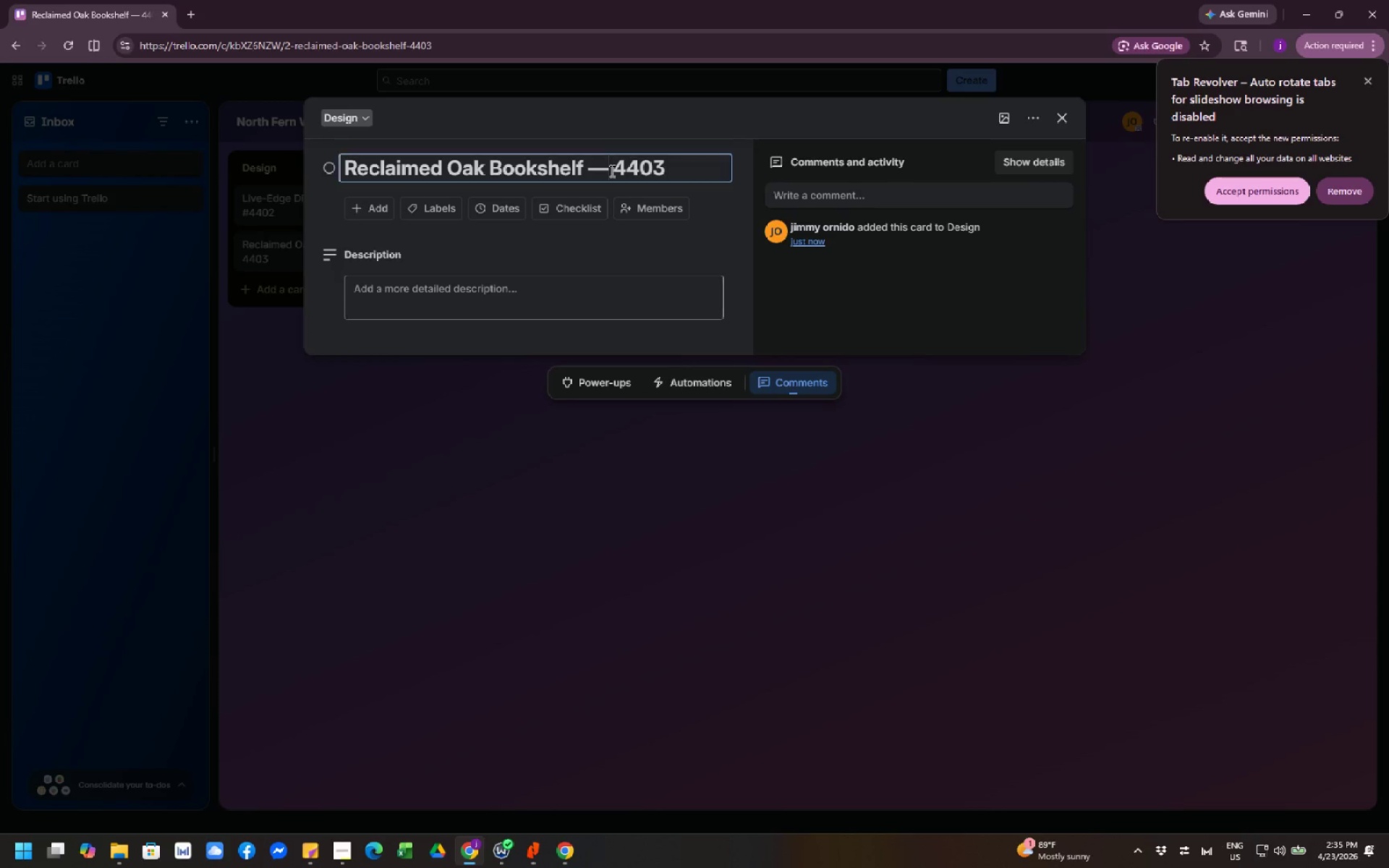 
left_click([618, 171])
 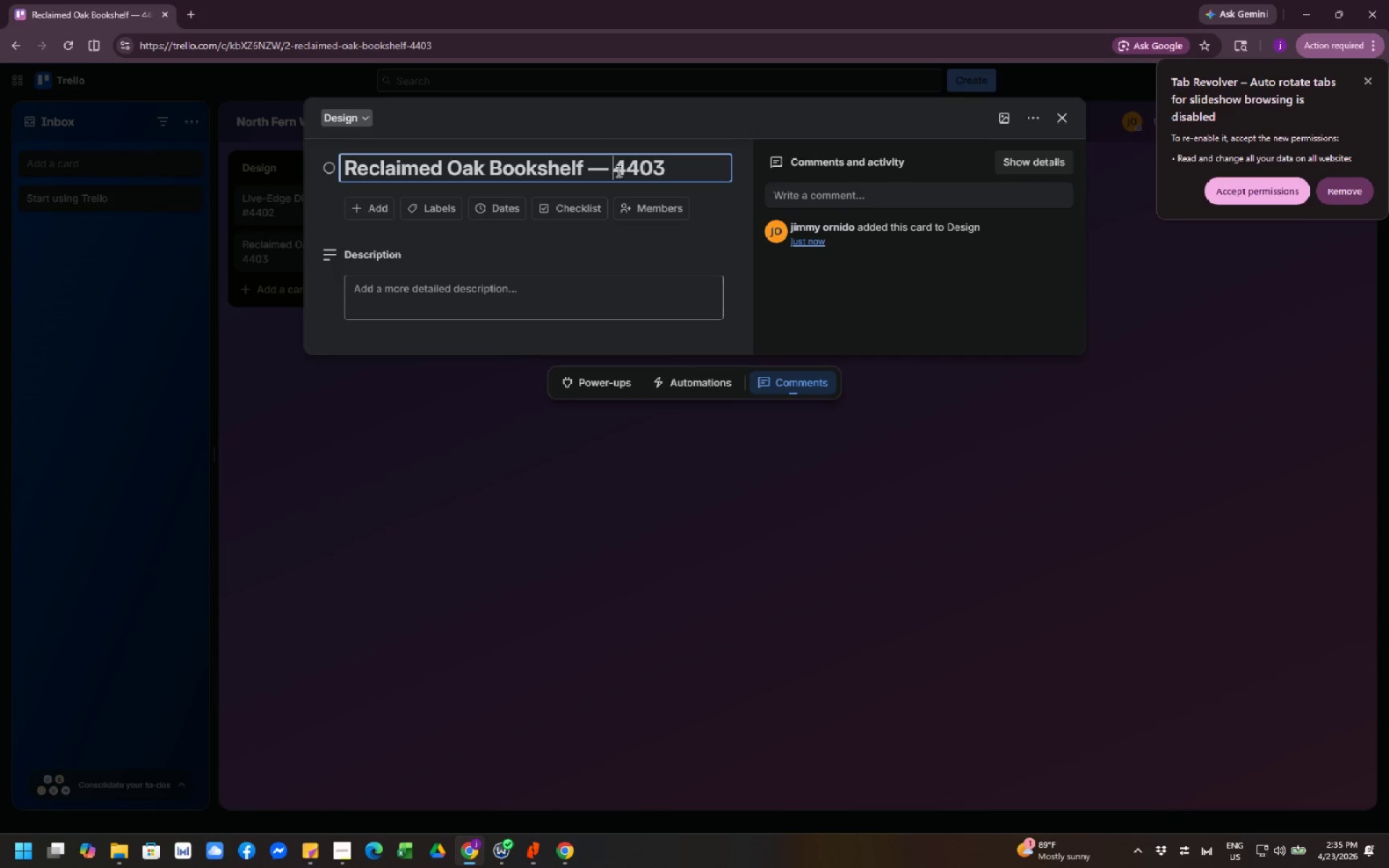 
key(Shift+3)
 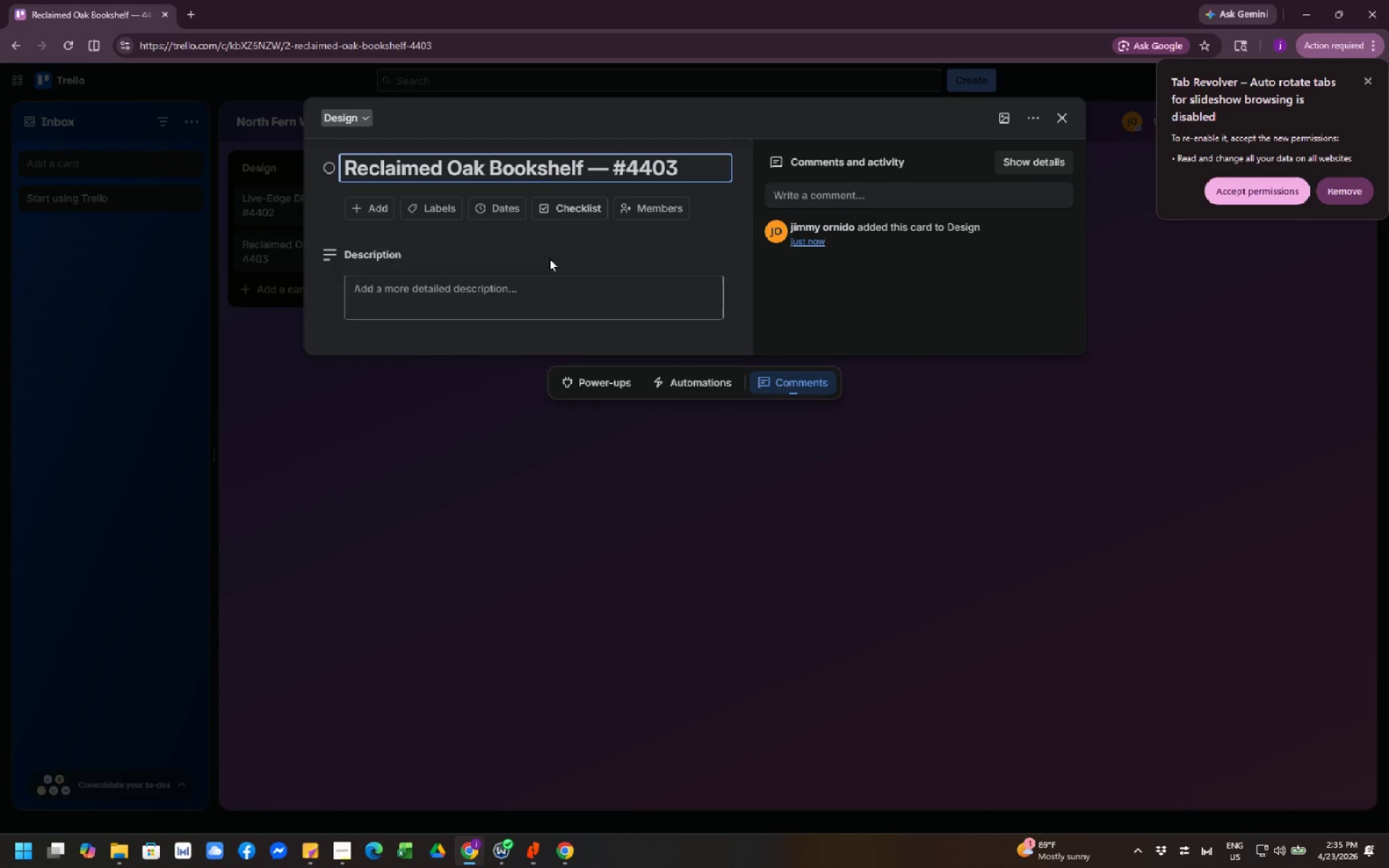 
left_click([585, 519])
 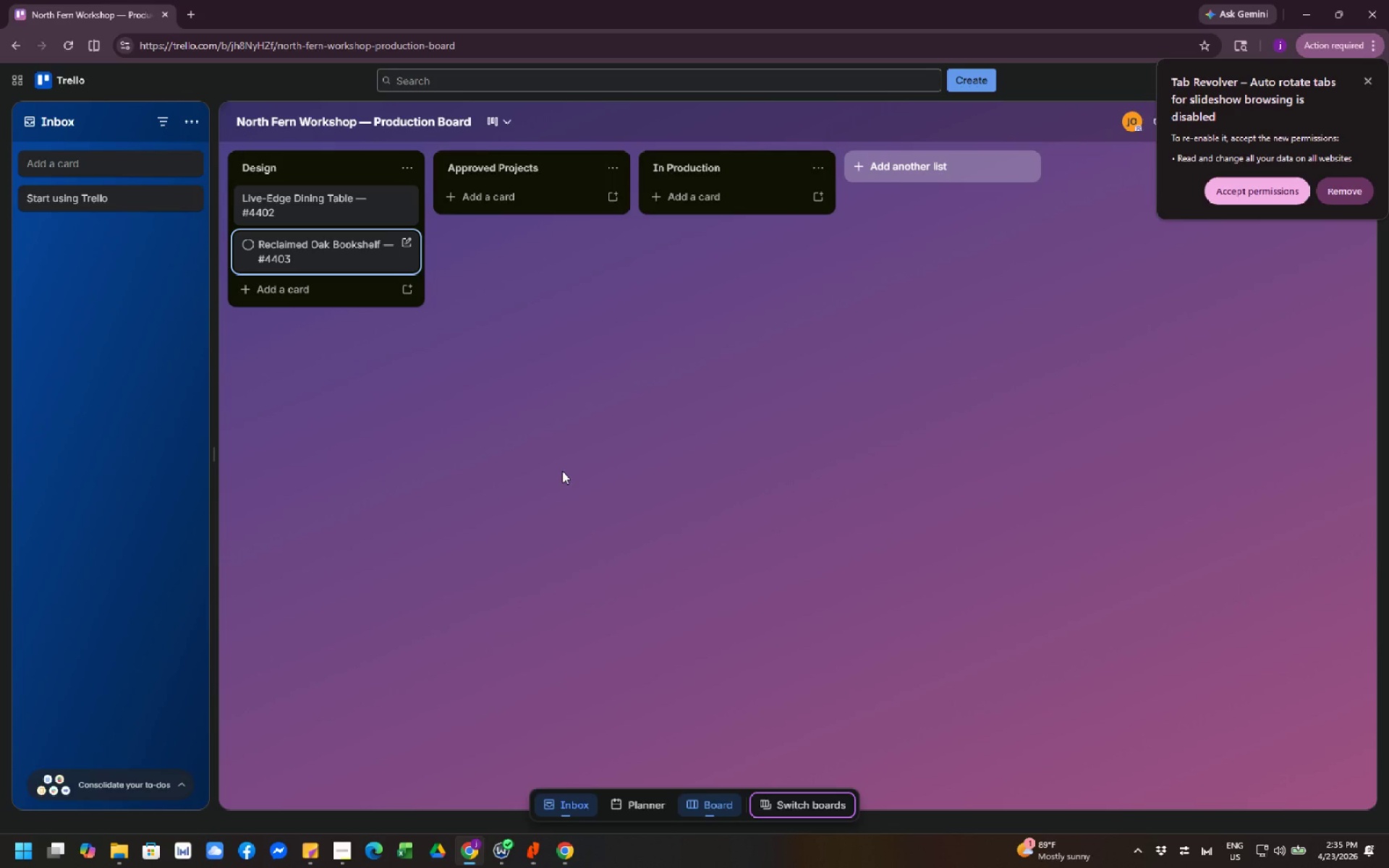 
left_click_drag(start_coordinate=[562, 471], to_coordinate=[564, 467])
 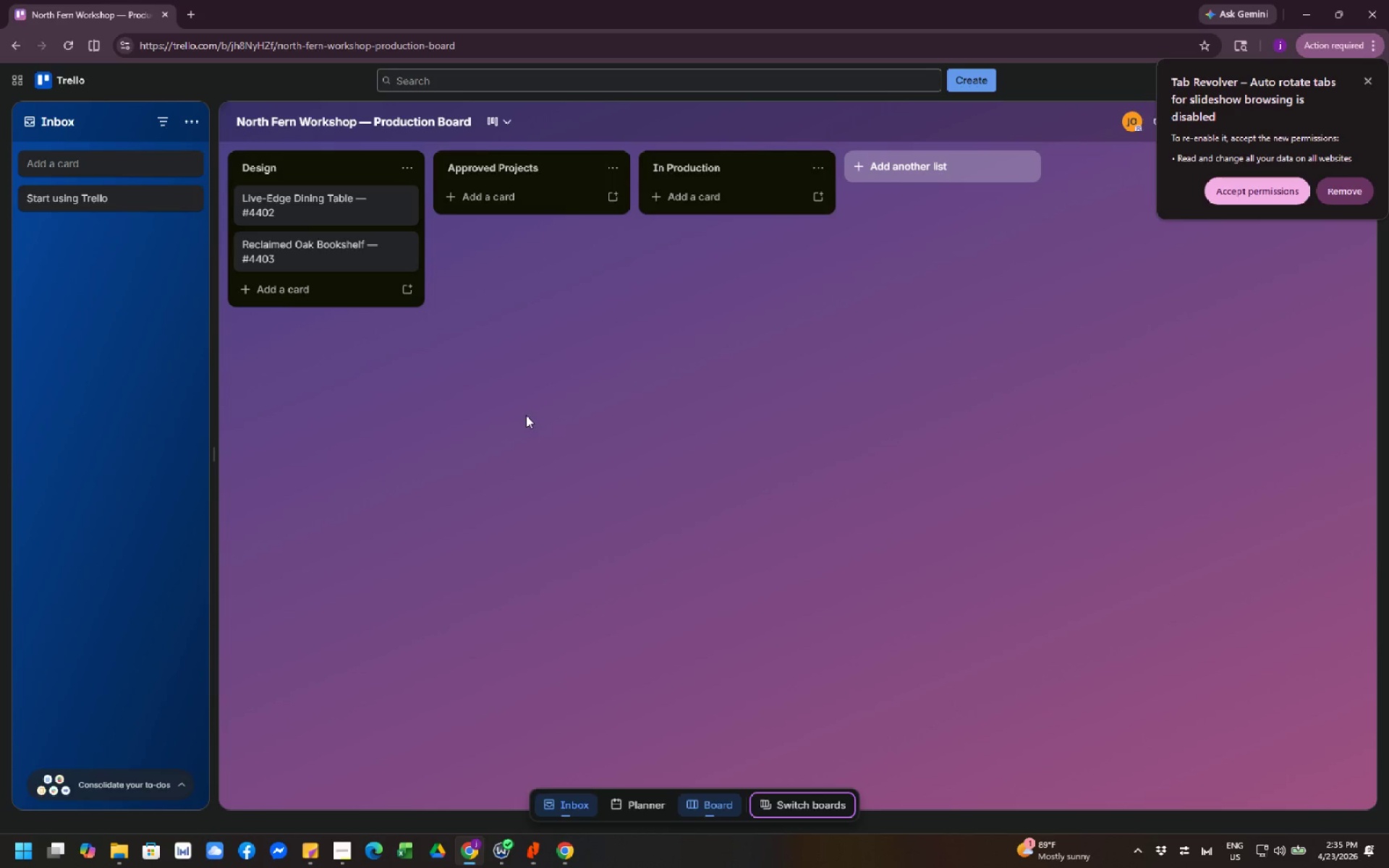 
left_click([310, 283])
 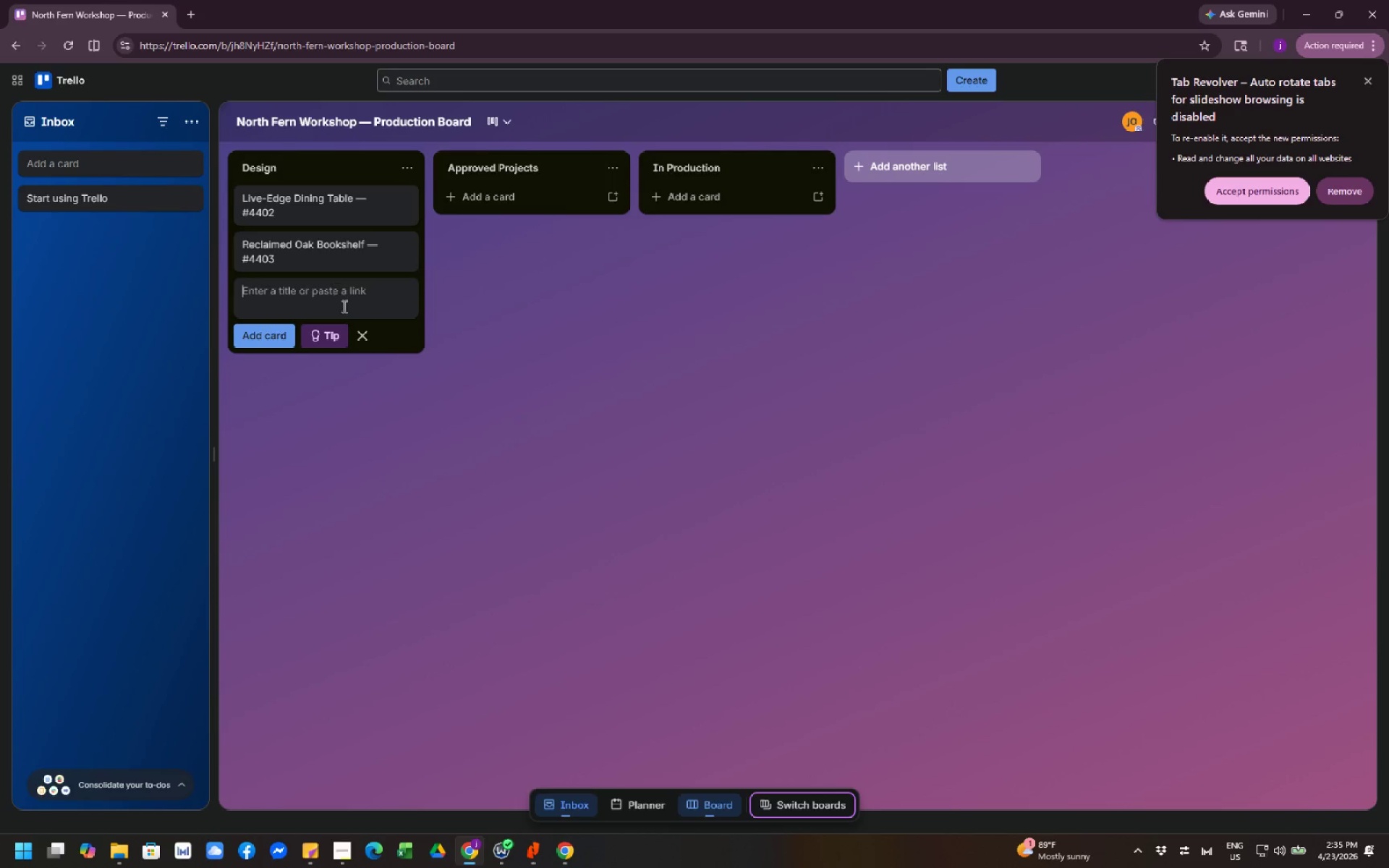 
left_click([343, 306])
 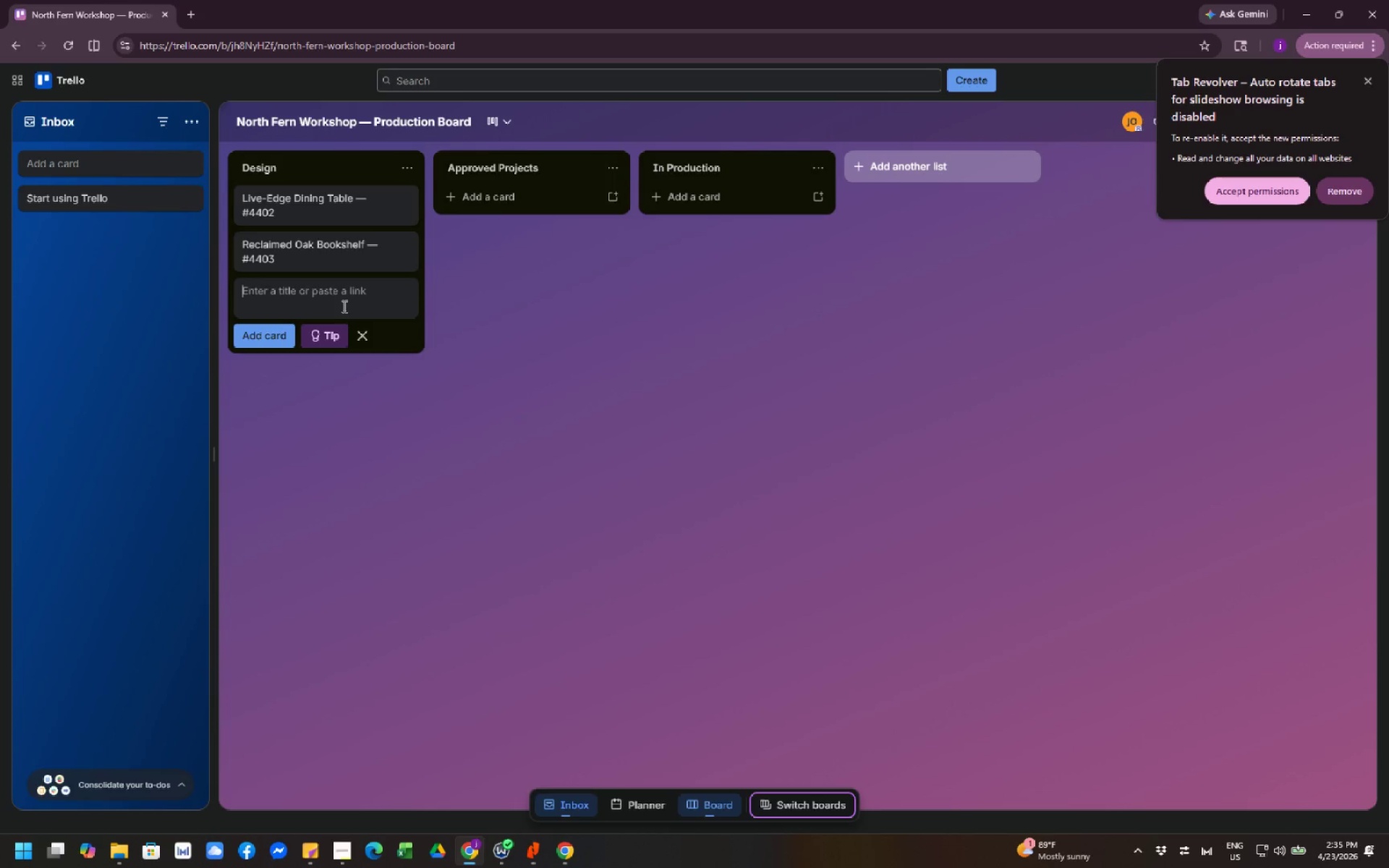 
type(Walnut cunsole)
key(Backspace)
key(Backspace)
key(Backspace)
key(Backspace)
key(Backspace)
key(Backspace)
key(Backspace)
 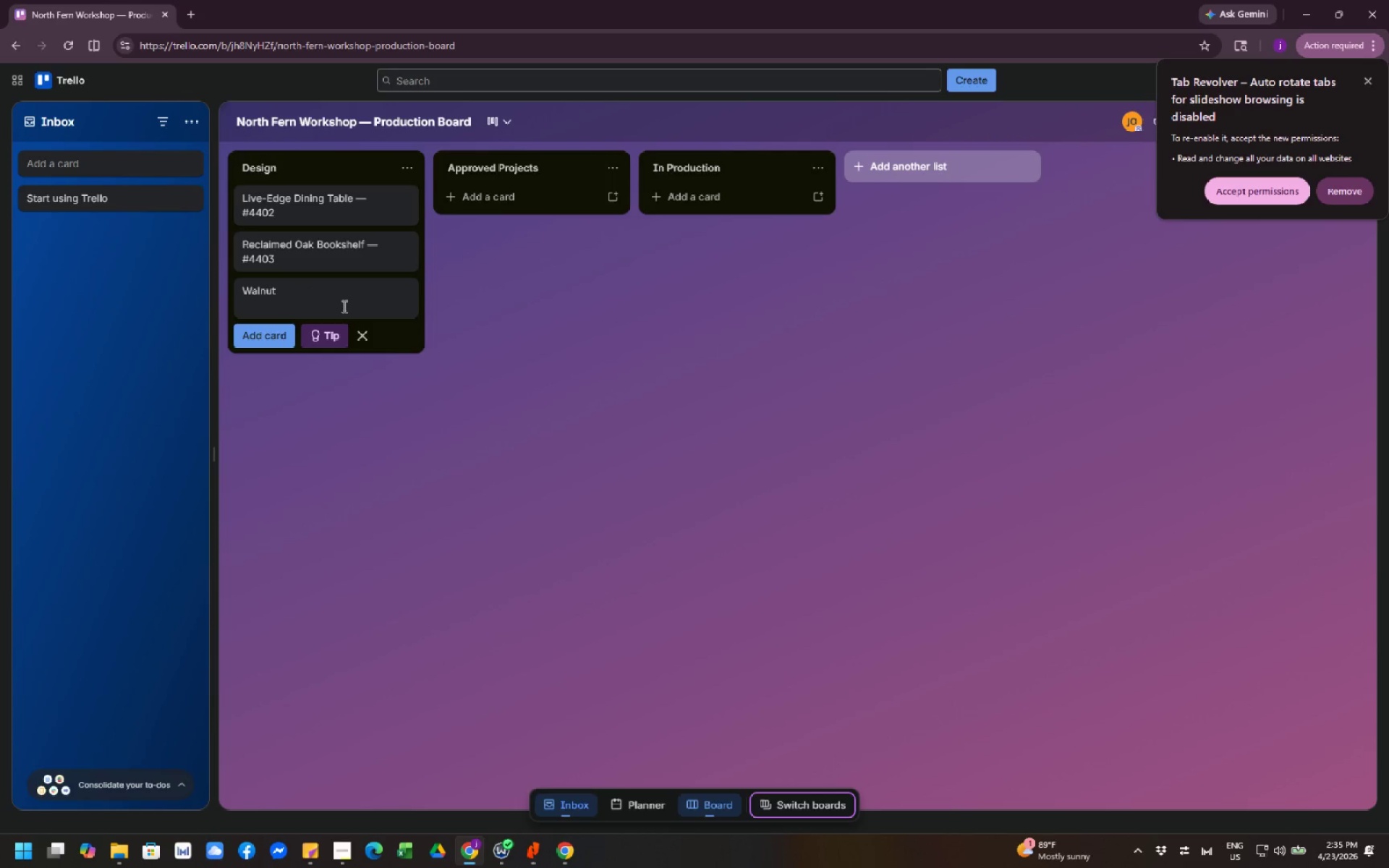 
type(Console Build 0151 #544)
key(Backspace)
key(Backspace)
key(Backspace)
type(4404)
 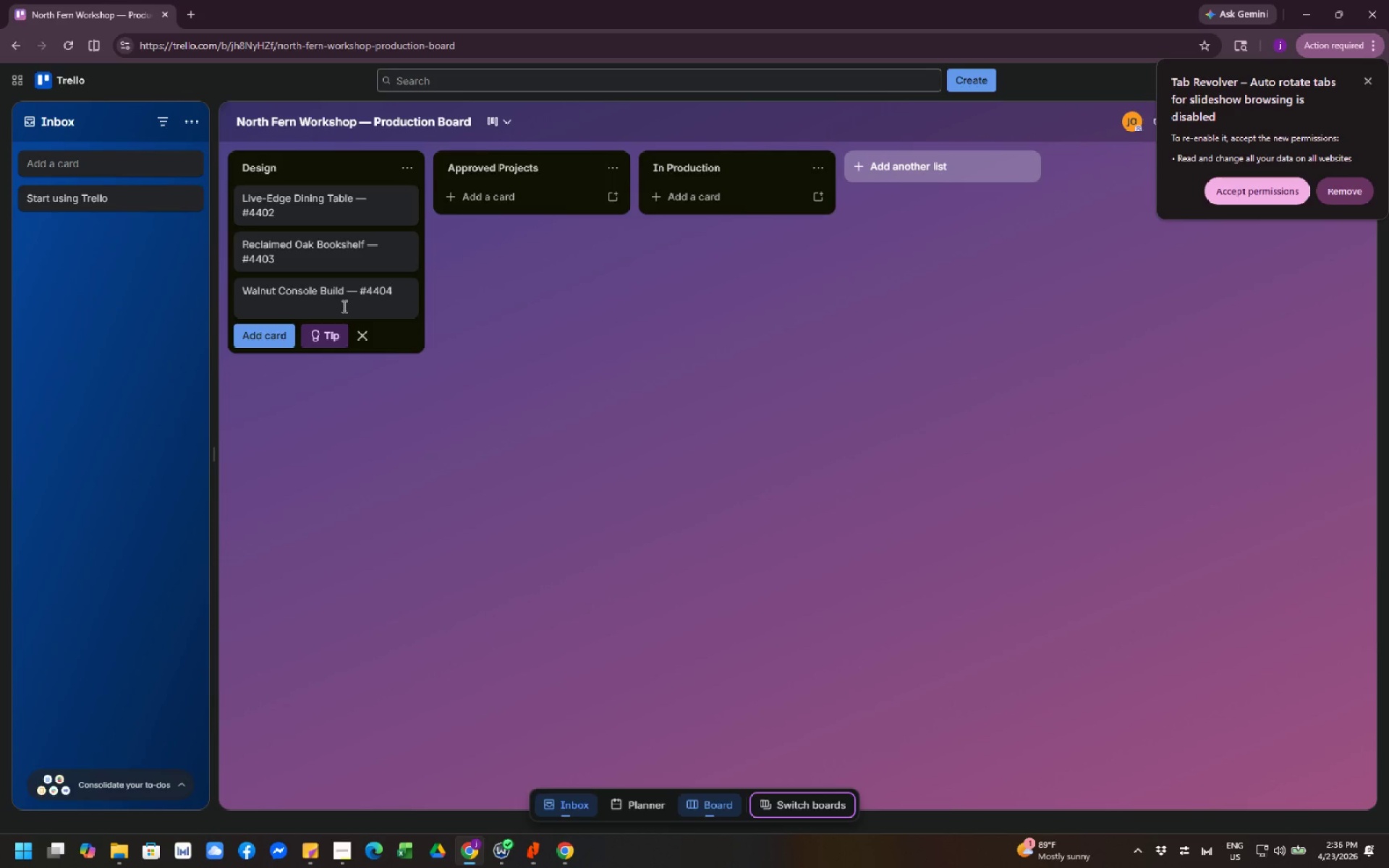 
 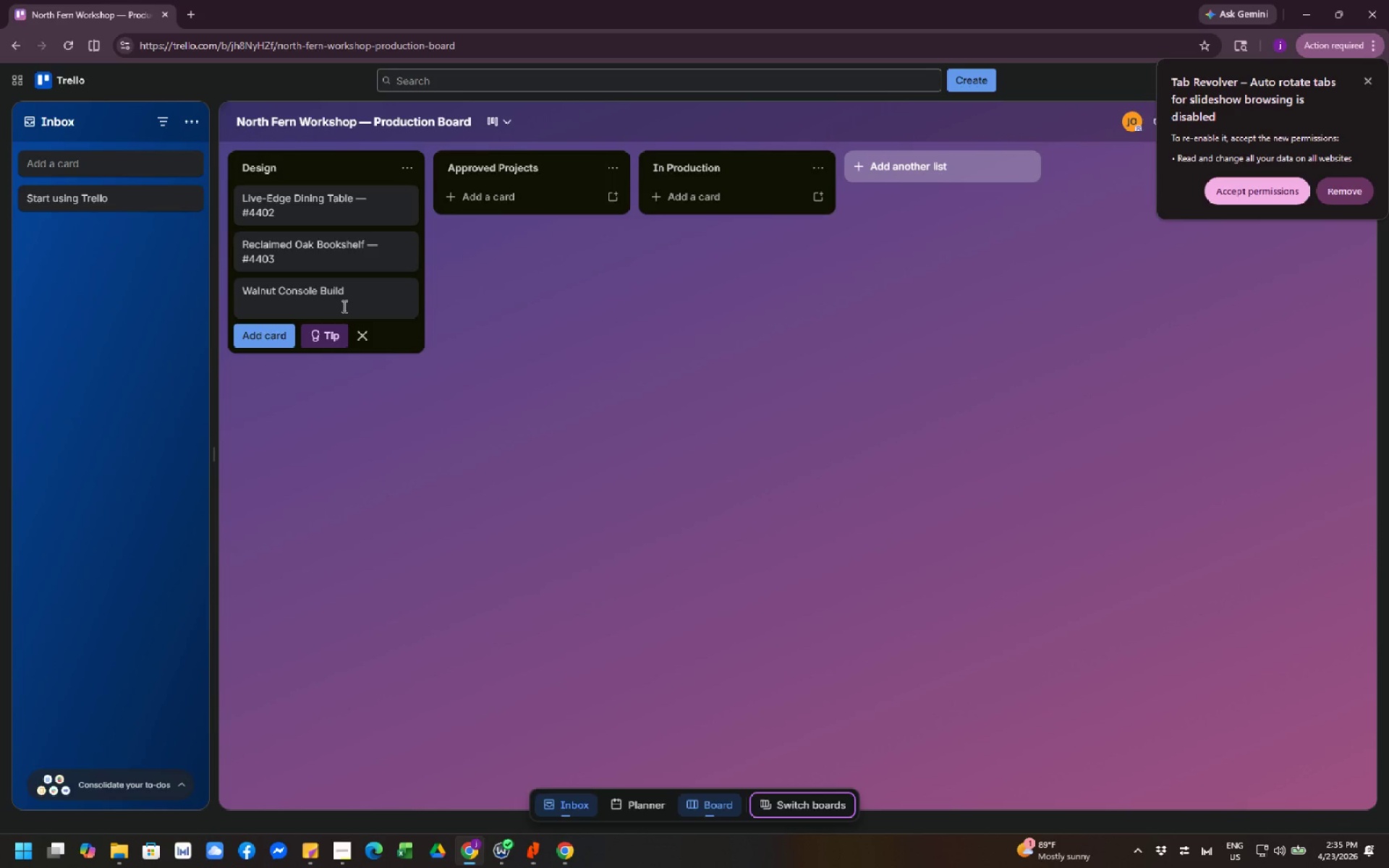 
hold_key(key=AltRight, duration=0.7)
 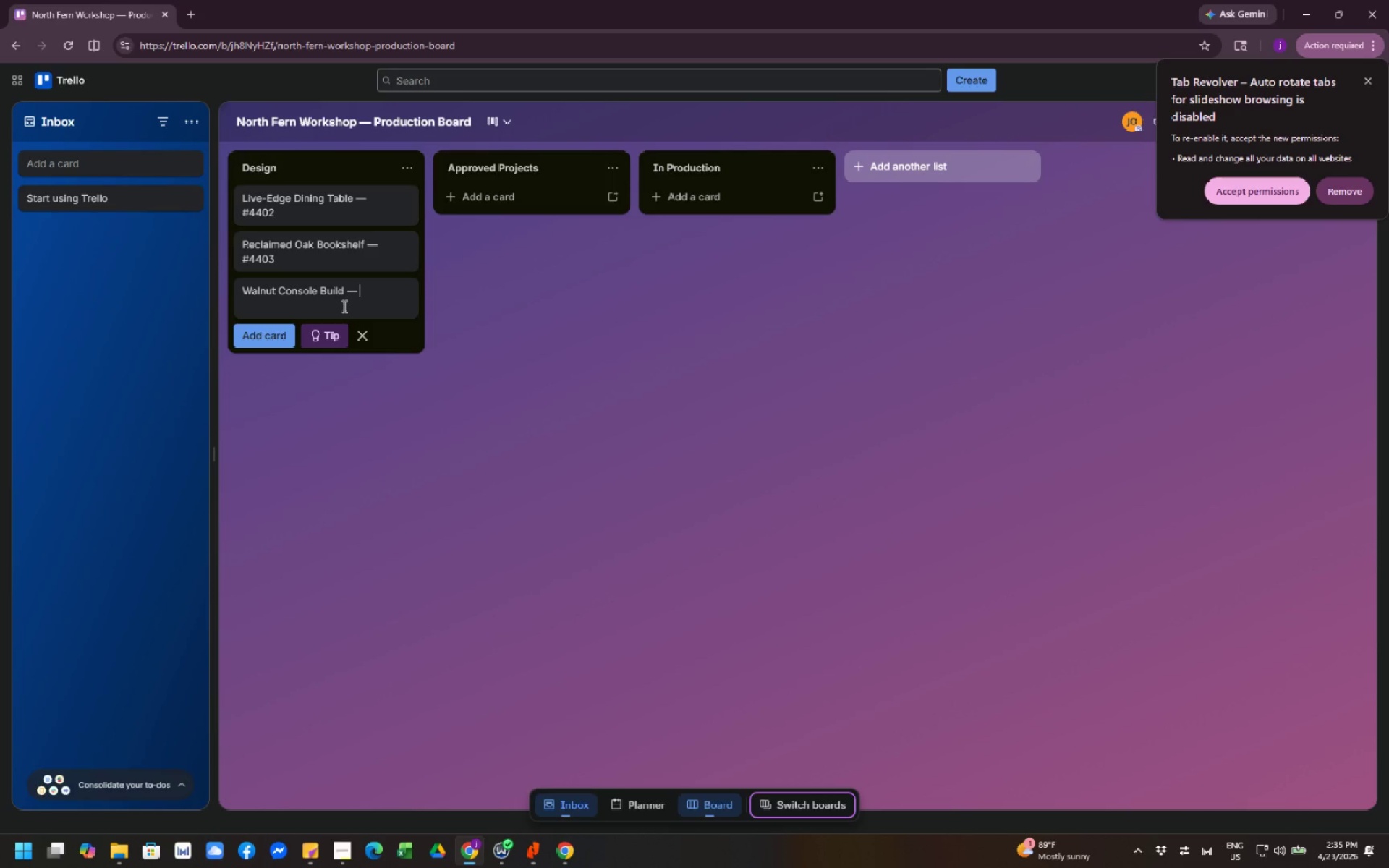 
left_click_drag(start_coordinate=[1367, 636], to_coordinate=[1388, 653])
 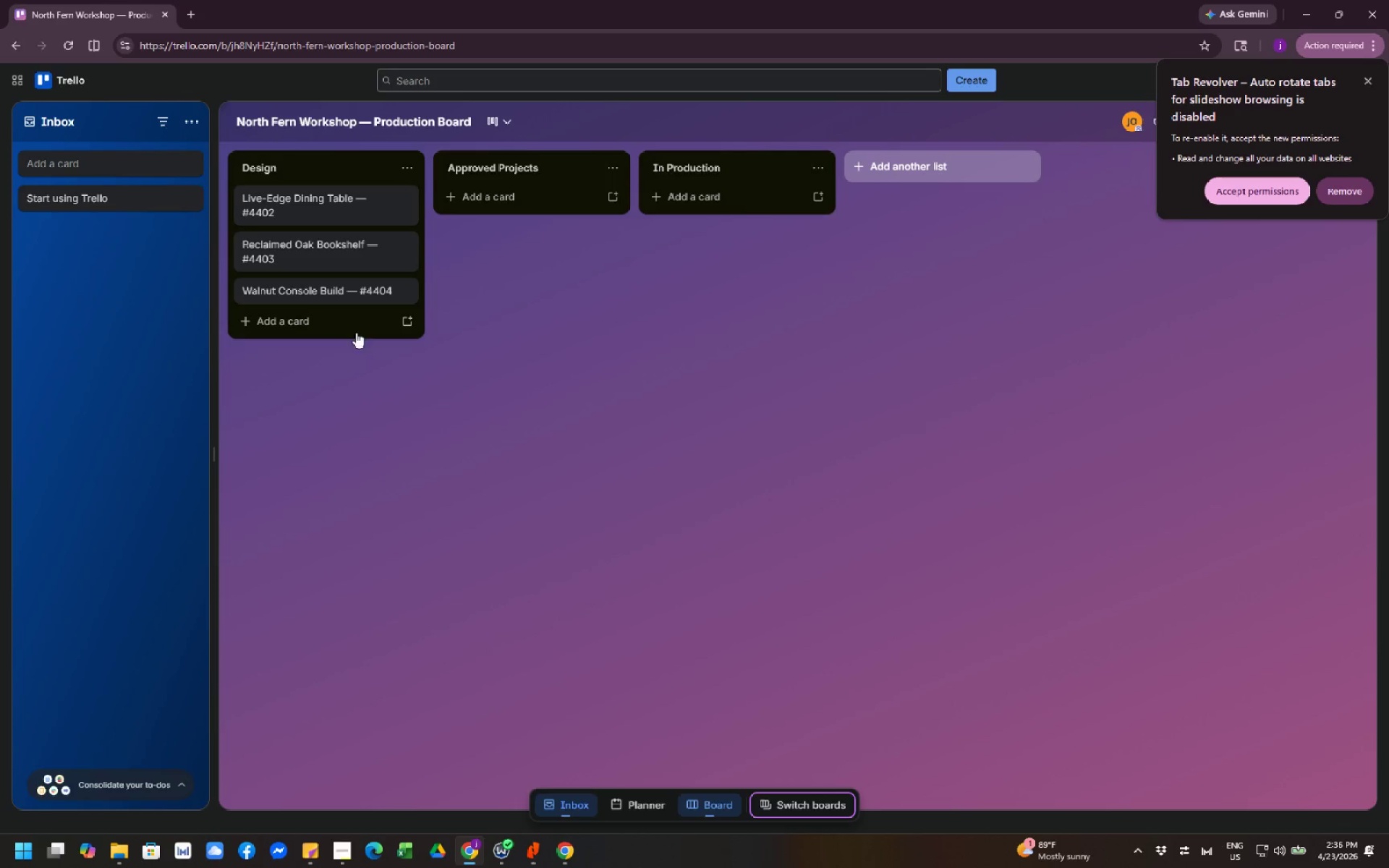 
wait(8.45)
 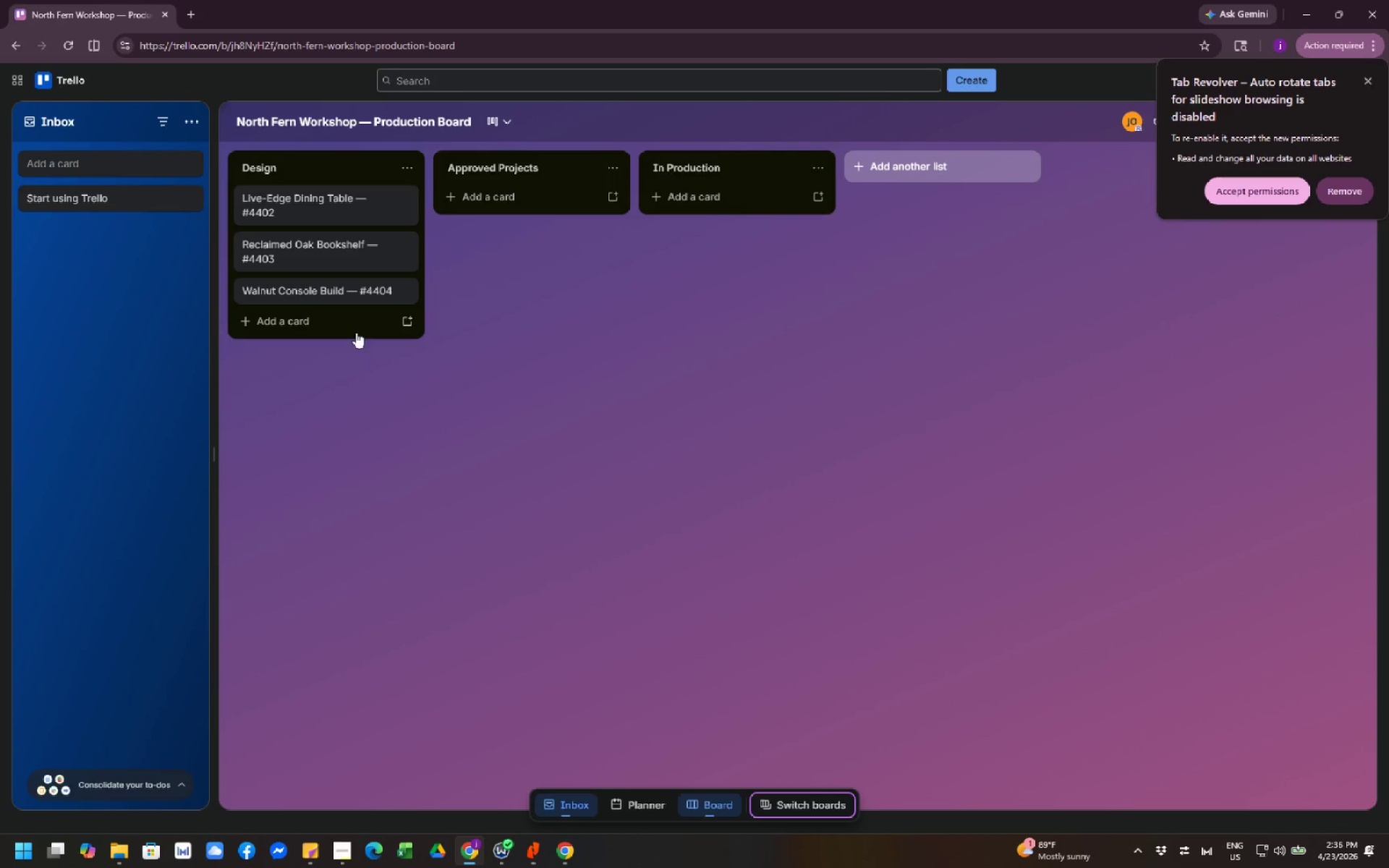 
left_click([349, 290])
 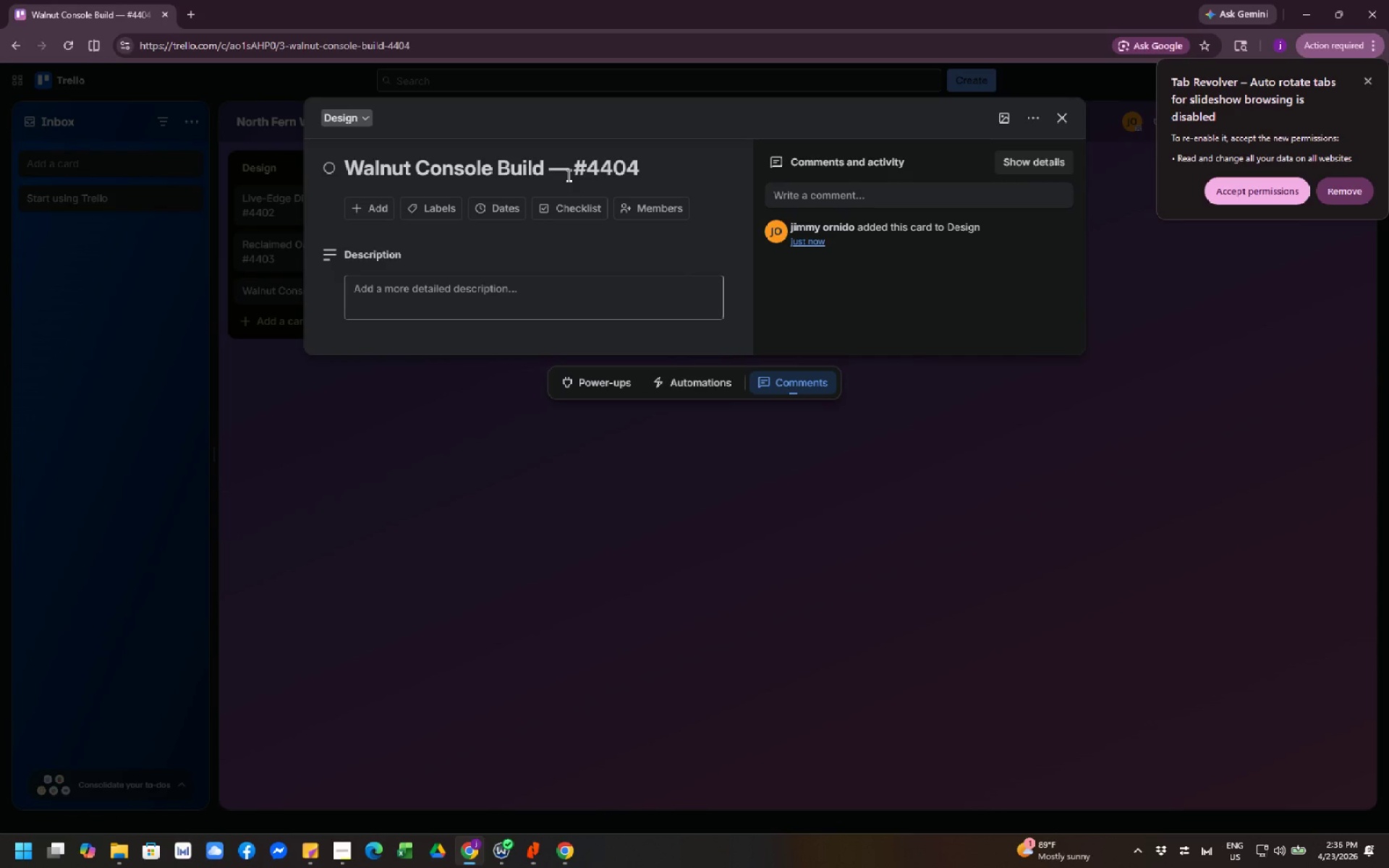 
left_click([573, 175])
 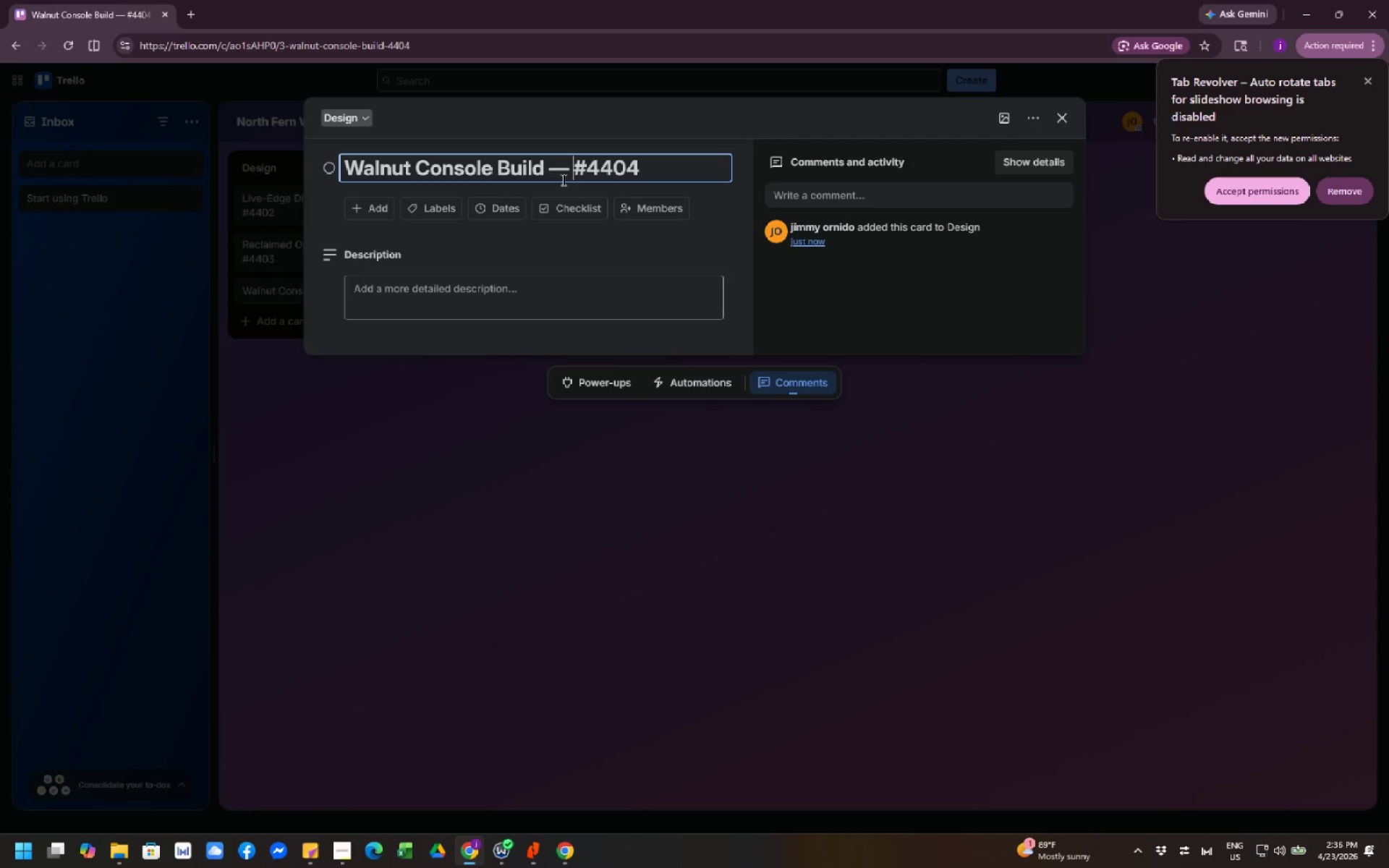 
key(Space)
 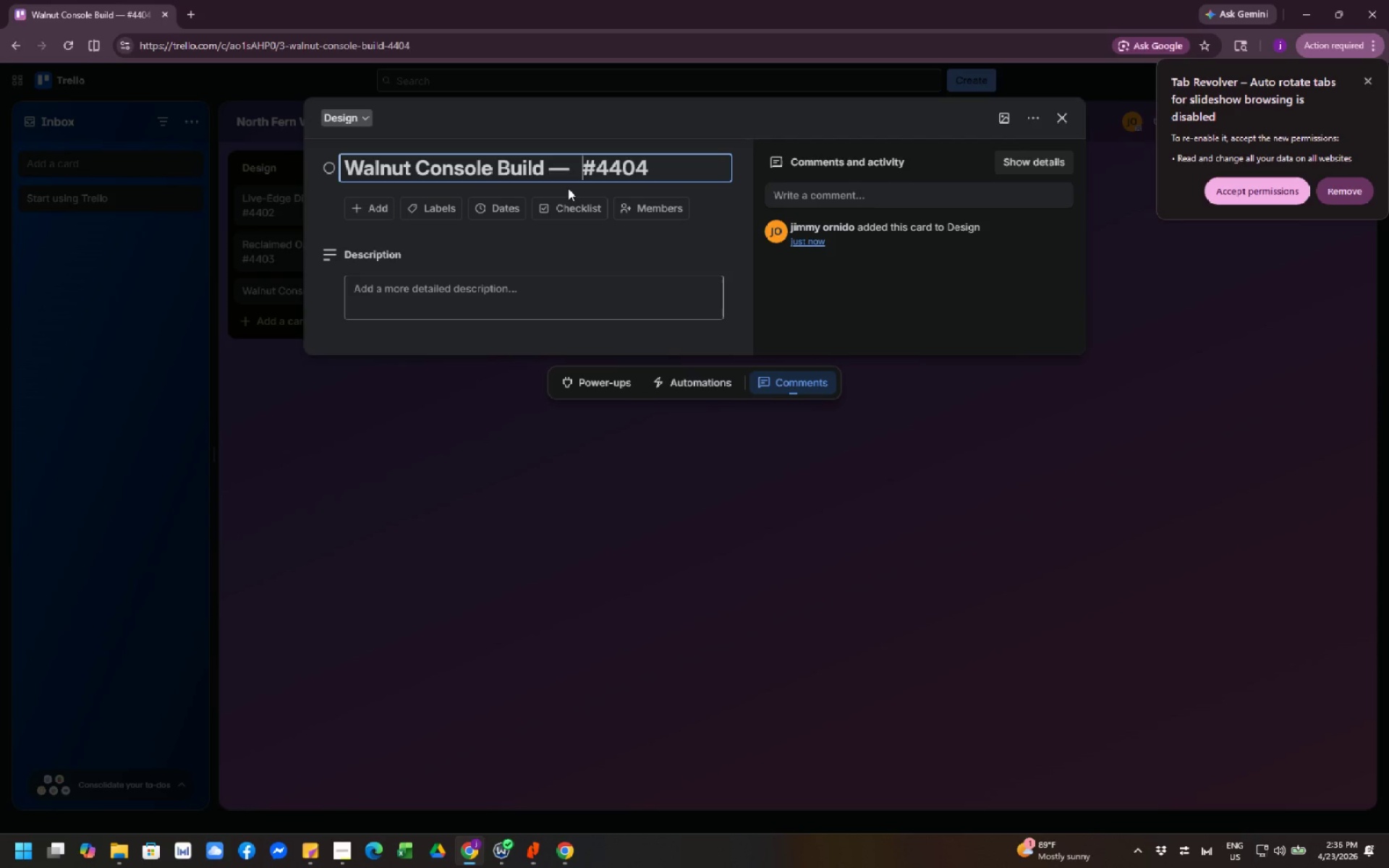 
key(Space)
 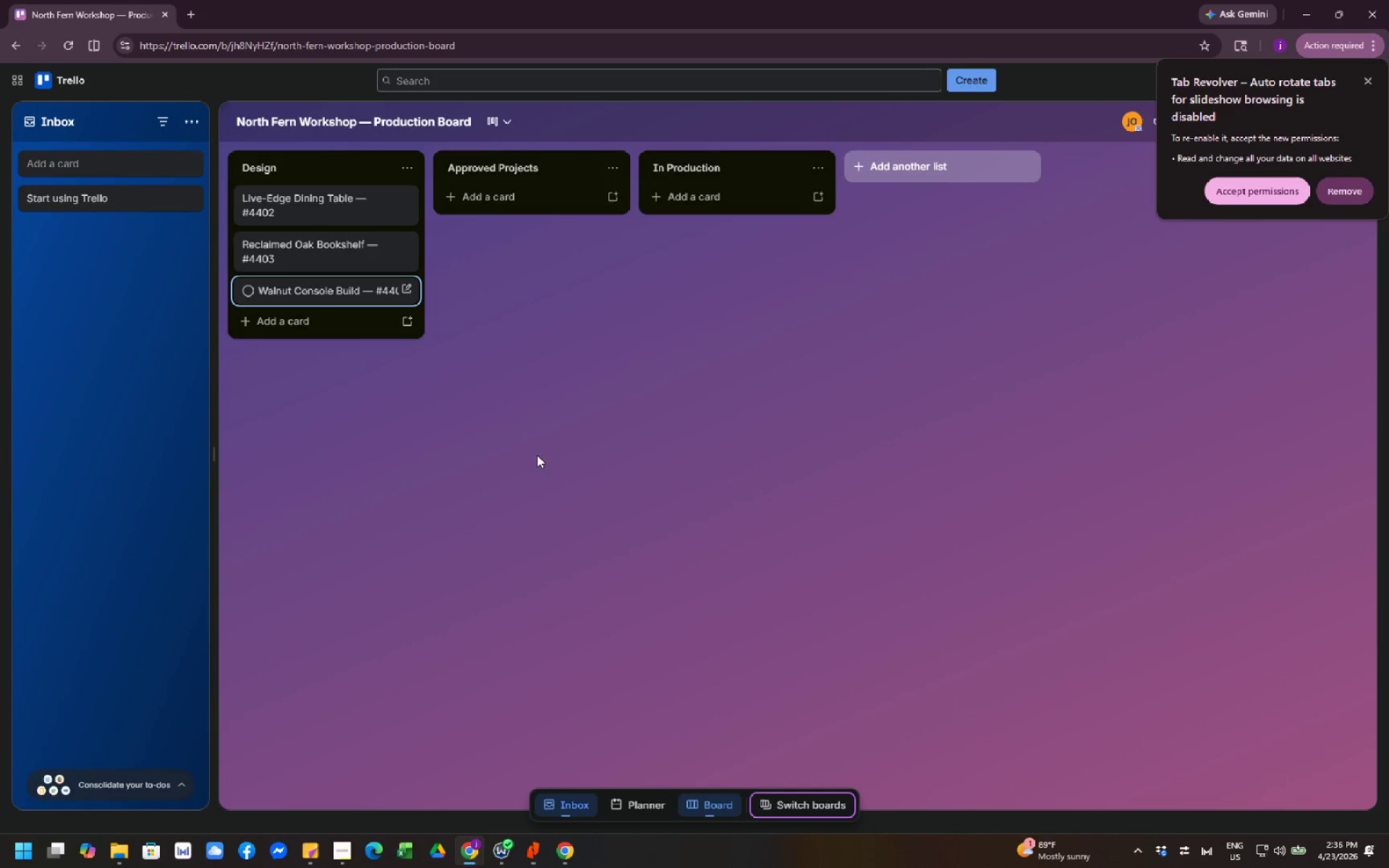 
left_click_drag(start_coordinate=[545, 441], to_coordinate=[556, 438])
 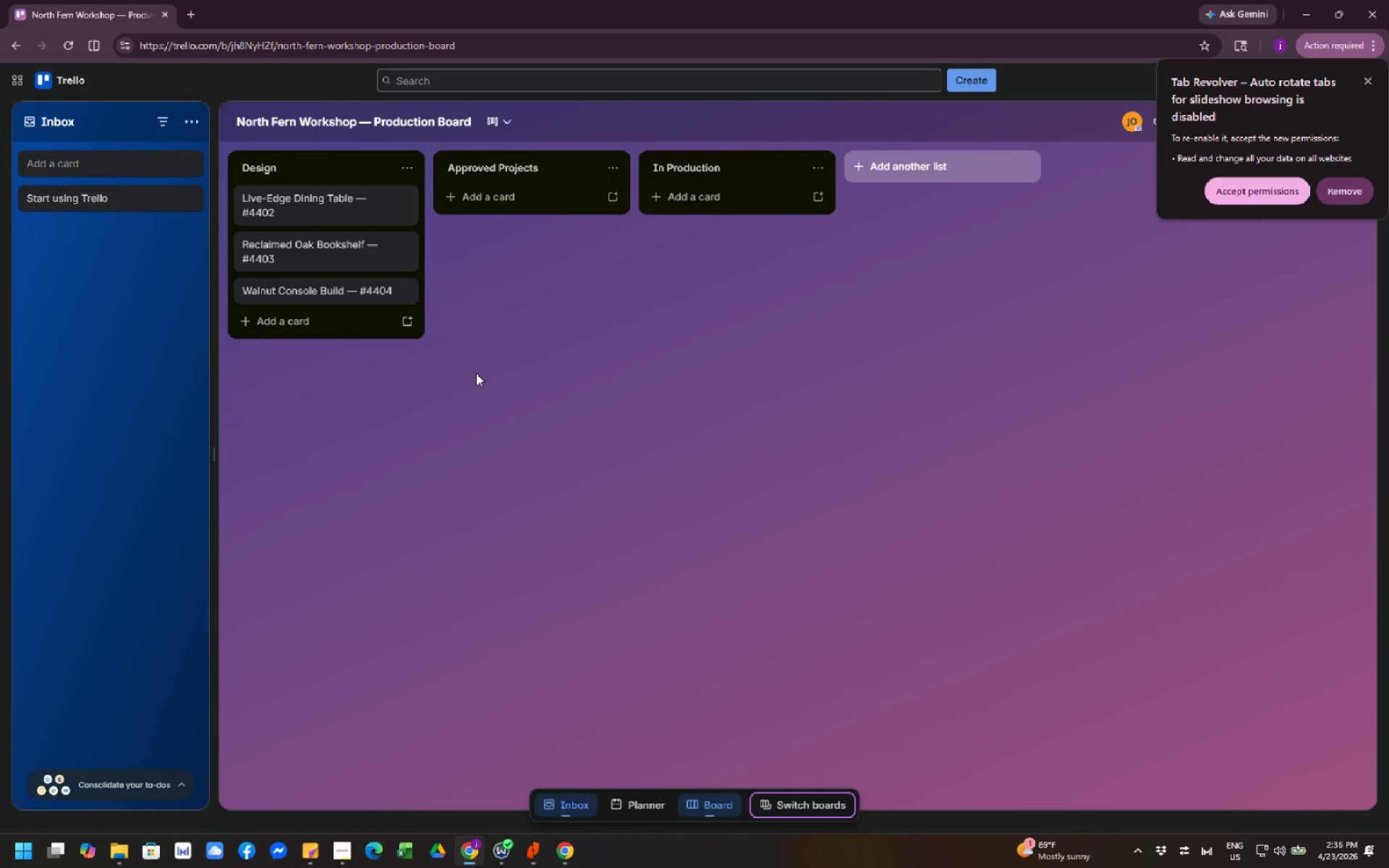 
wait(10.23)
 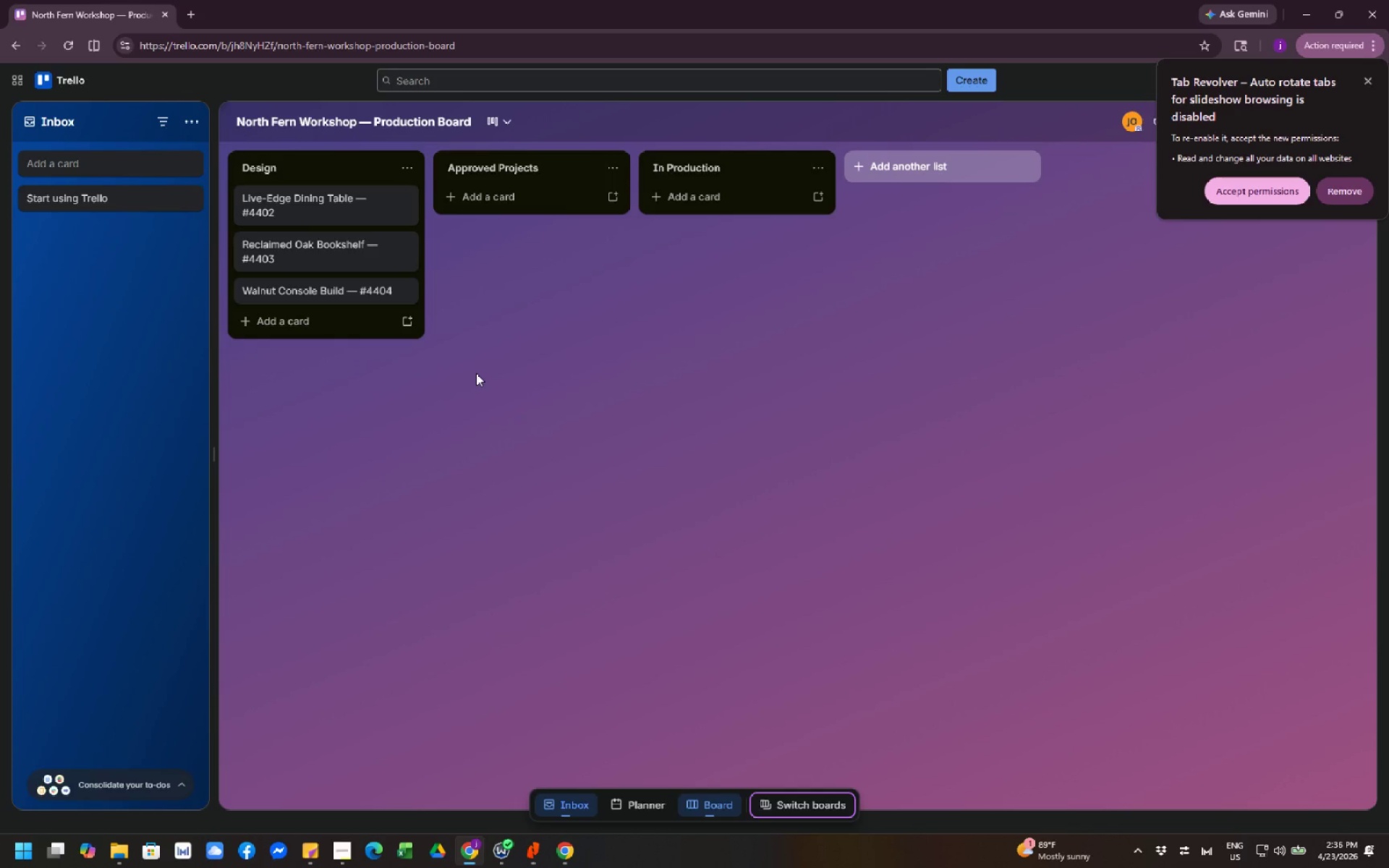 
left_click([346, 290])
 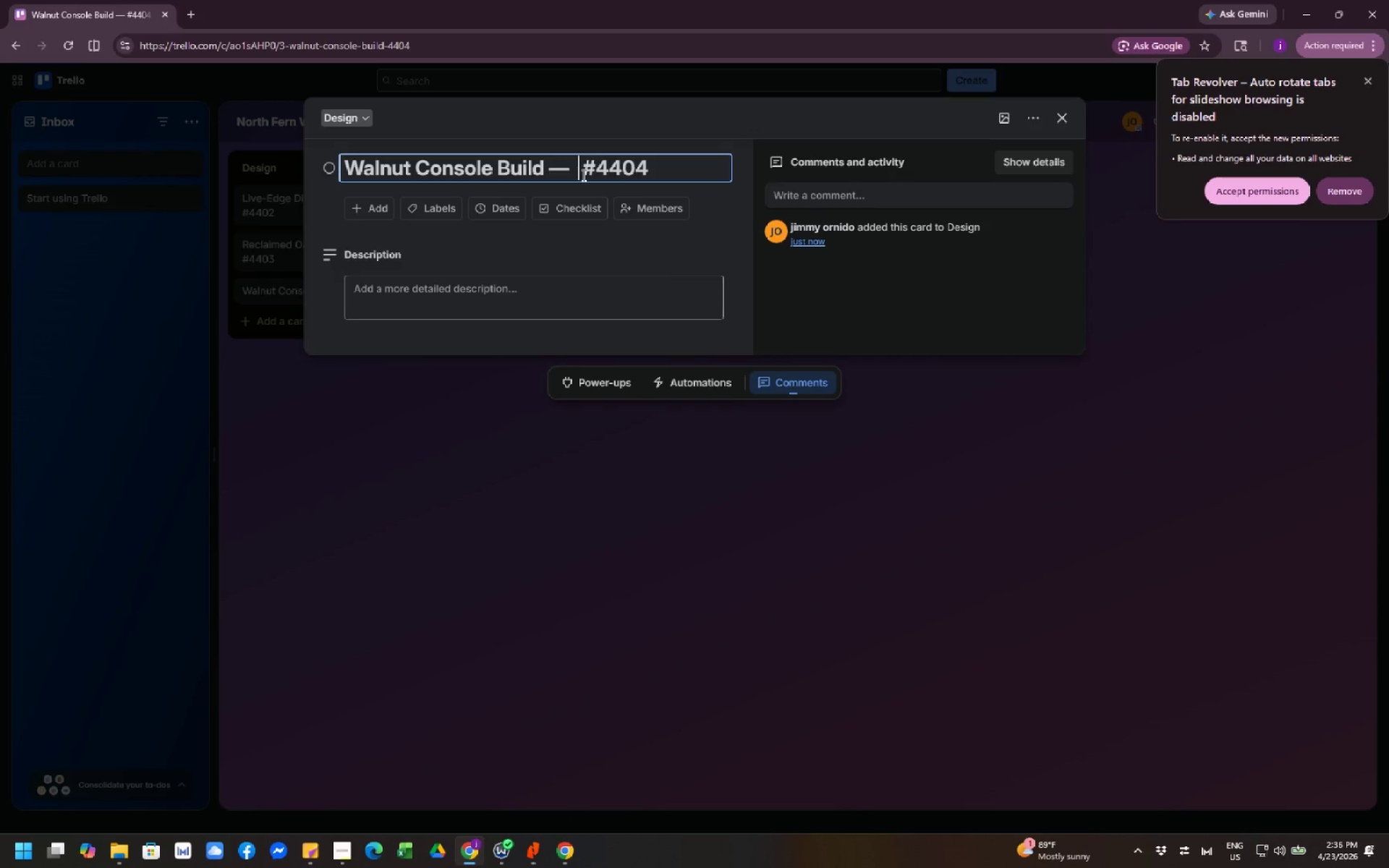 
key(ArrowRight)
 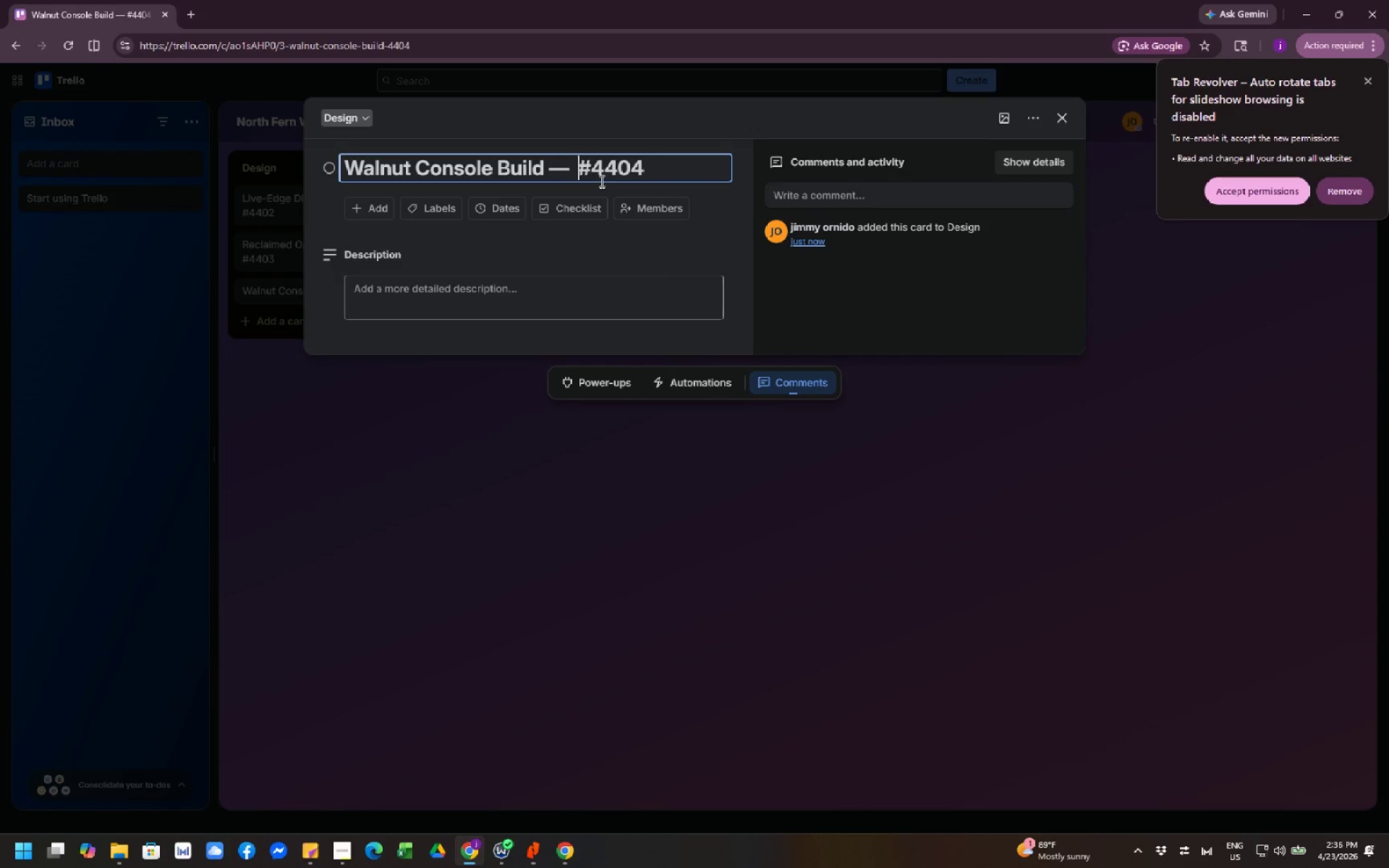 
key(Backspace)
 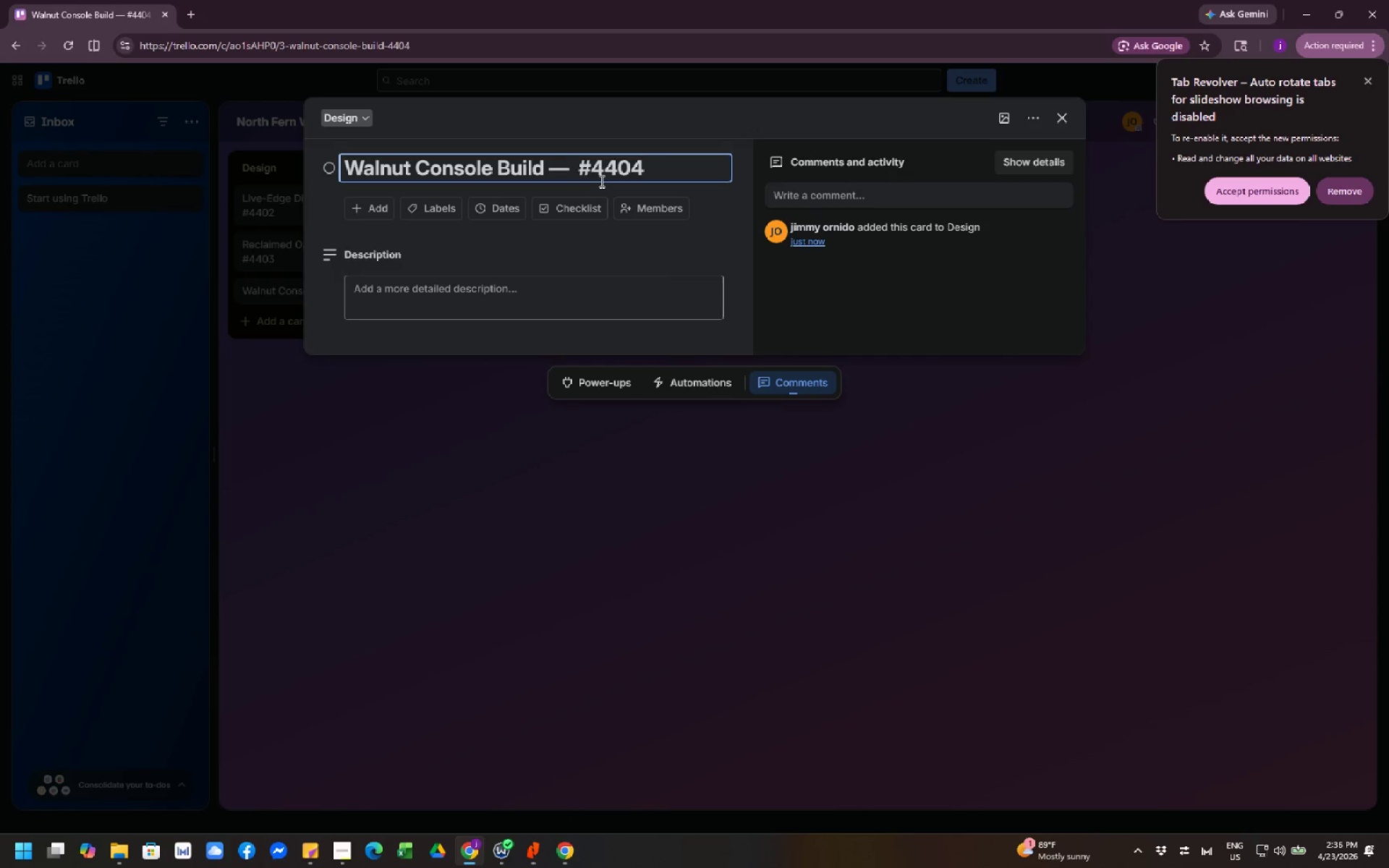 
key(Backspace)
 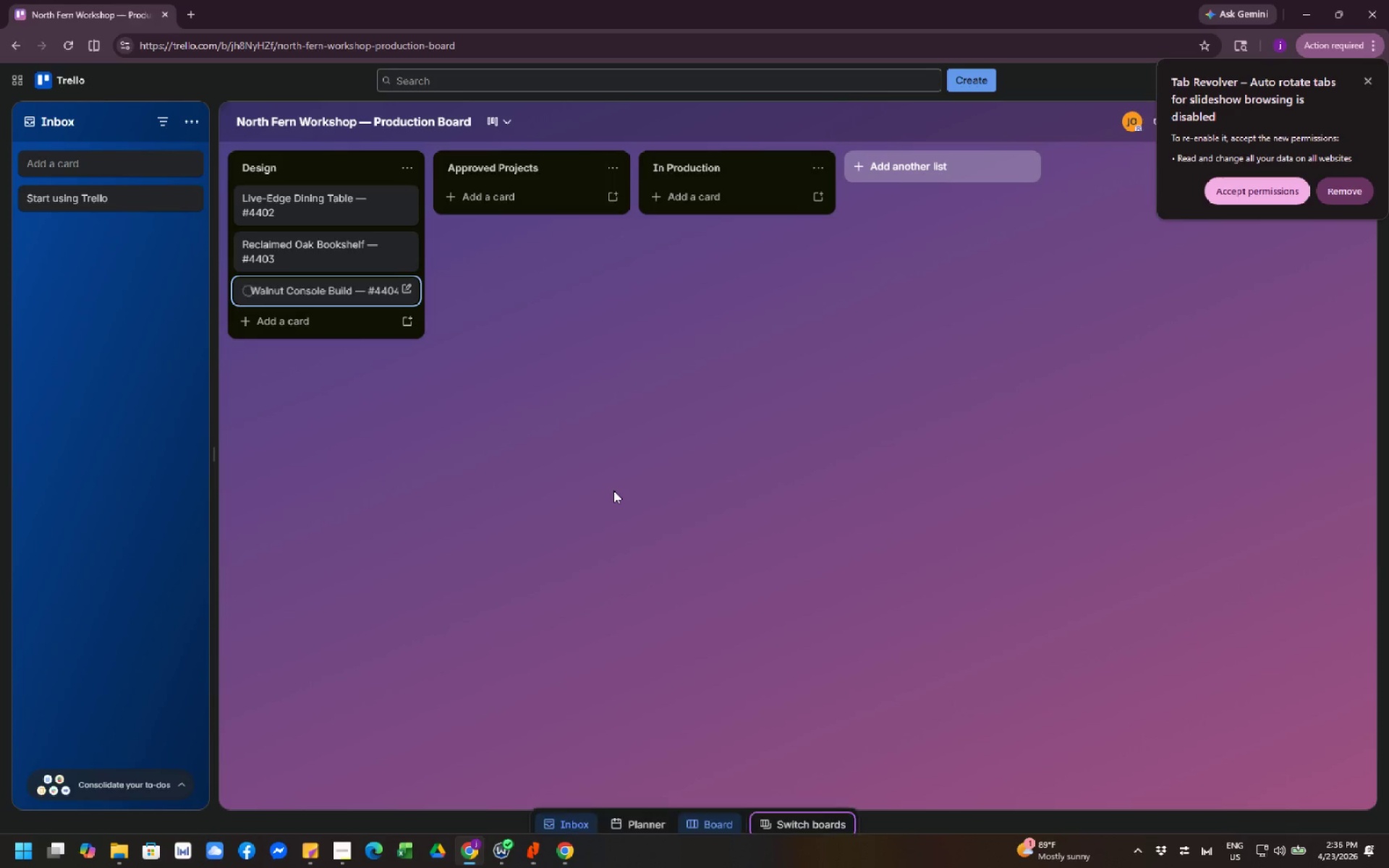 
left_click([647, 467])
 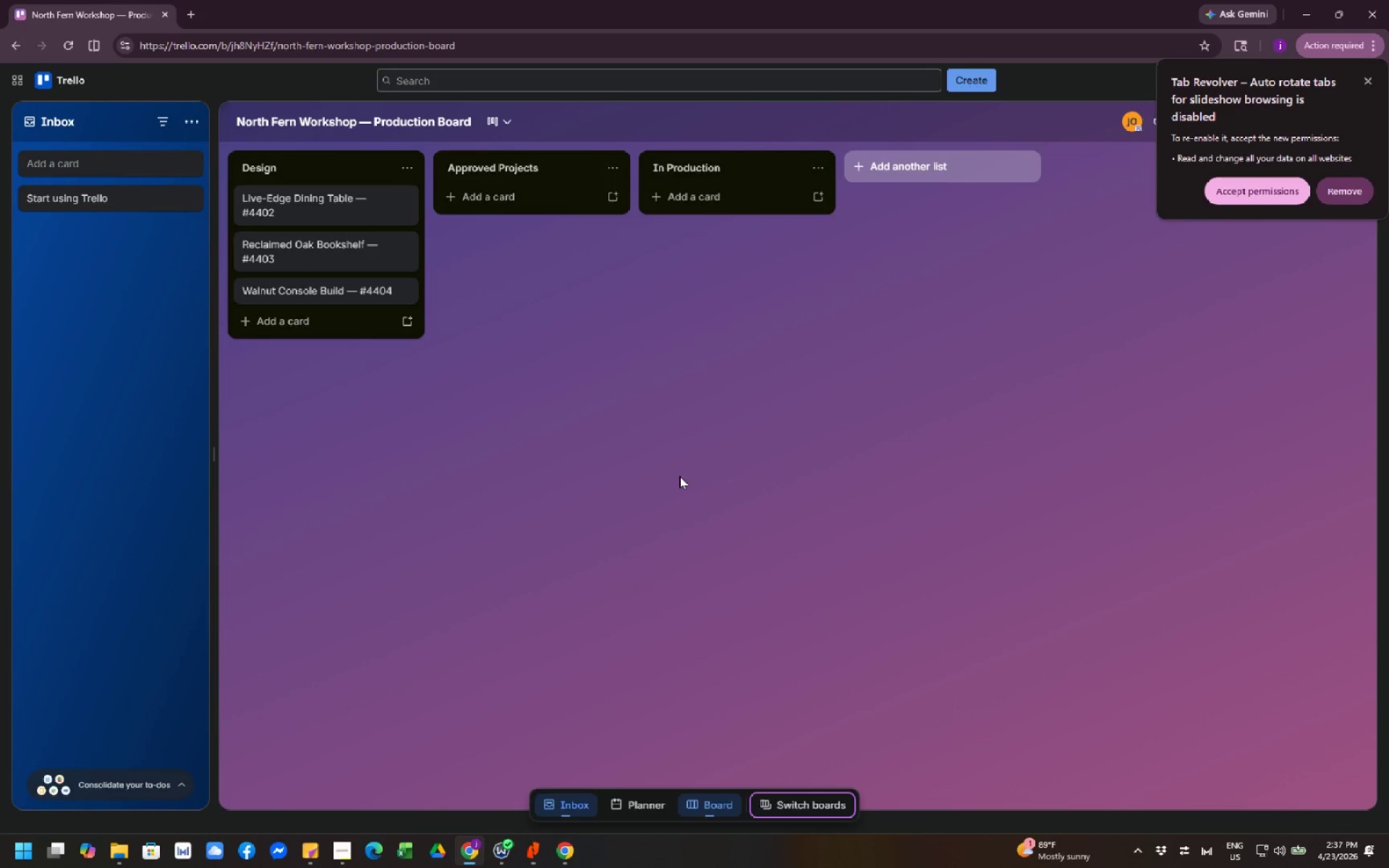 
wait(38.3)
 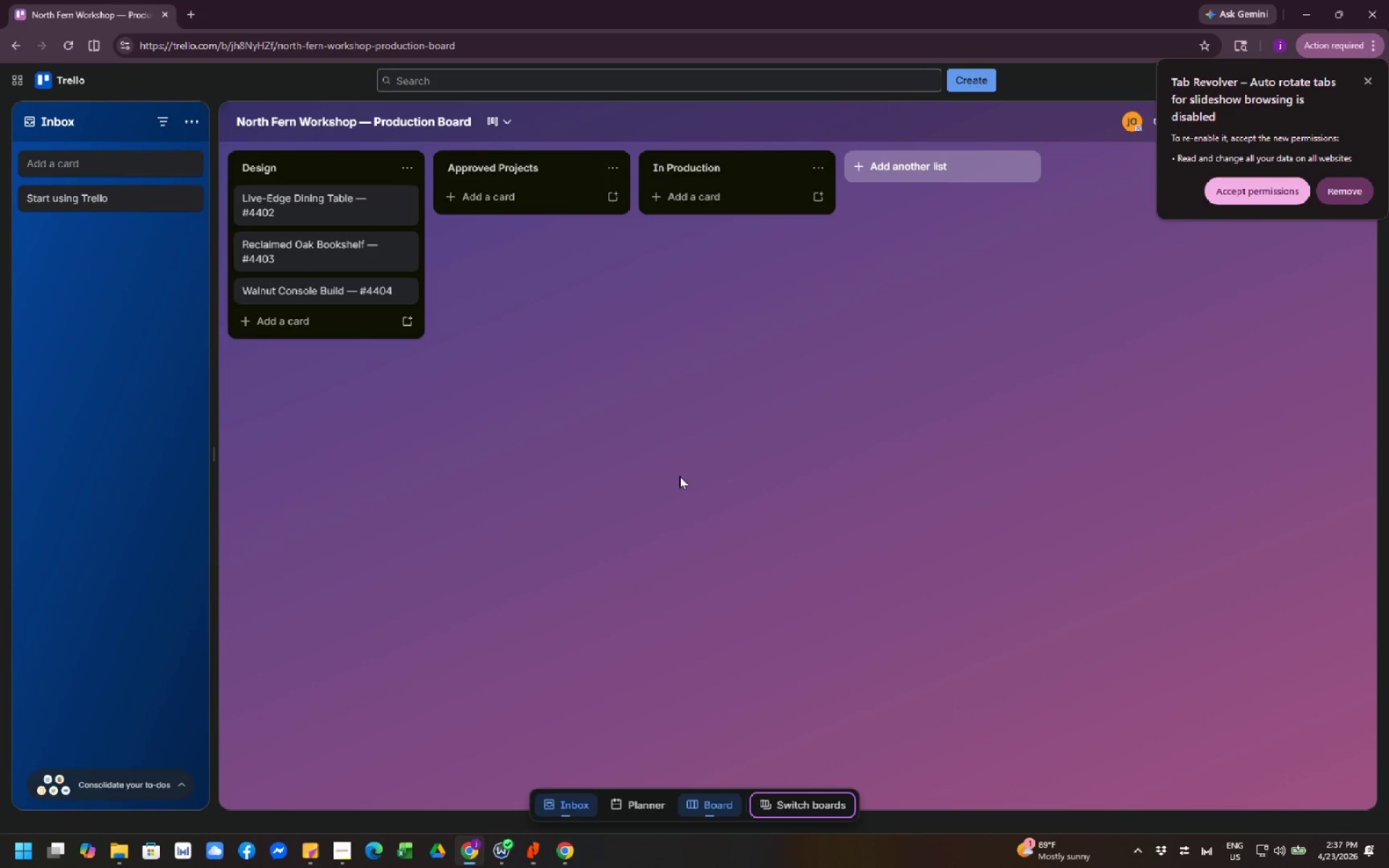 
left_click([504, 433])
 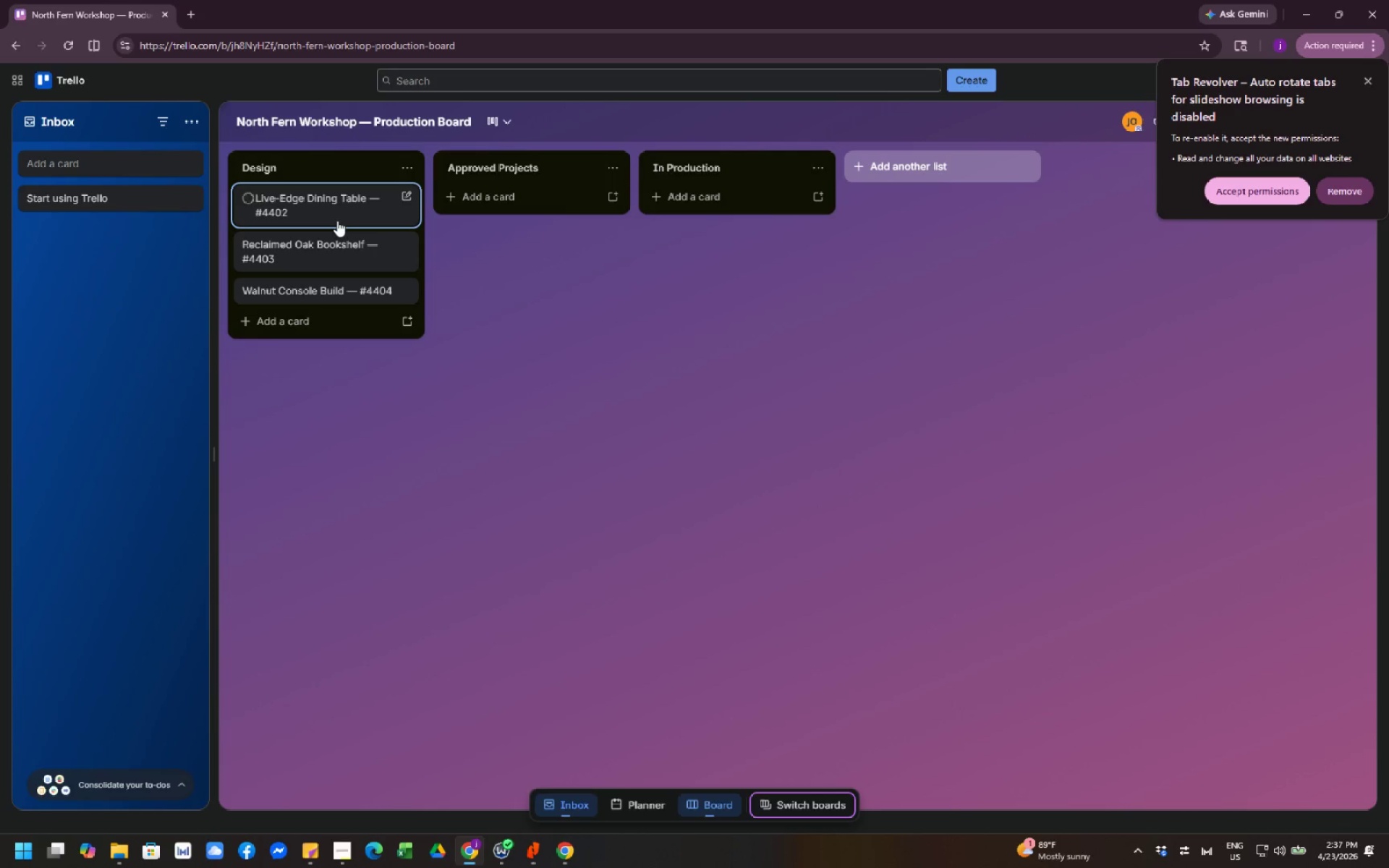 
wait(44.47)
 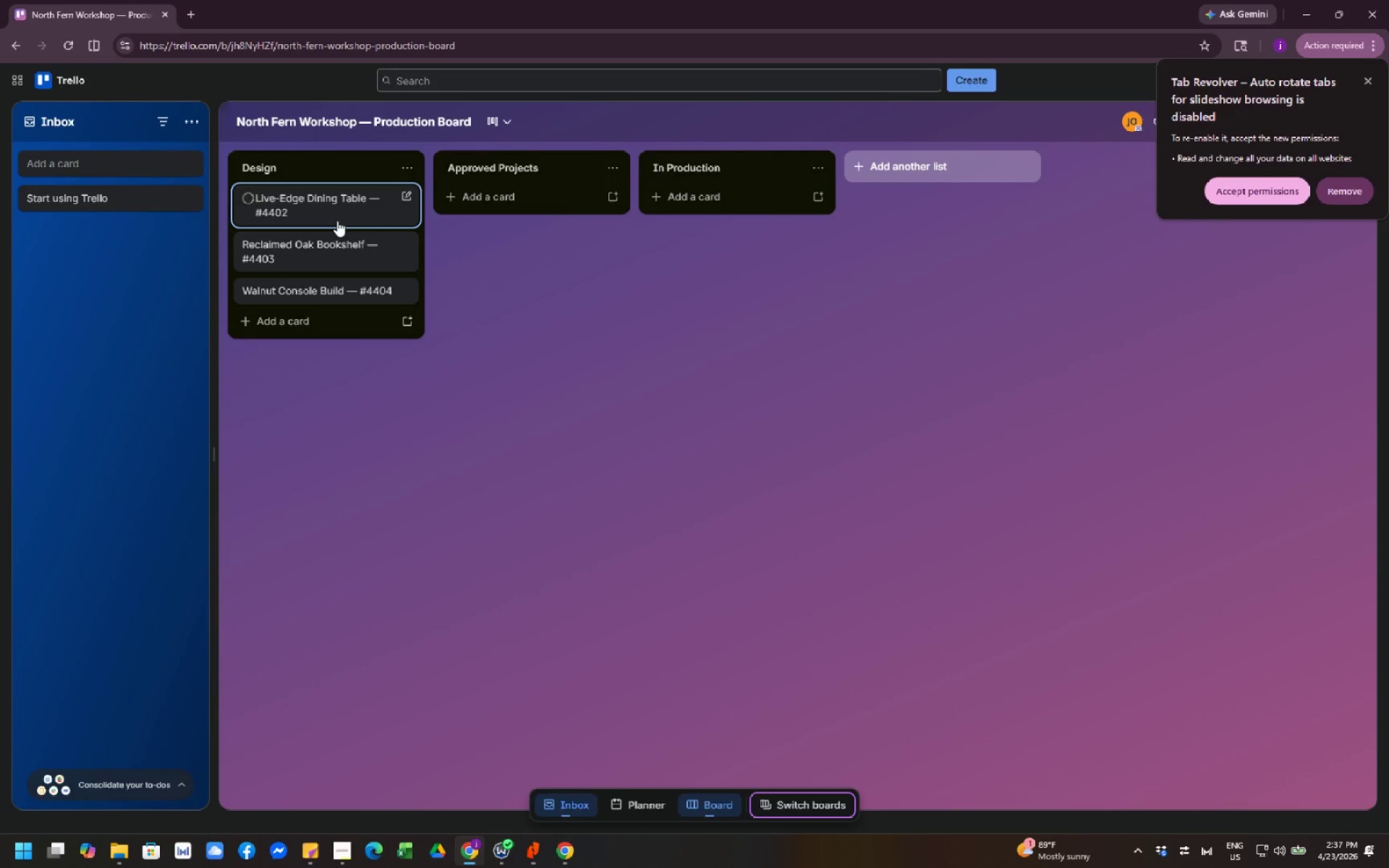 
left_click_drag(start_coordinate=[337, 221], to_coordinate=[524, 221])
 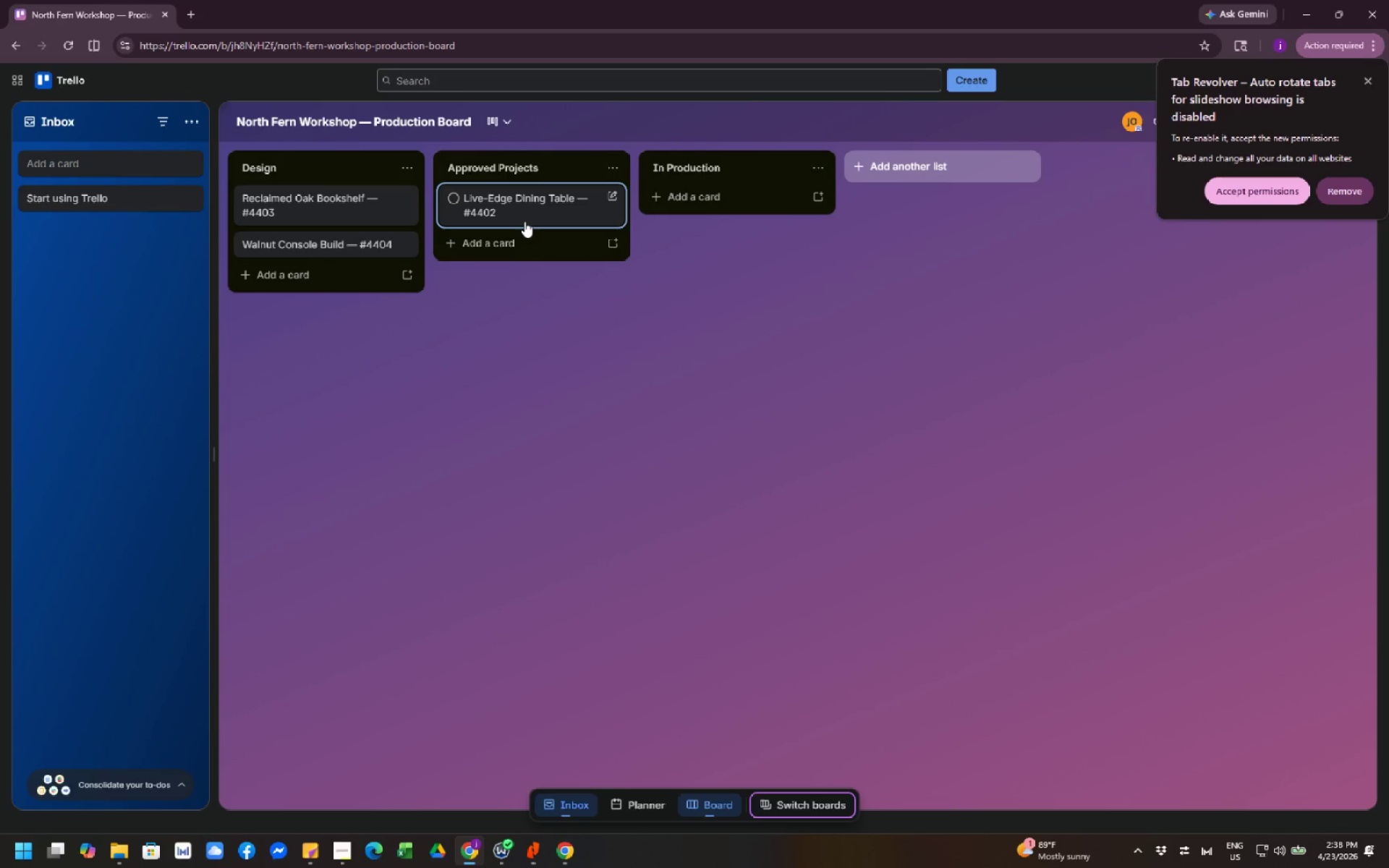 
wait(10.8)
 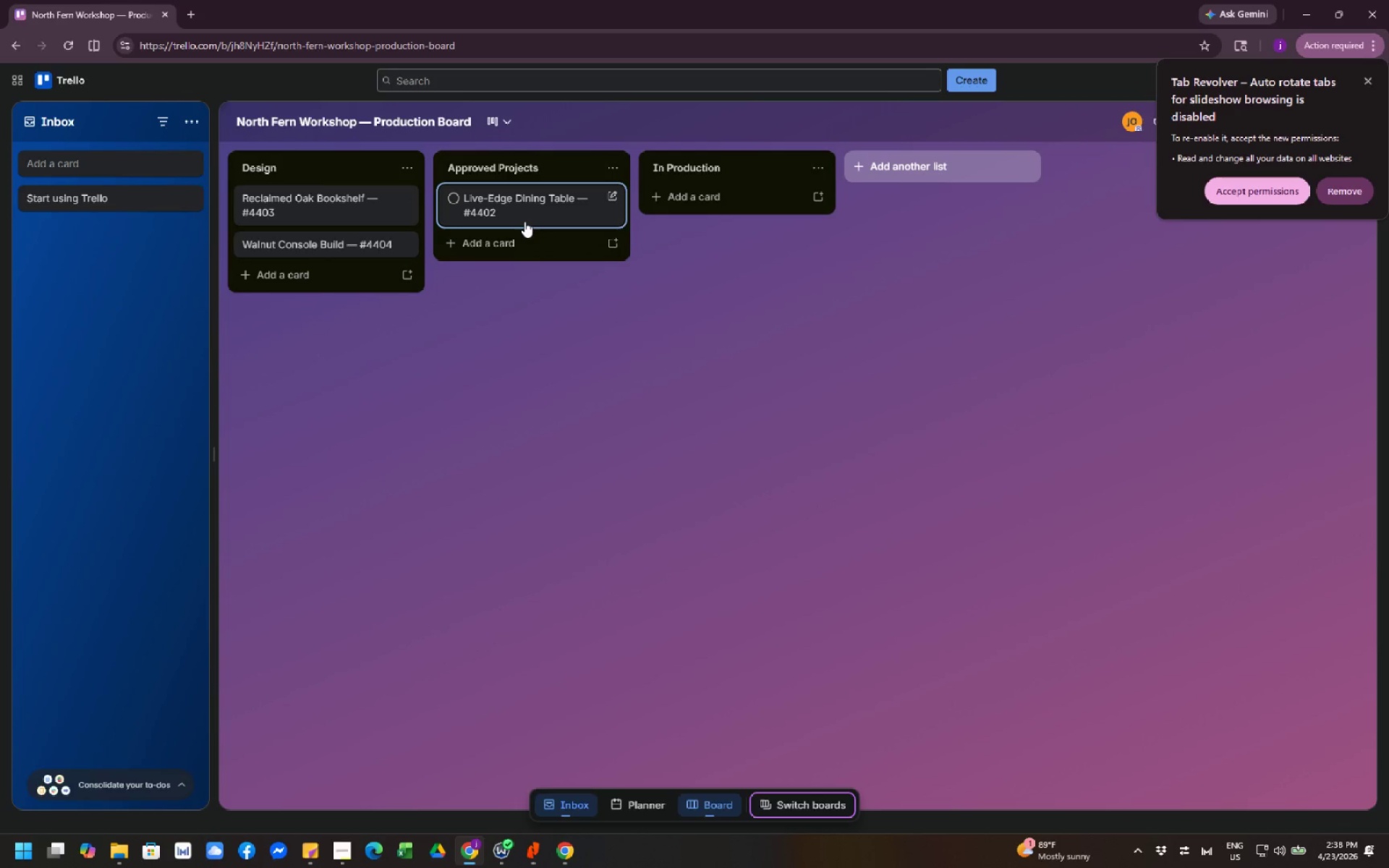 
left_click([728, 353])
 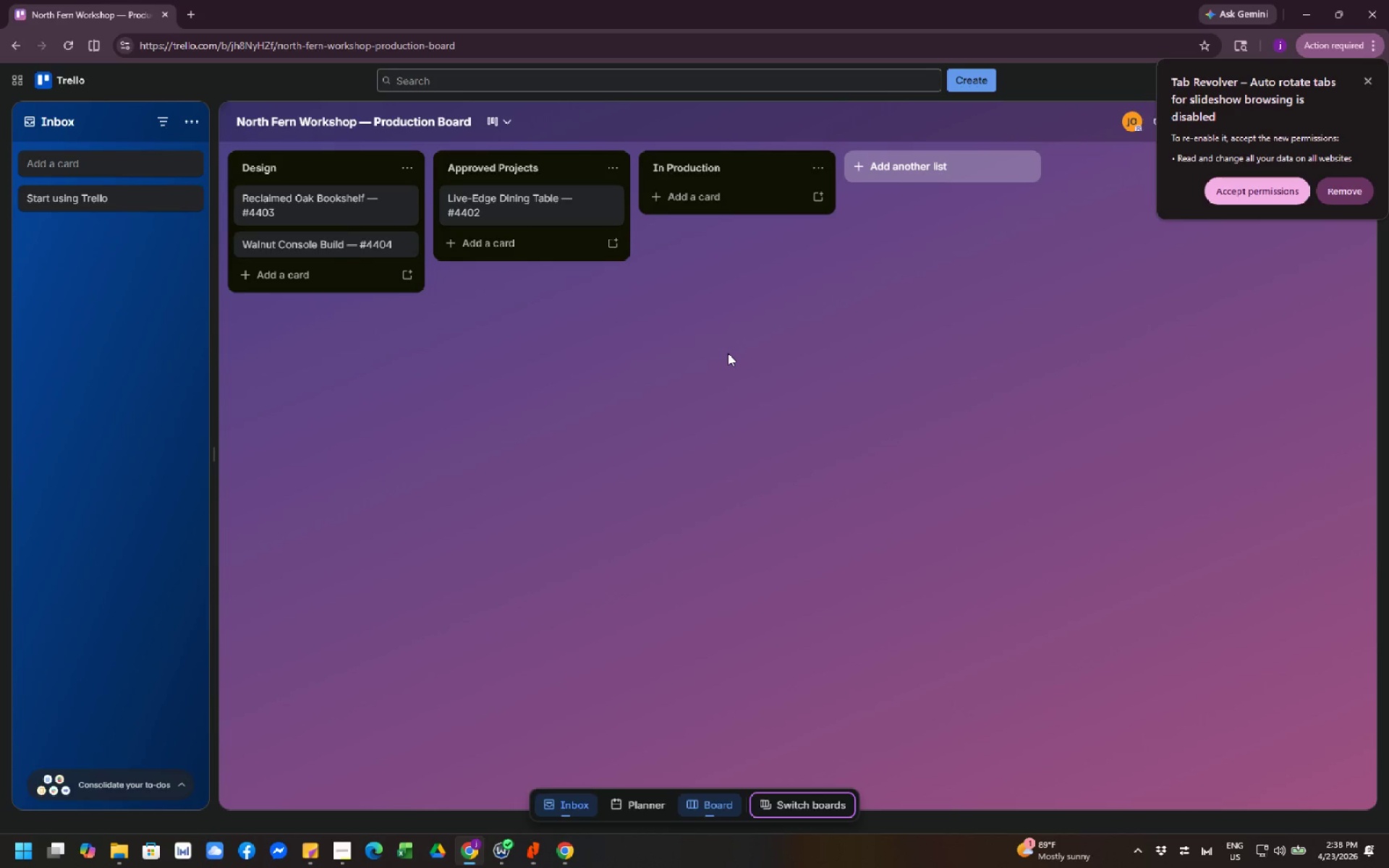 
wait(11.2)
 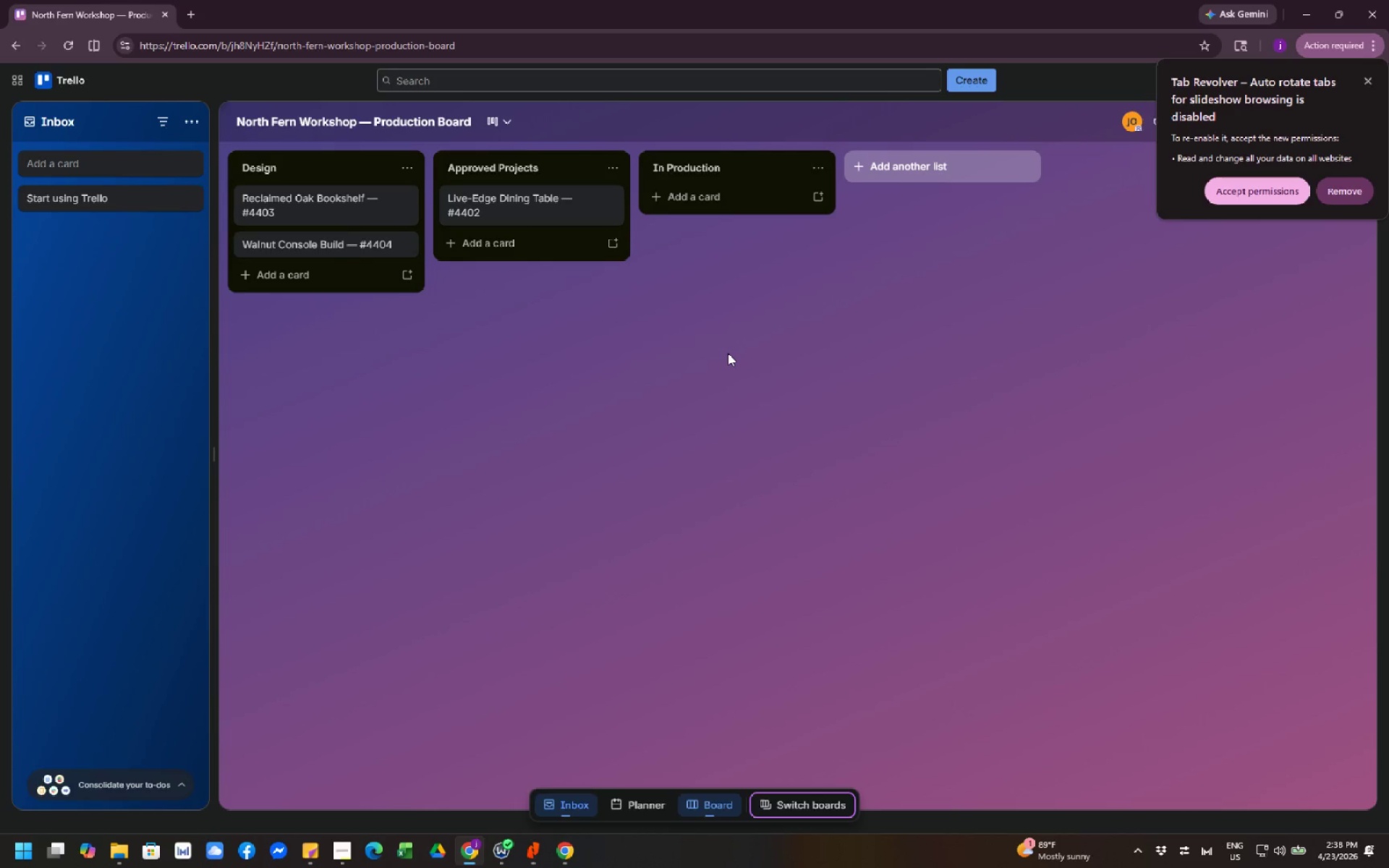 
left_click([1369, 83])
 